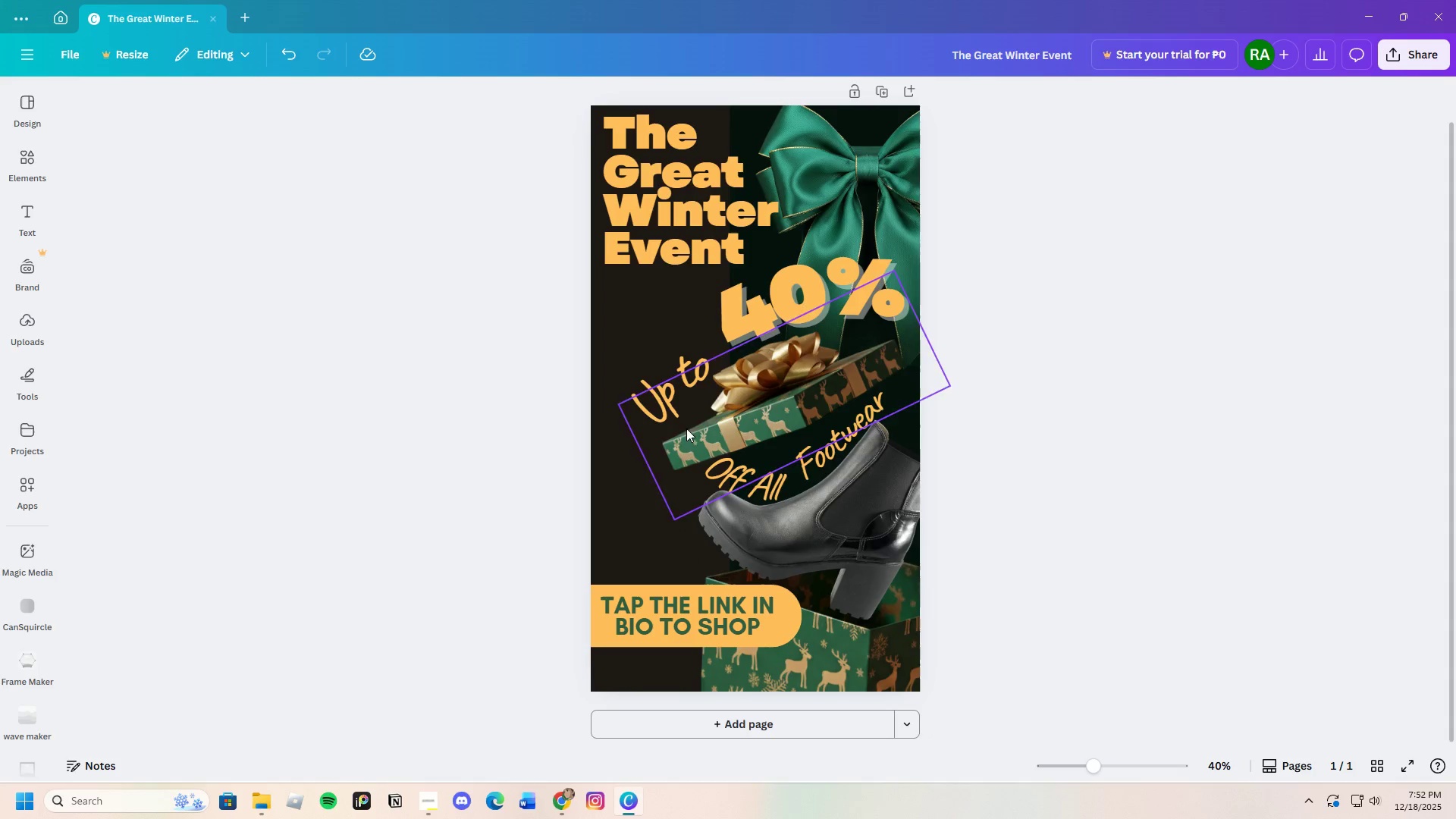 
scroll: coordinate [990, 445], scroll_direction: up, amount: 2.0
 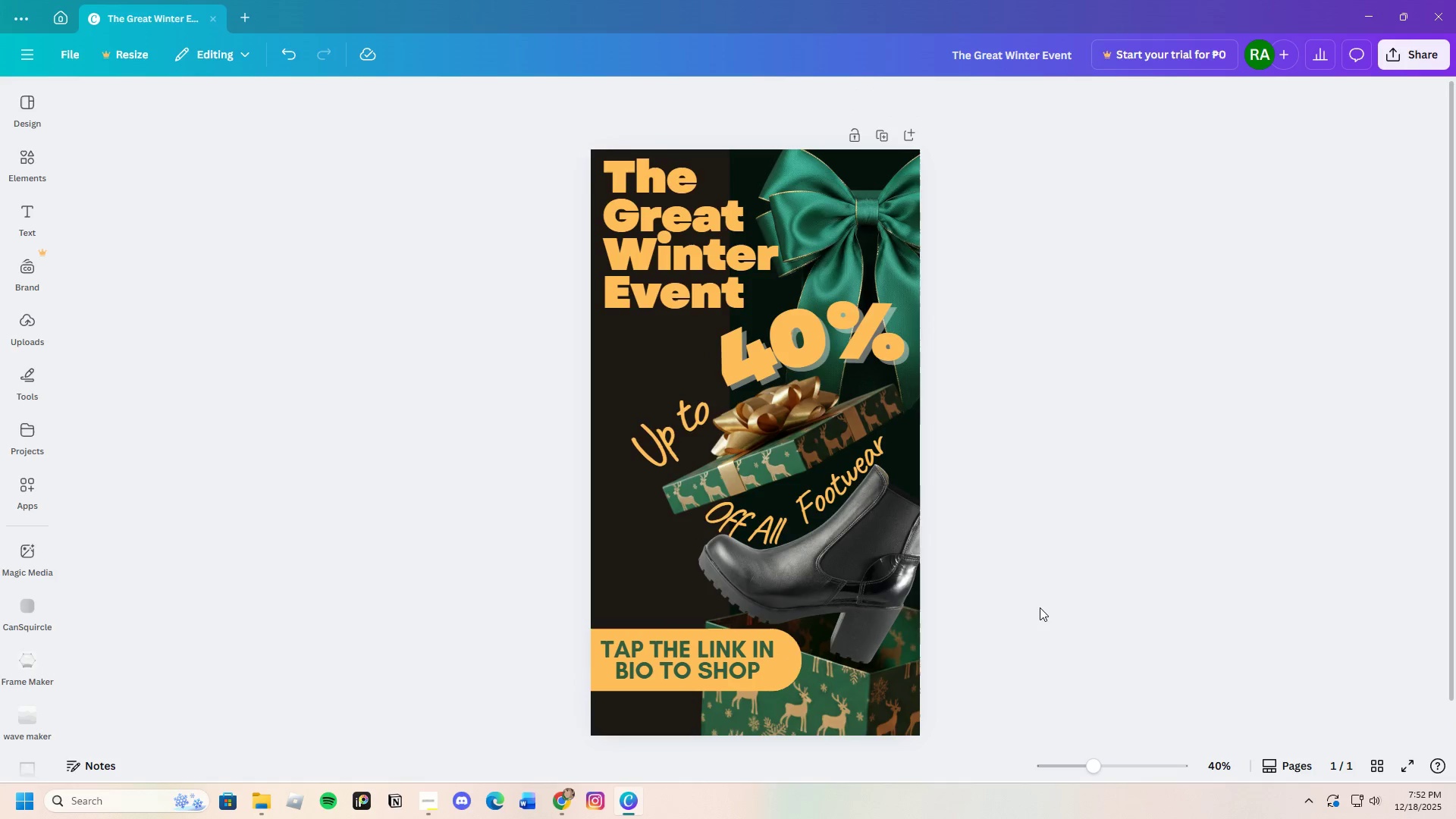 
left_click([20, 223])
 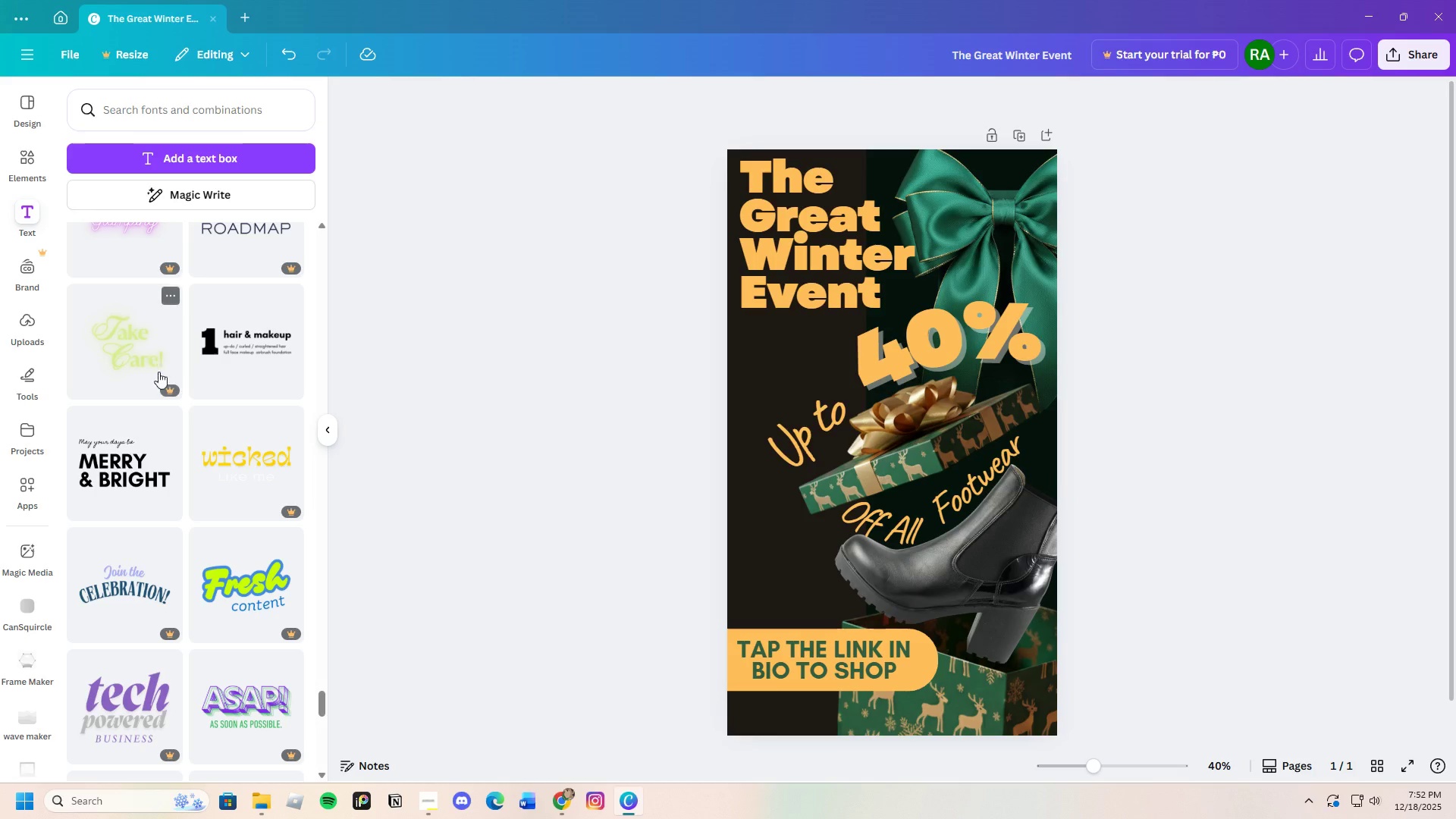 
scroll: coordinate [249, 621], scroll_direction: down, amount: 8.0
 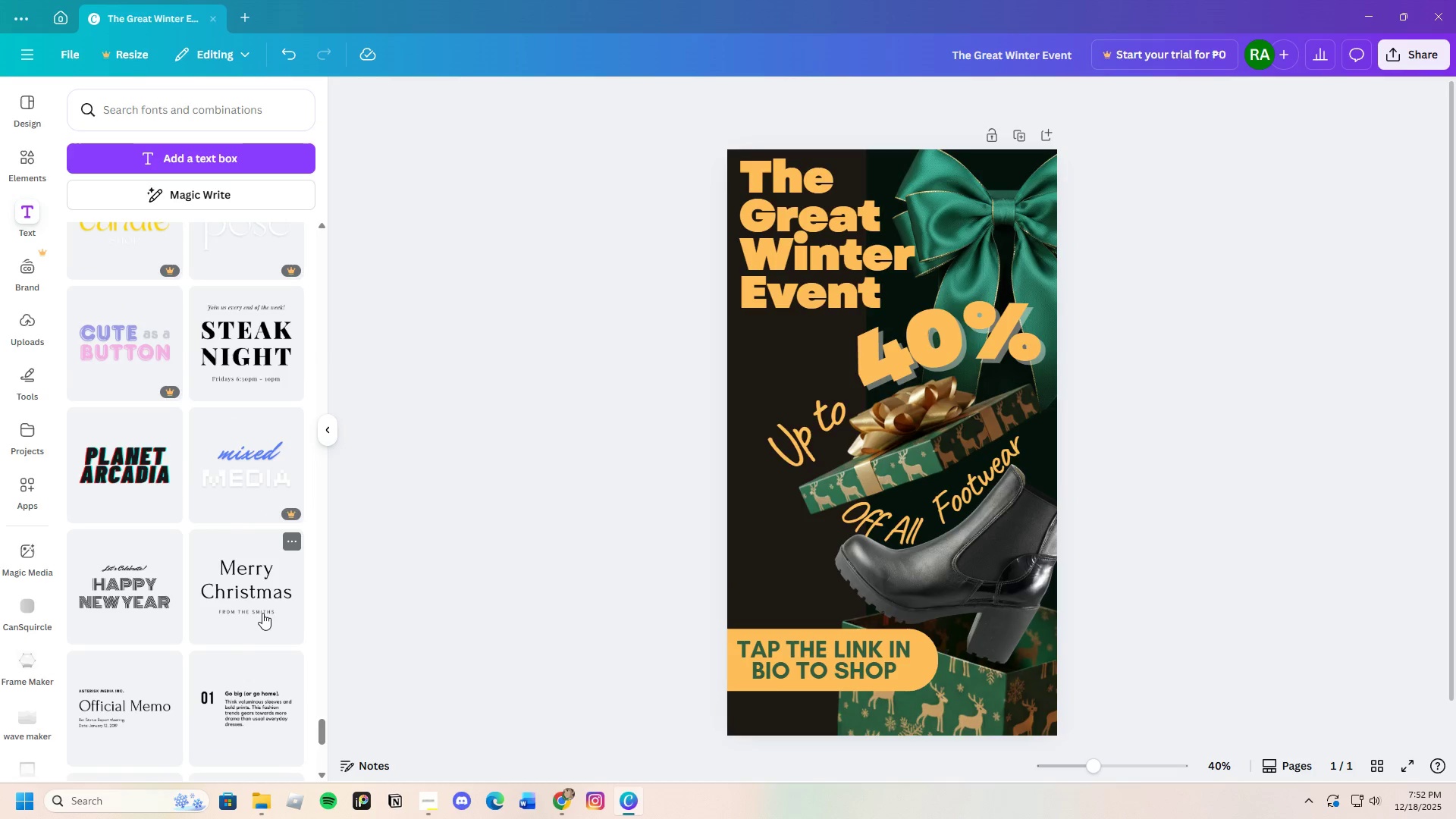 
left_click([257, 590])
 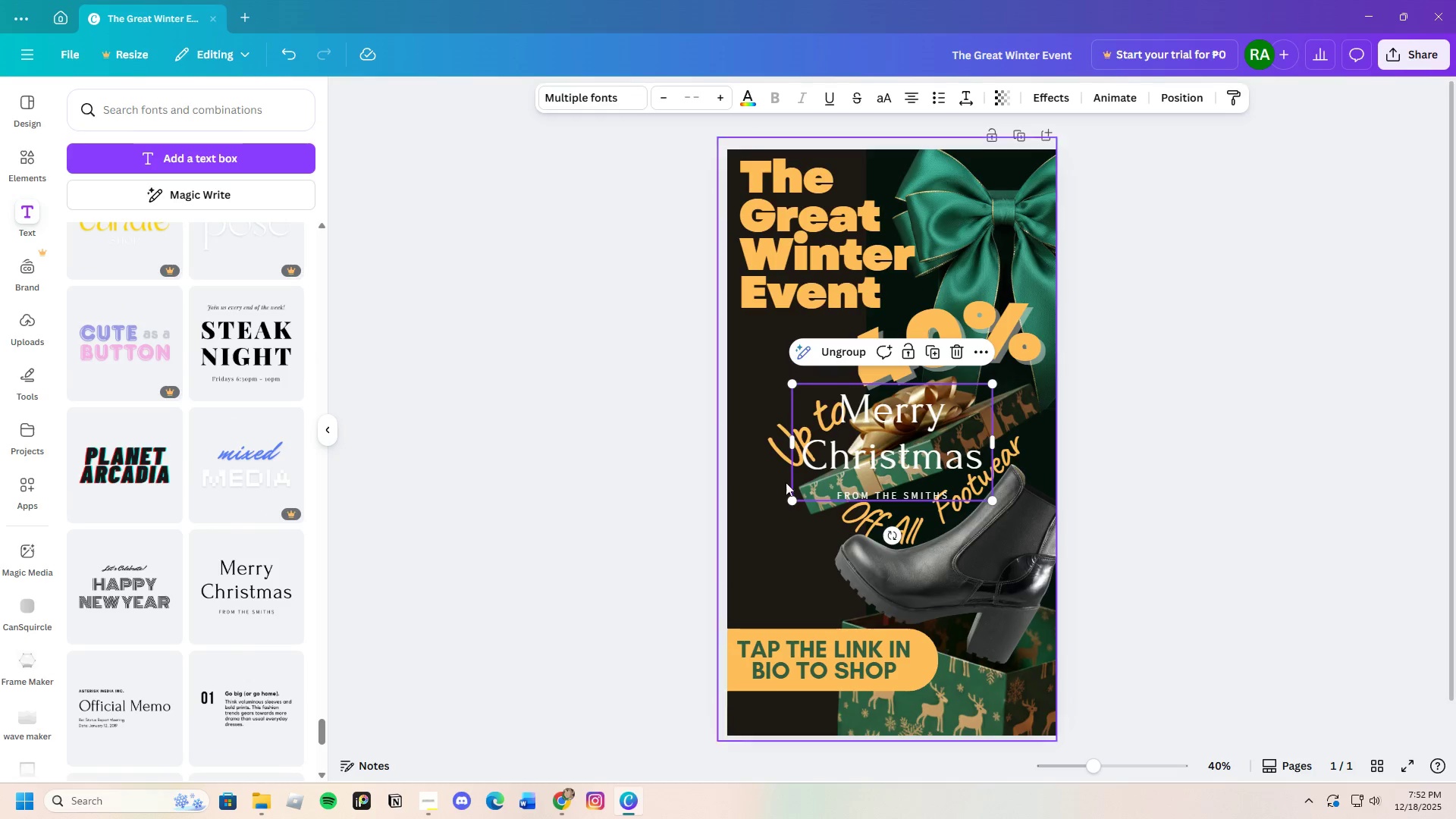 
left_click_drag(start_coordinate=[927, 441], to_coordinate=[883, 482])
 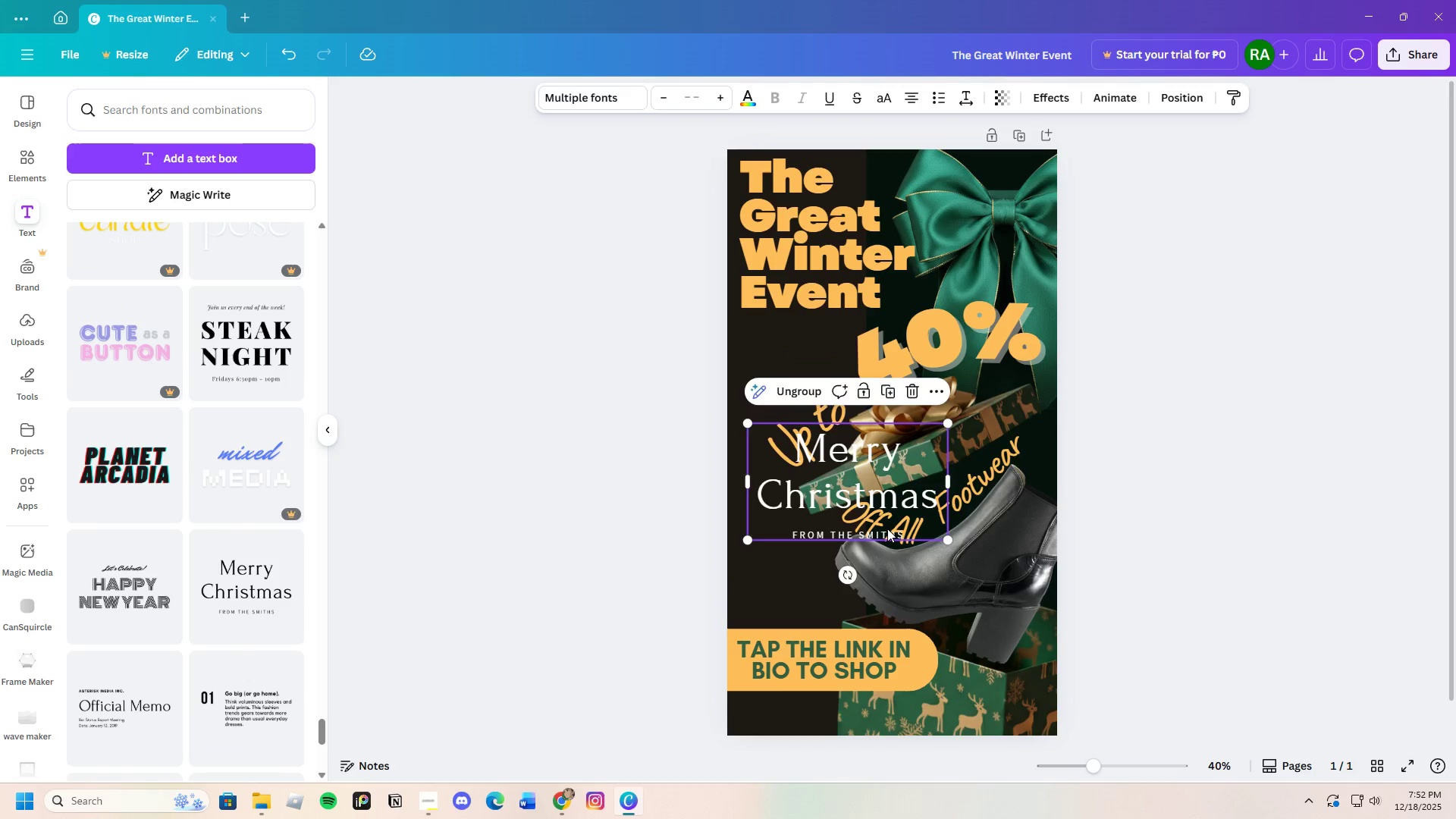 
left_click([887, 529])
 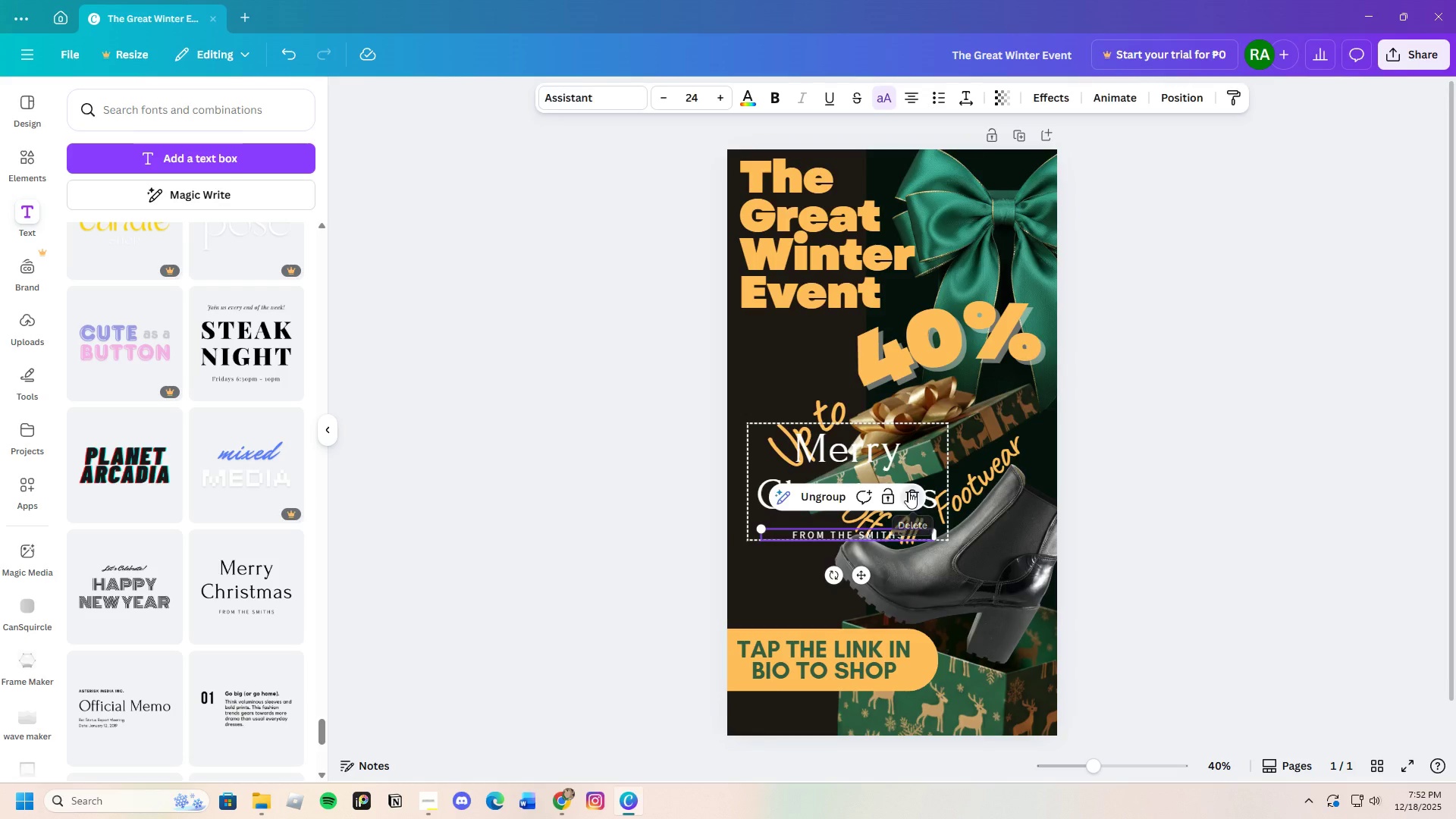 
double_click([902, 484])
 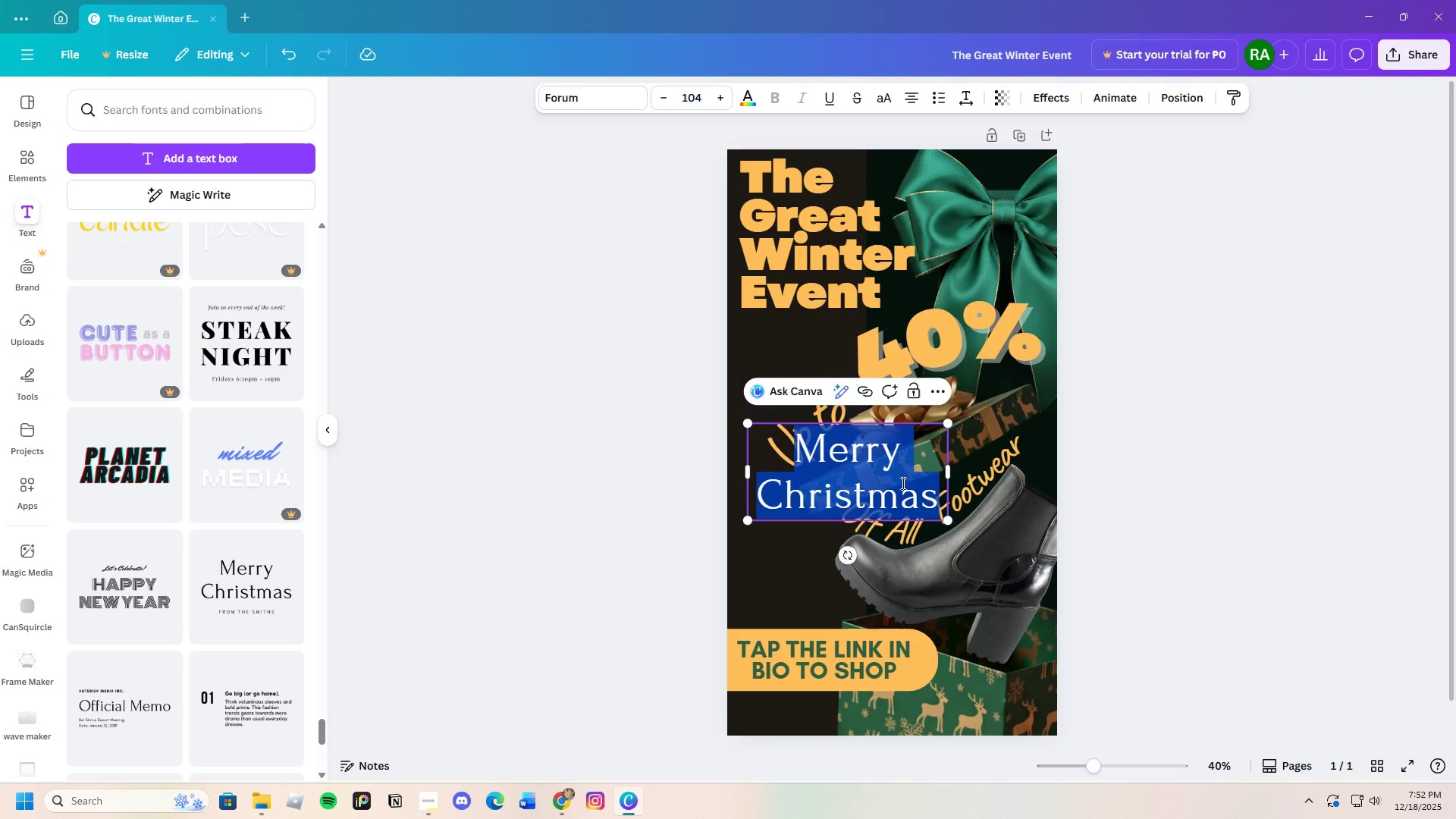 
key(Backspace)
type(Seasonal Holiday Sak)
key(Backspace)
type(le)
 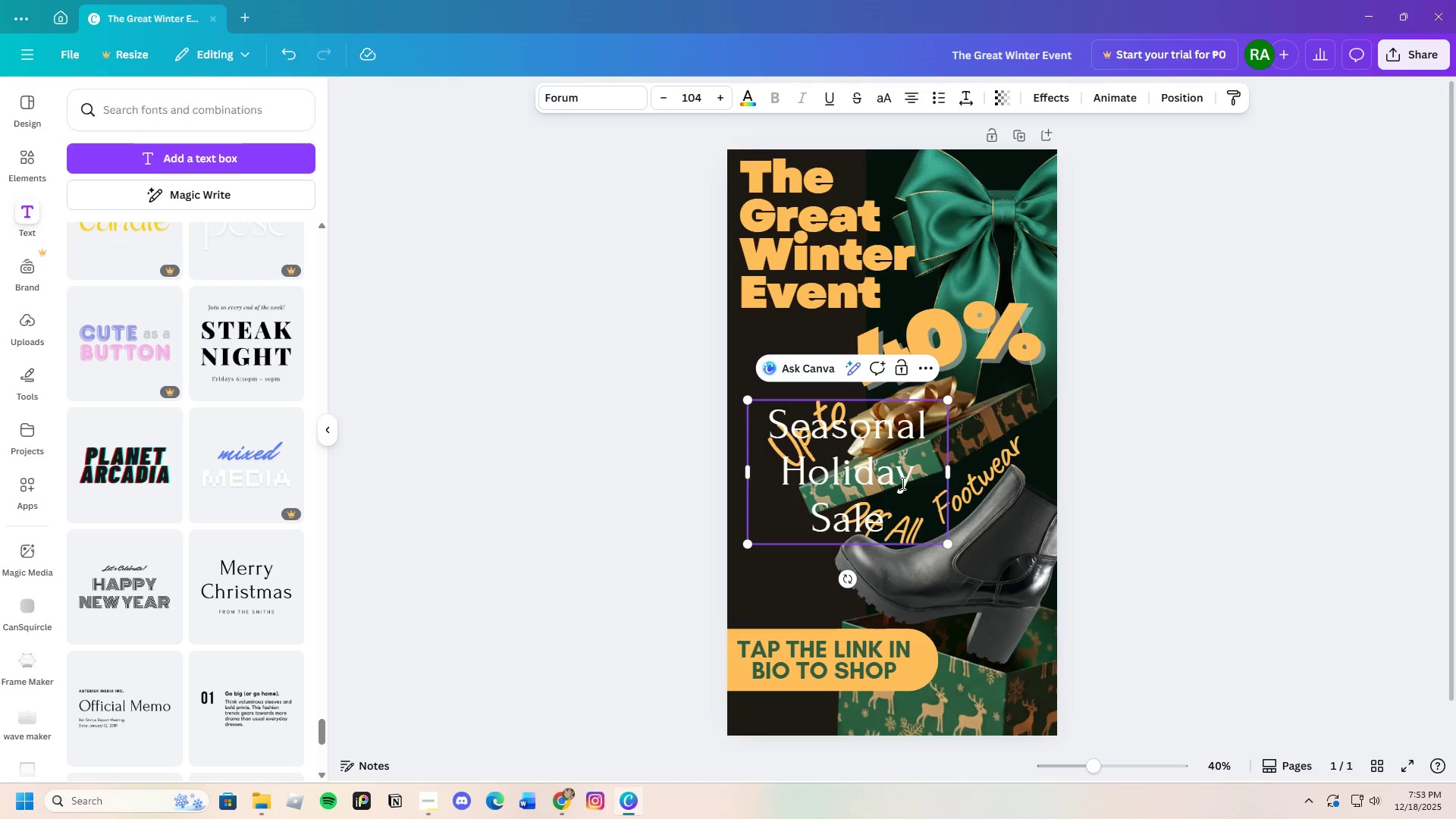 
left_click([1152, 556])
 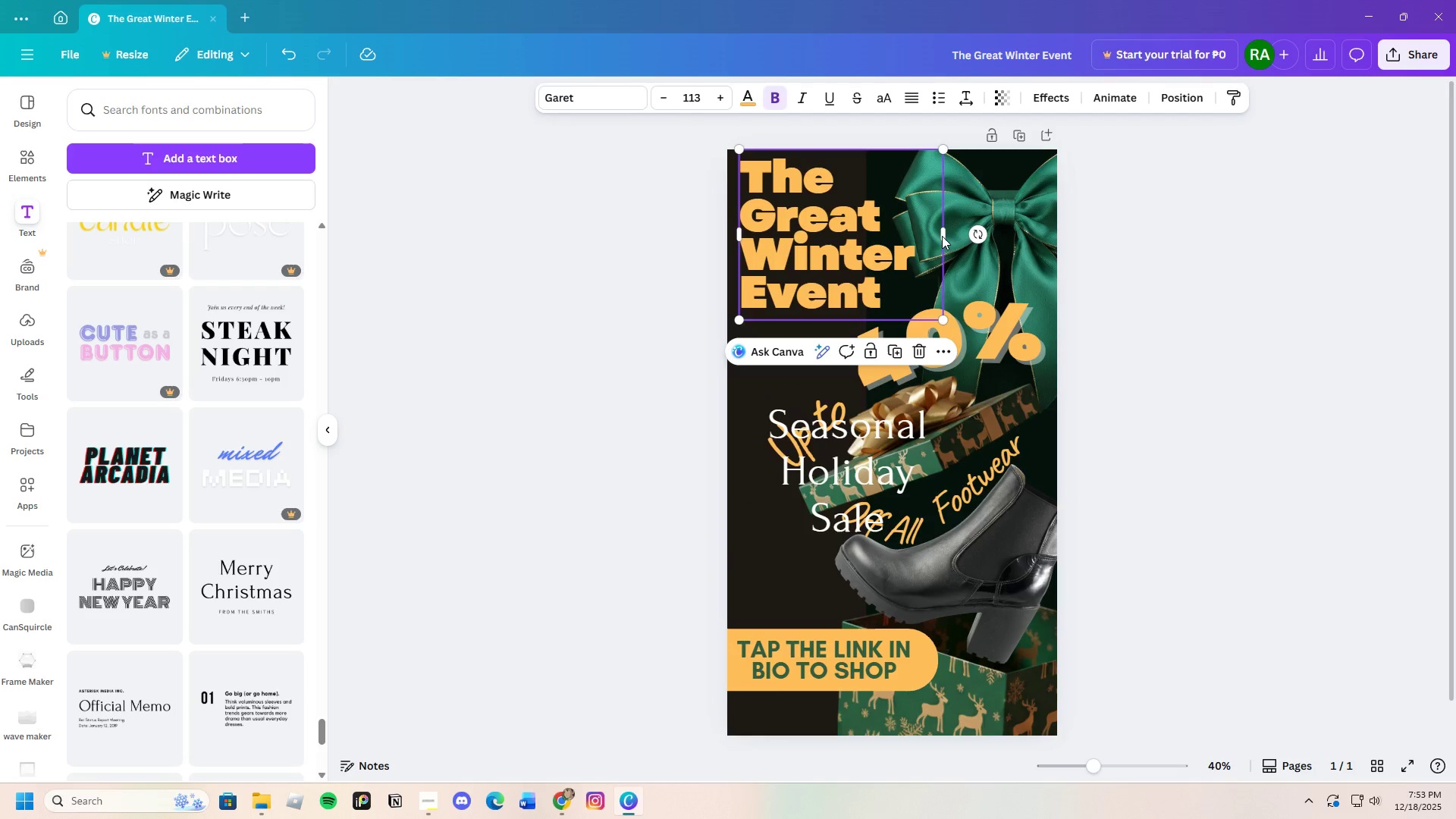 
left_click_drag(start_coordinate=[946, 234], to_coordinate=[975, 259])
 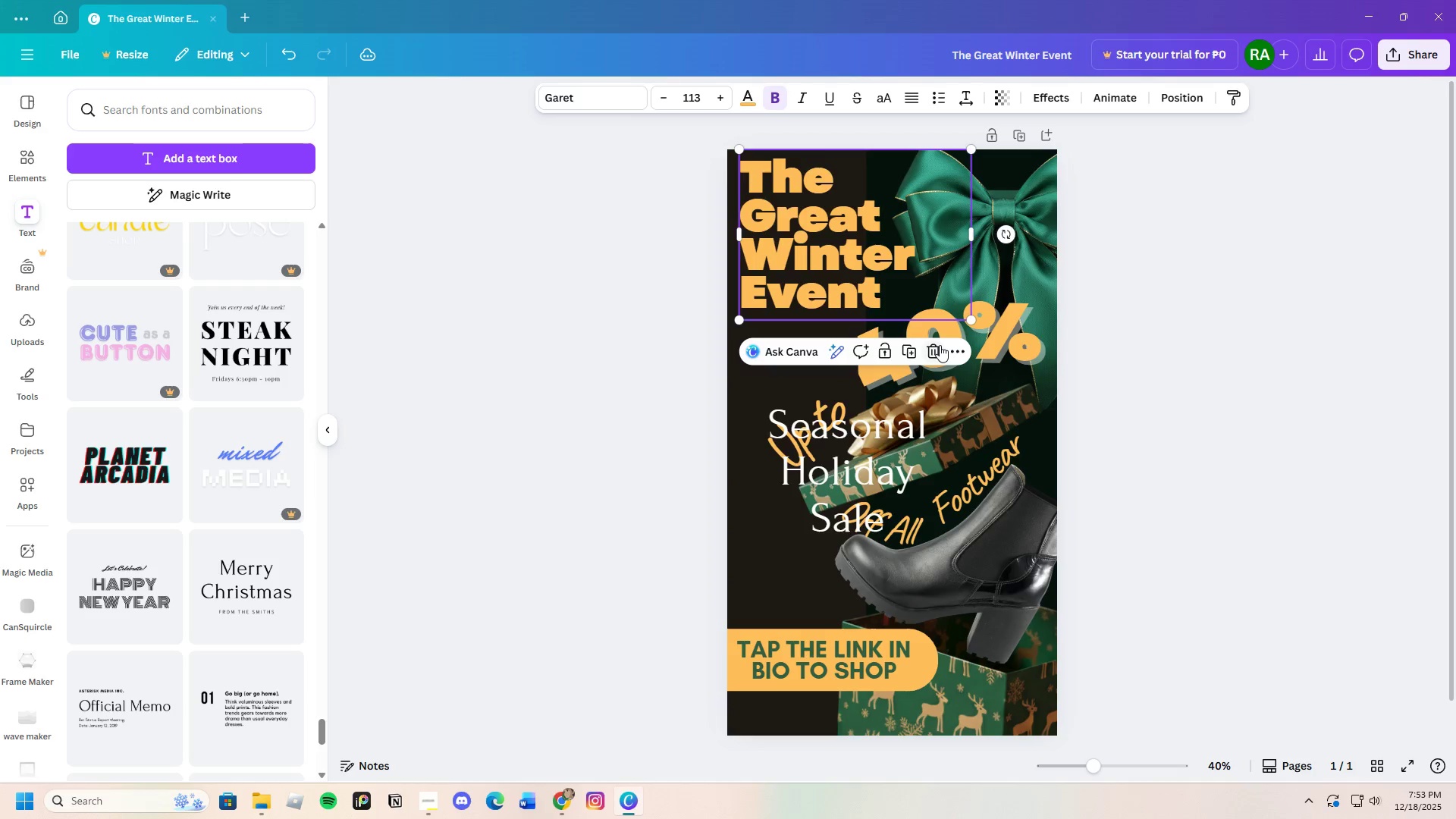 
scroll: coordinate [917, 300], scroll_direction: up, amount: 3.0
 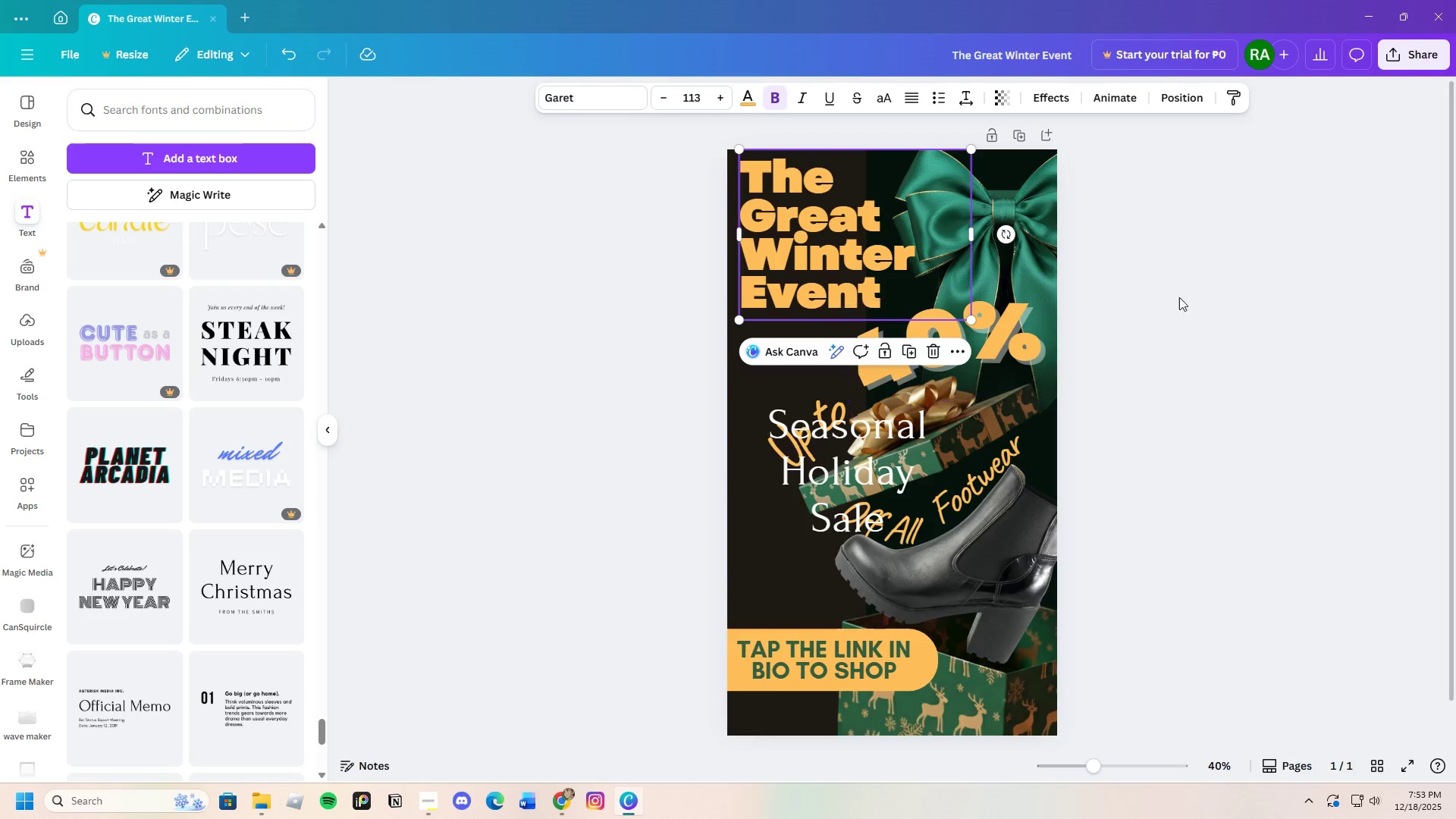 
left_click([1251, 328])
 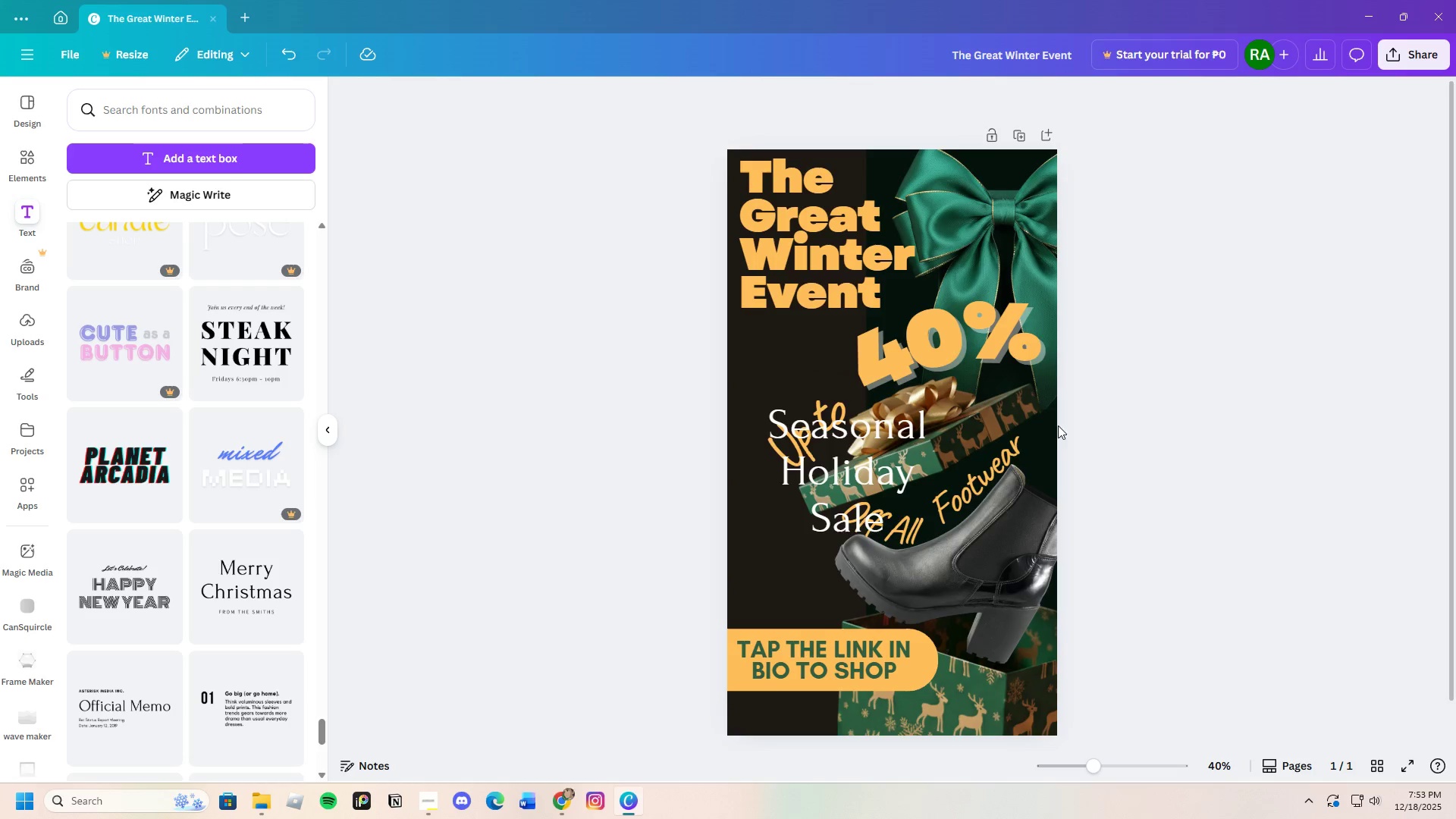 
scroll: coordinate [1059, 447], scroll_direction: up, amount: 2.0
 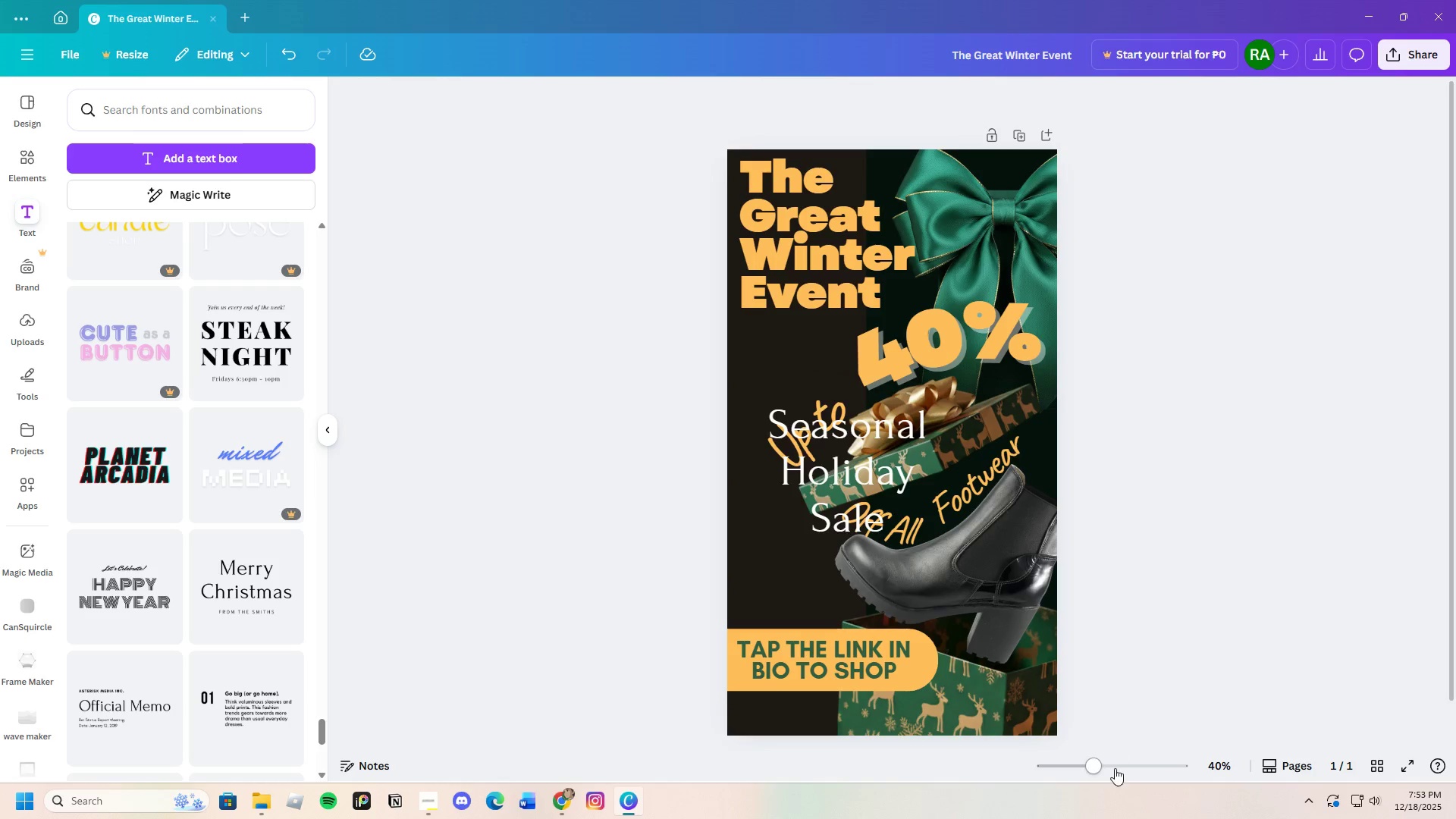 
left_click_drag(start_coordinate=[1106, 771], to_coordinate=[1114, 771])
 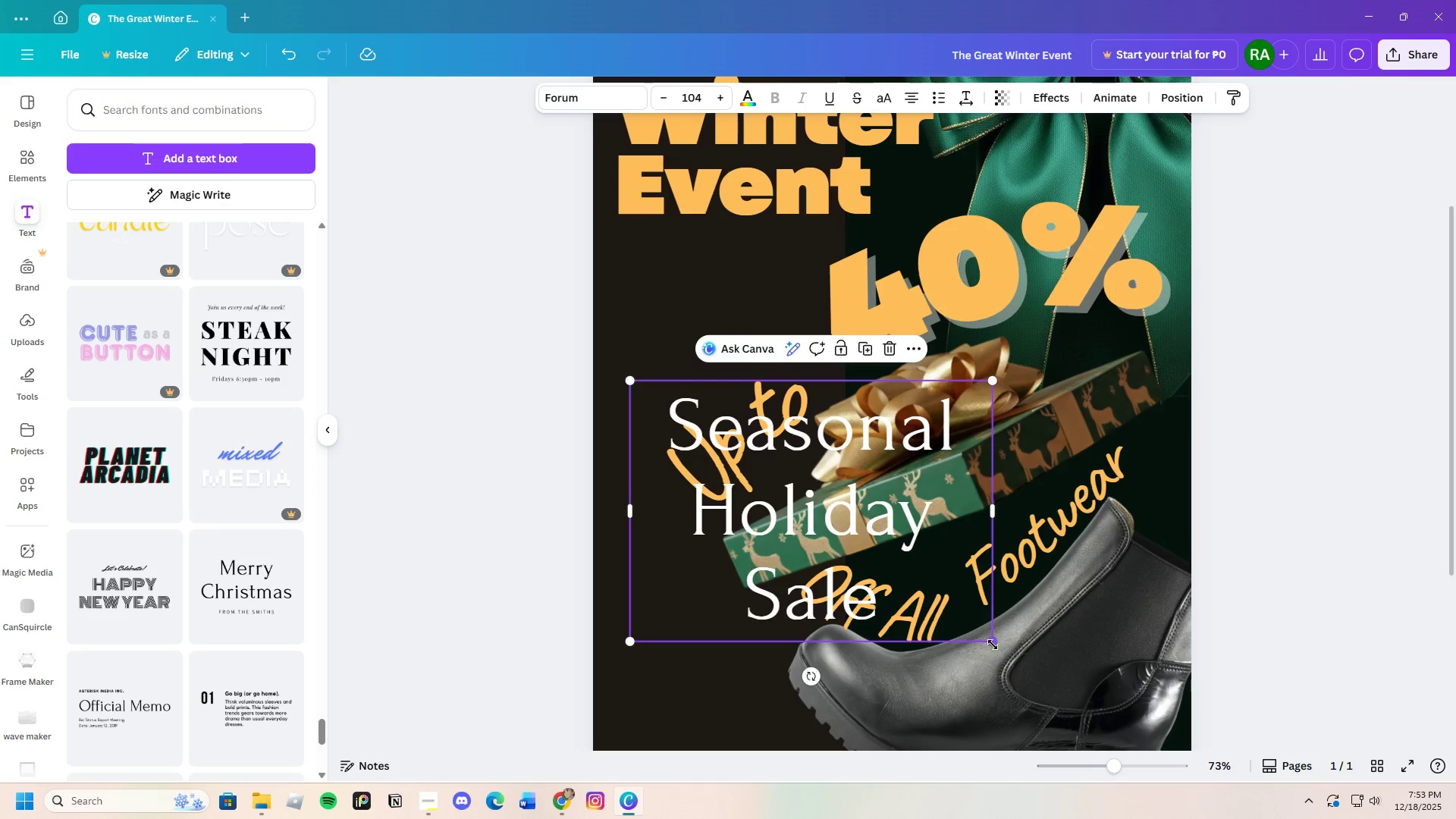 
left_click_drag(start_coordinate=[994, 642], to_coordinate=[810, 488])
 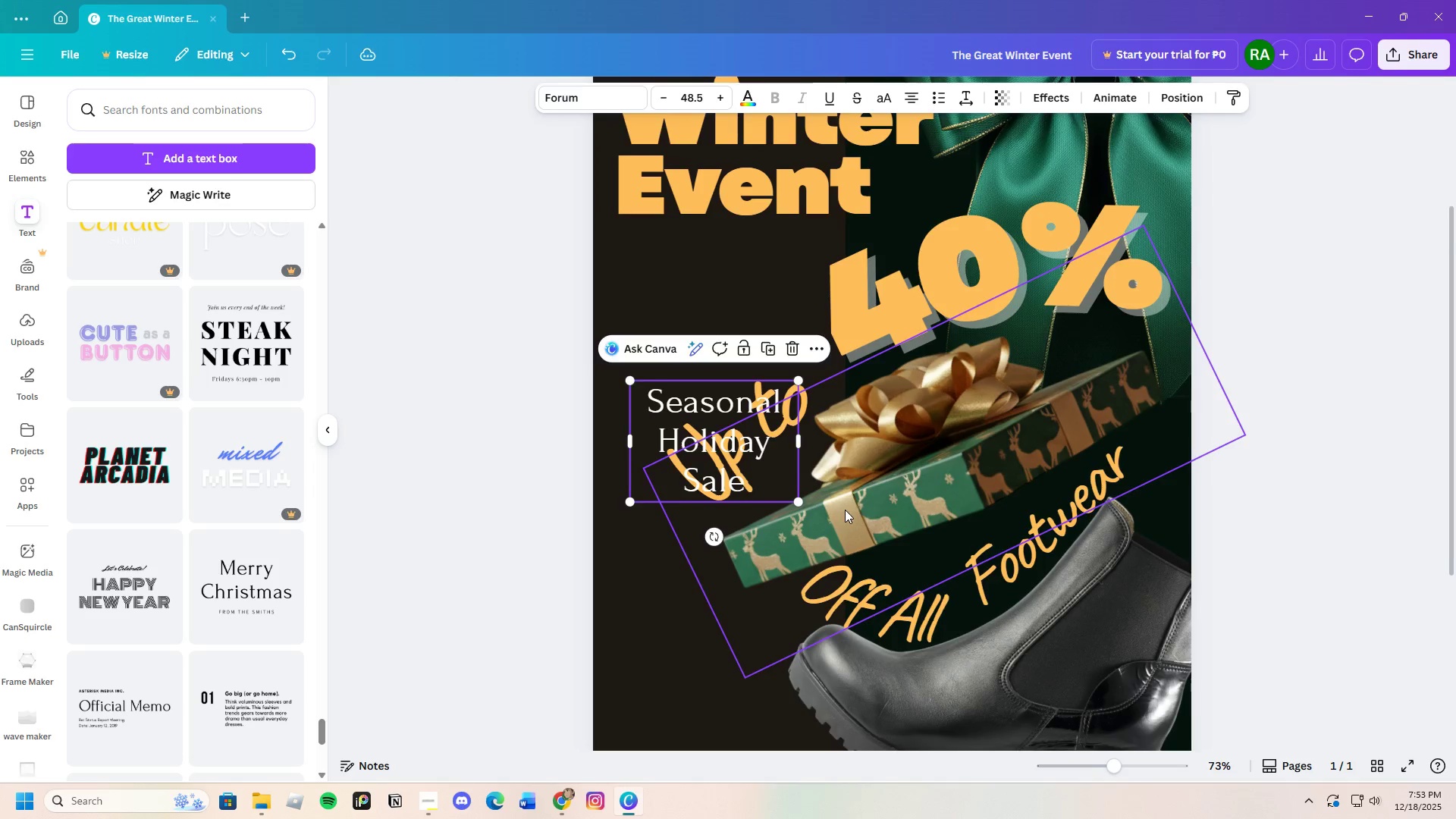 
scroll: coordinate [845, 510], scroll_direction: down, amount: 2.0
 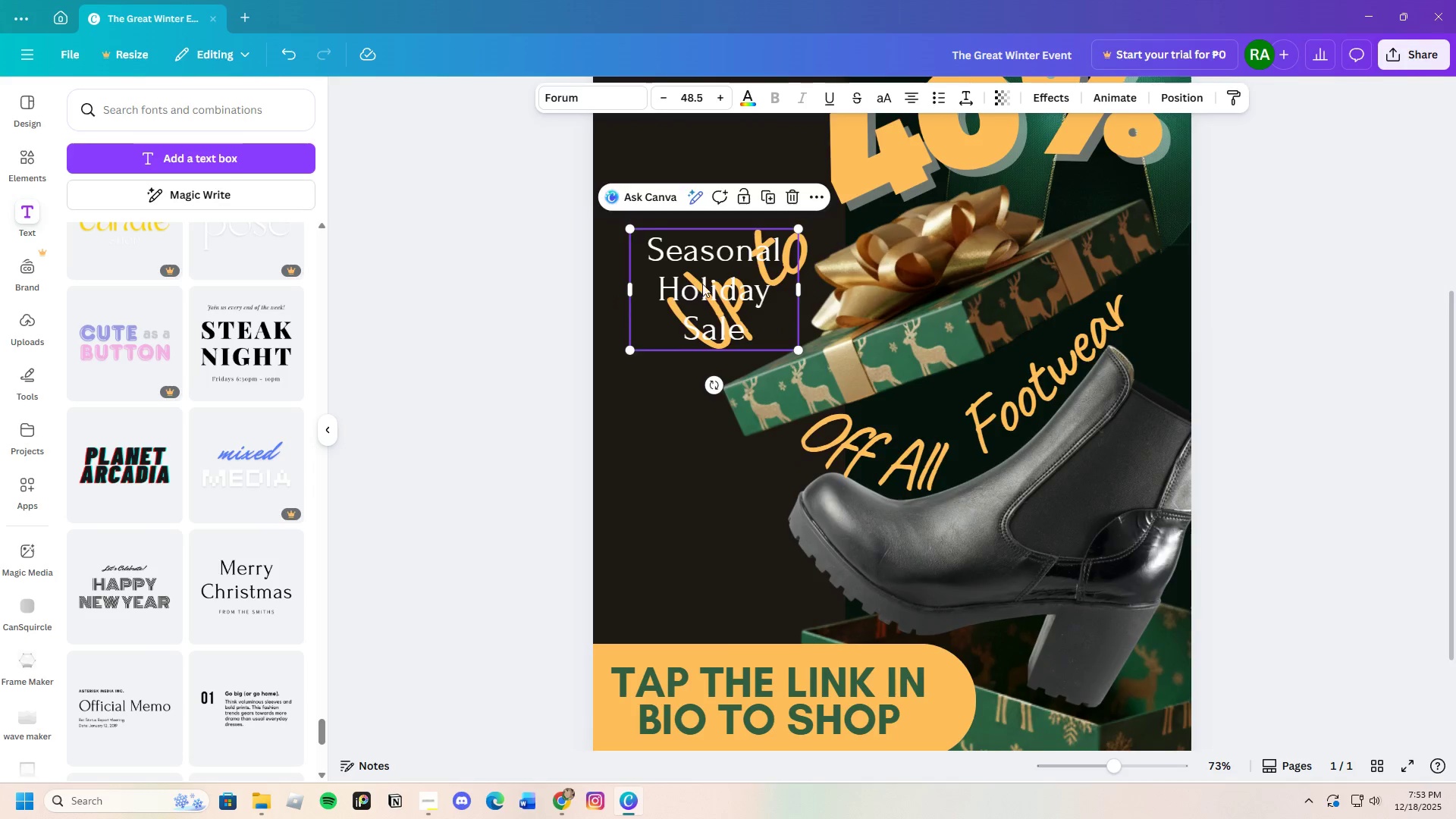 
left_click_drag(start_coordinate=[704, 282], to_coordinate=[669, 506])
 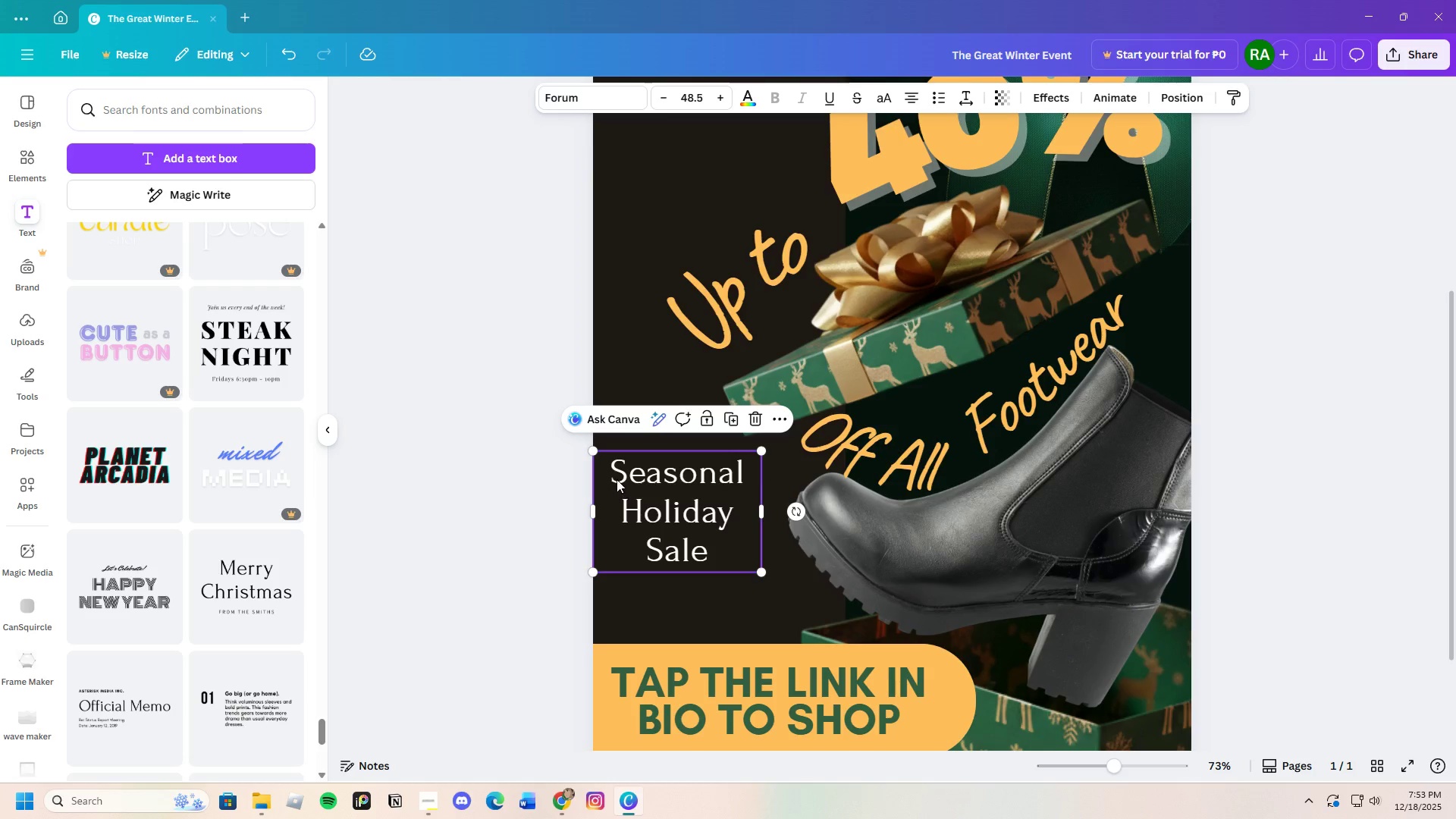 
left_click([616, 478])
 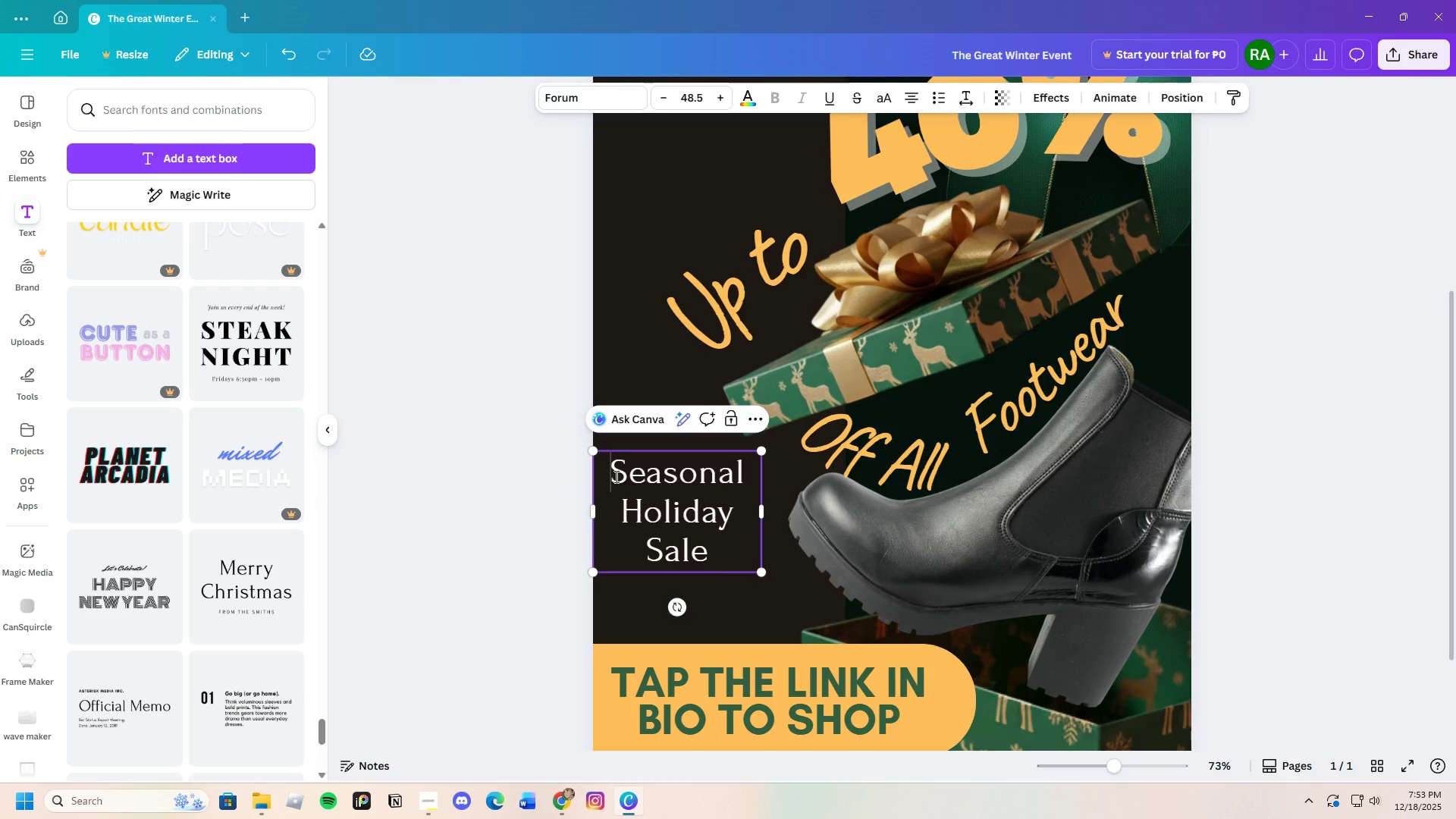 
left_click_drag(start_coordinate=[615, 476], to_coordinate=[735, 554])
 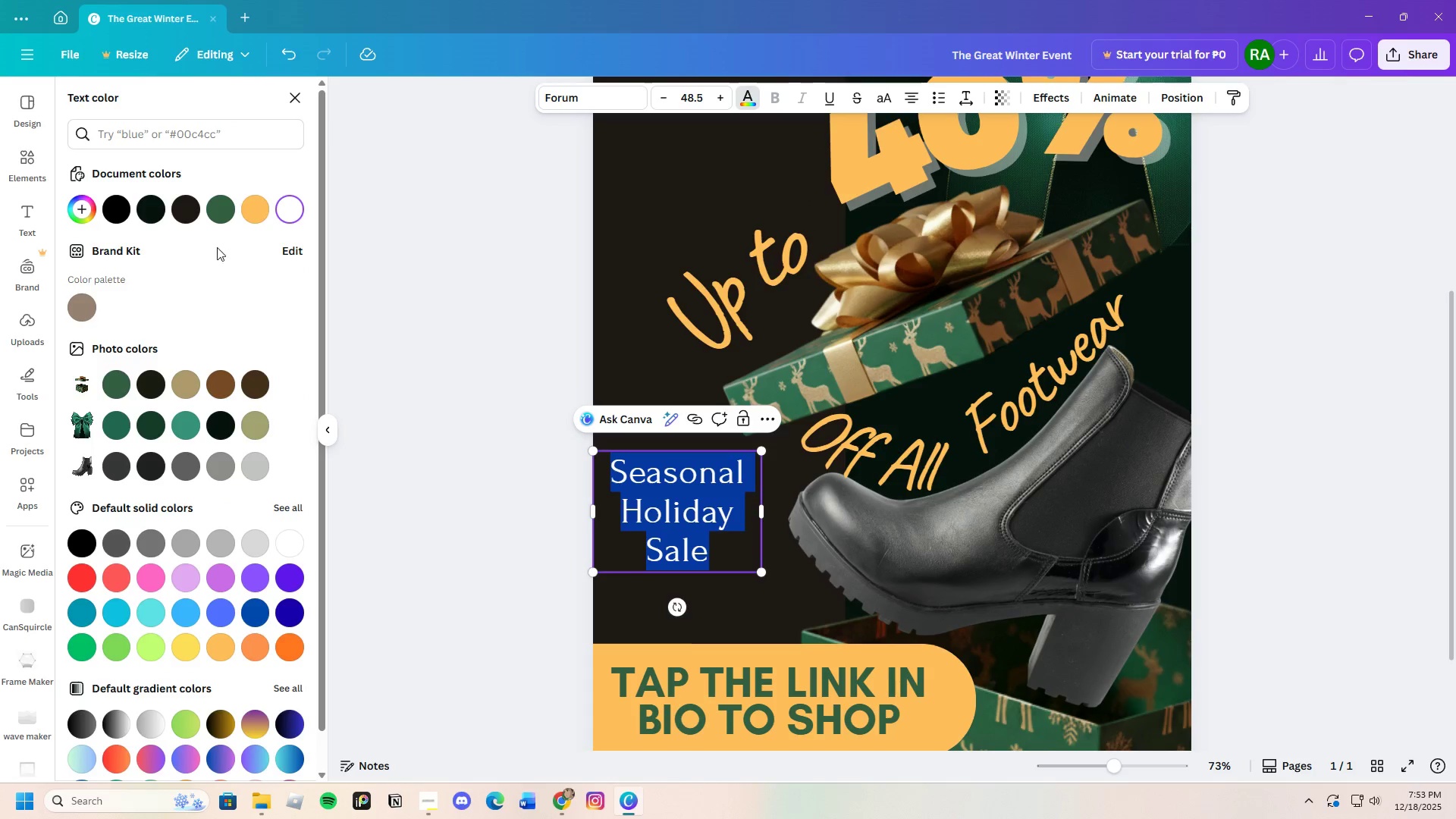 
left_click([184, 387])
 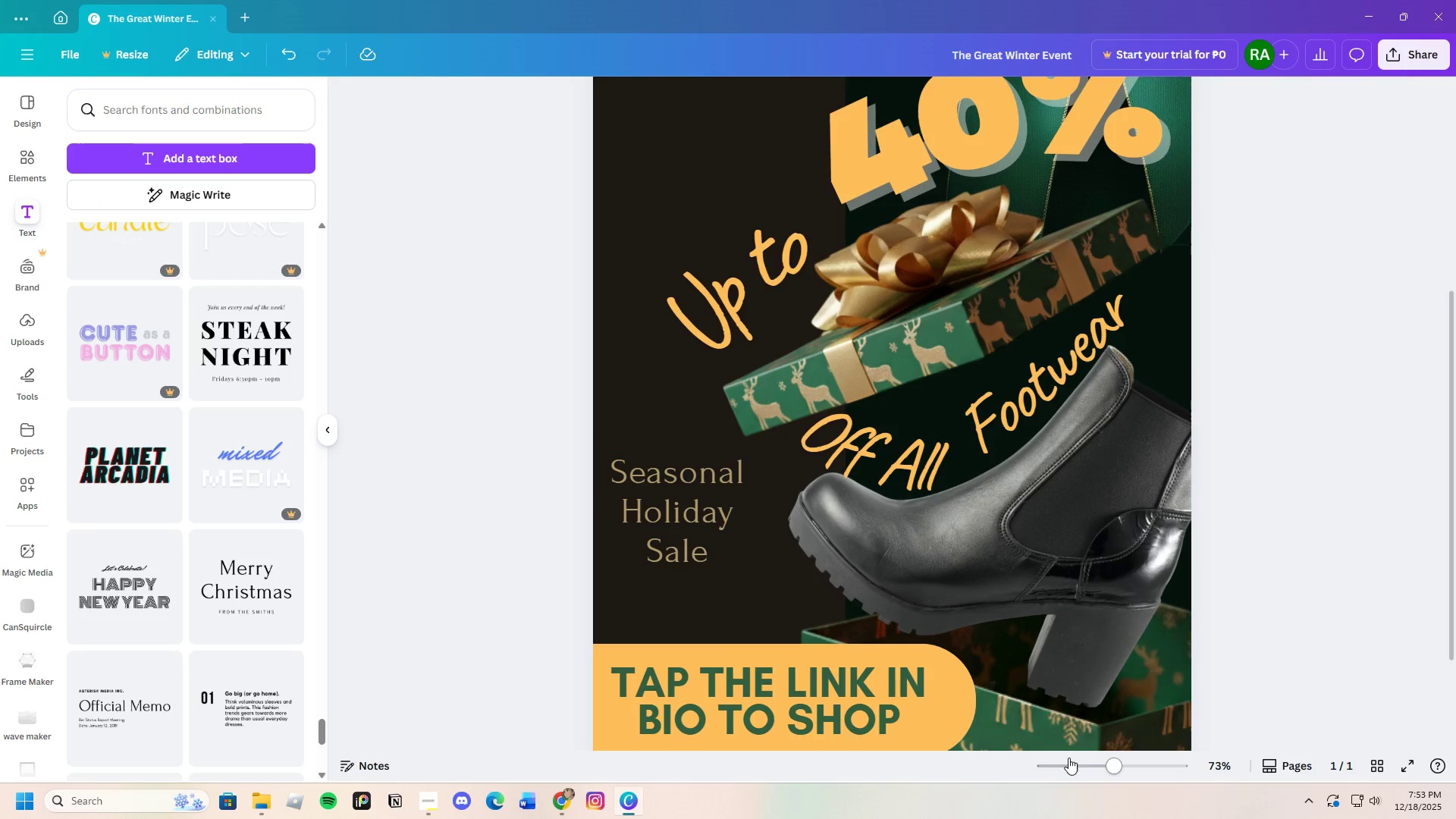 
left_click_drag(start_coordinate=[646, 498], to_coordinate=[659, 514])
 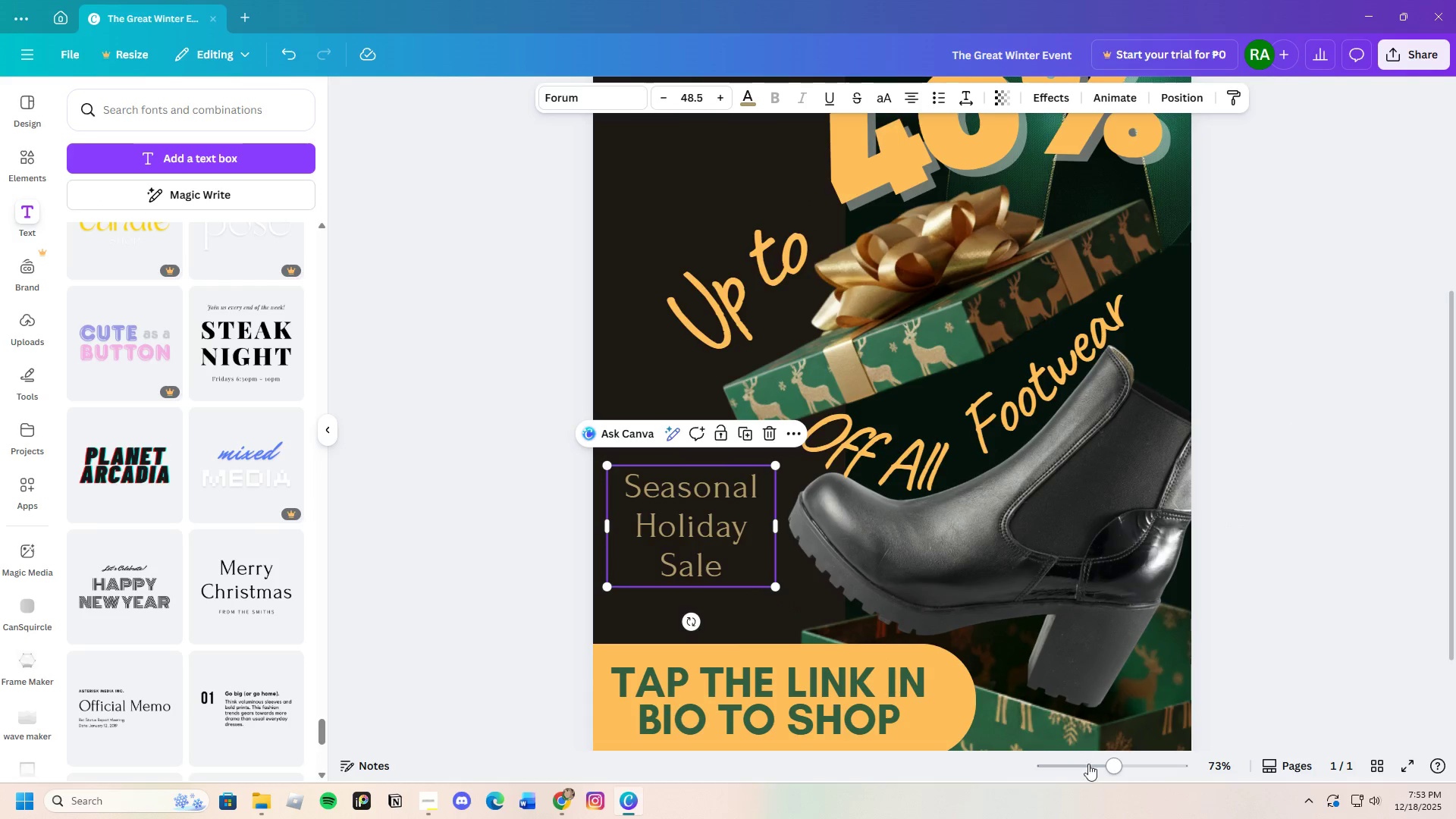 
left_click_drag(start_coordinate=[1100, 770], to_coordinate=[1092, 777])
 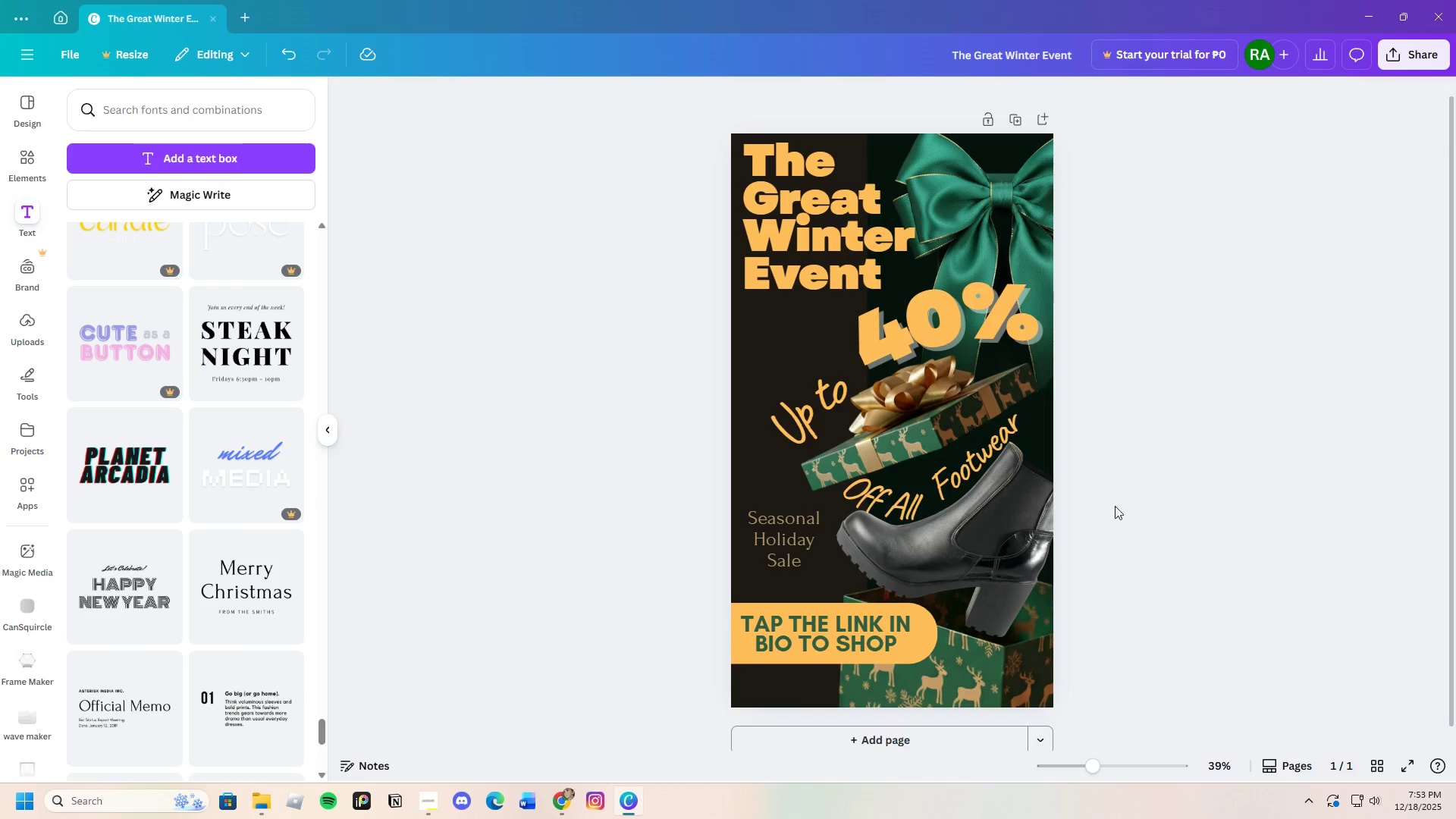 
scroll: coordinate [1066, 457], scroll_direction: up, amount: 1.0
 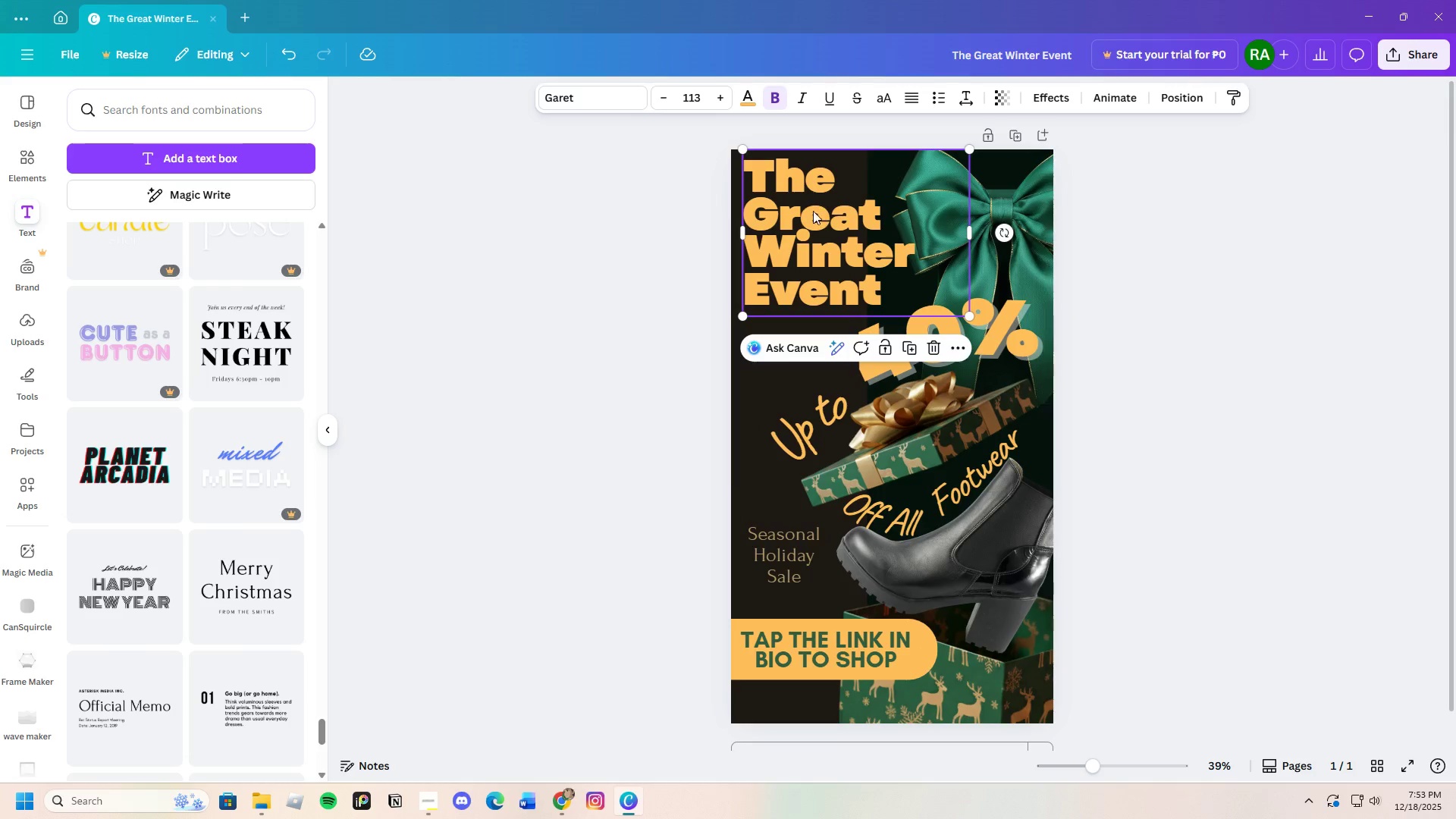 
left_click([767, 178])
 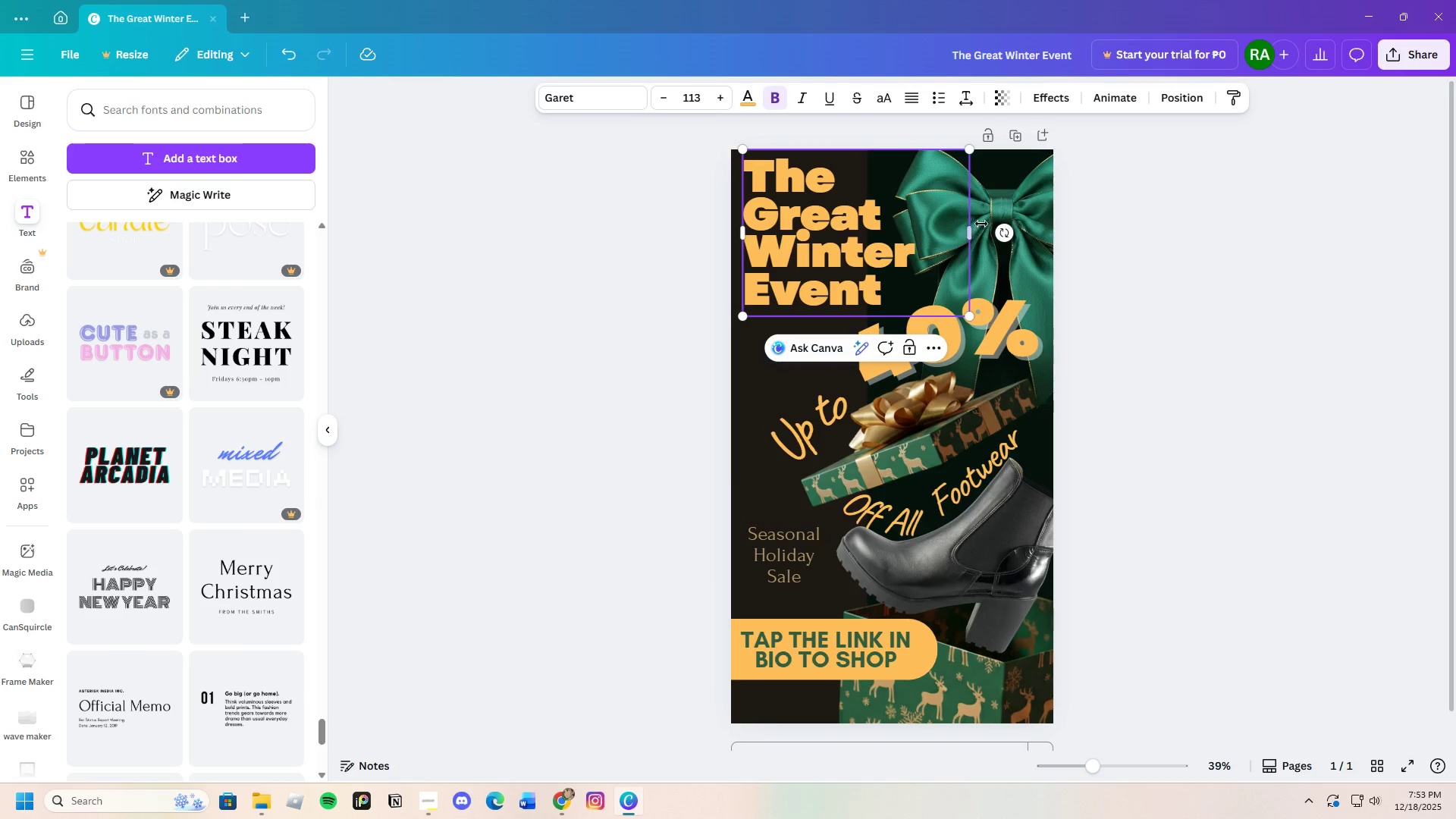 
left_click_drag(start_coordinate=[971, 234], to_coordinate=[1348, 318])
 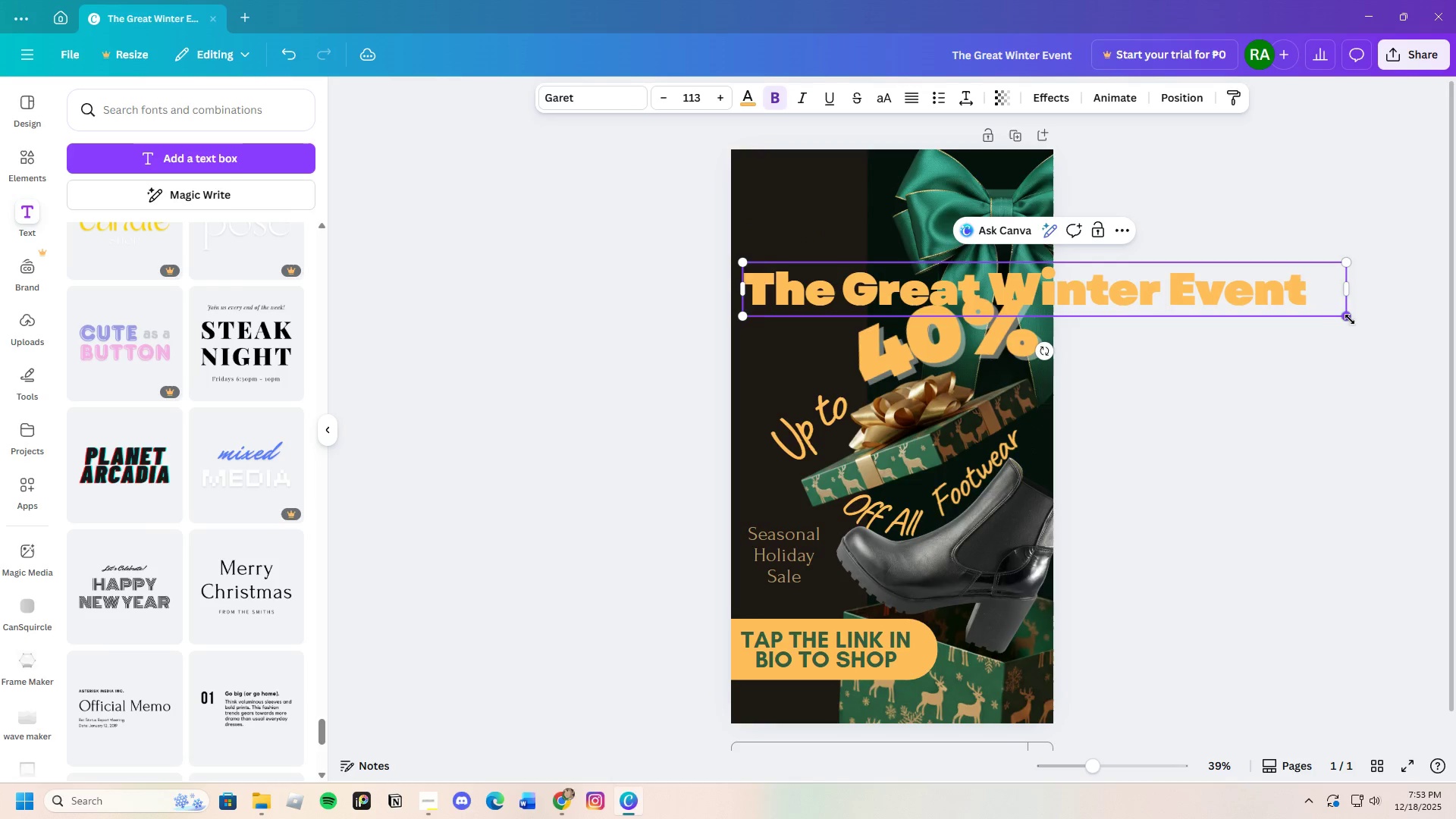 
left_click_drag(start_coordinate=[1347, 321], to_coordinate=[1348, 331])
 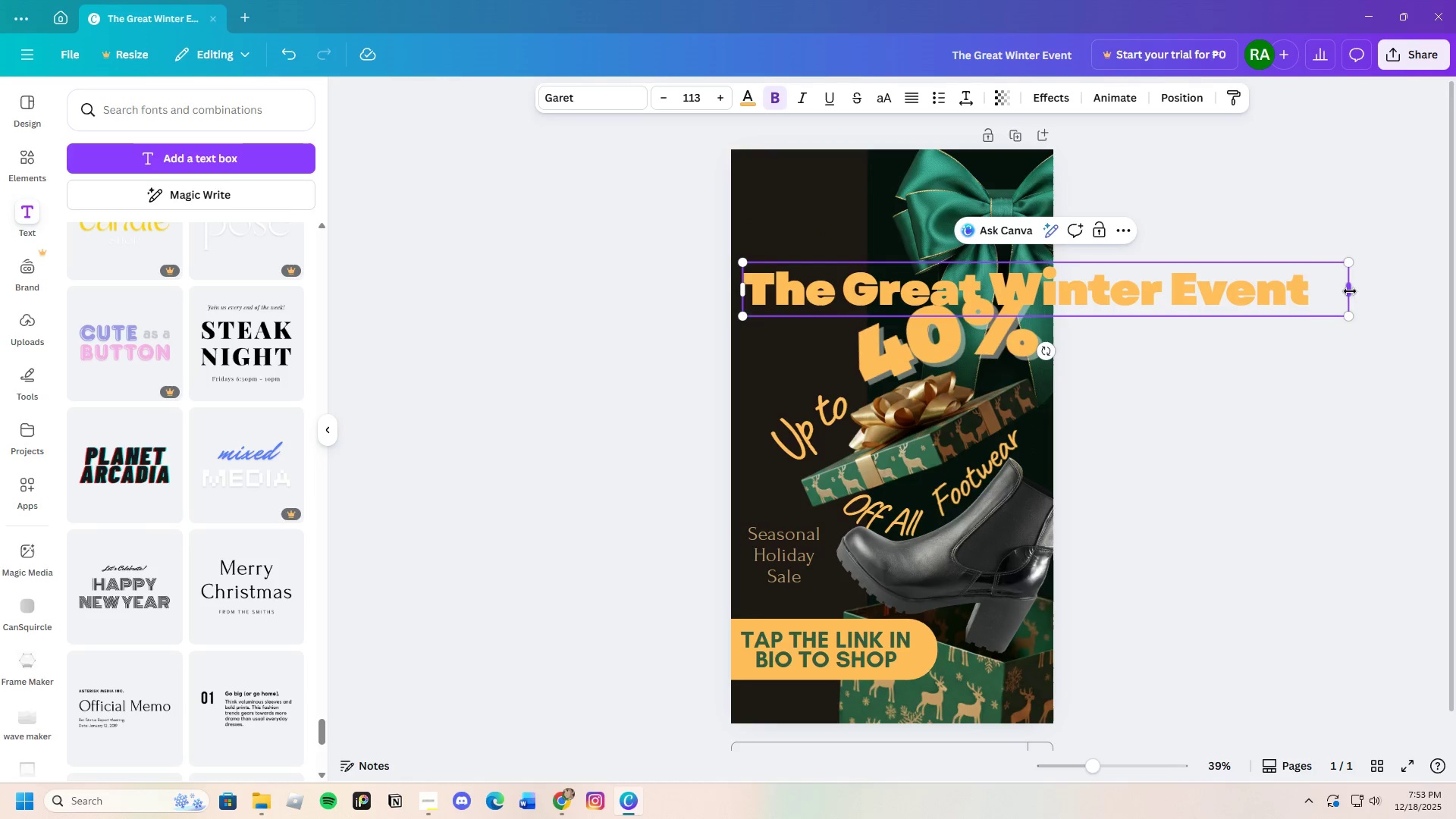 
left_click_drag(start_coordinate=[1348, 290], to_coordinate=[952, 246])
 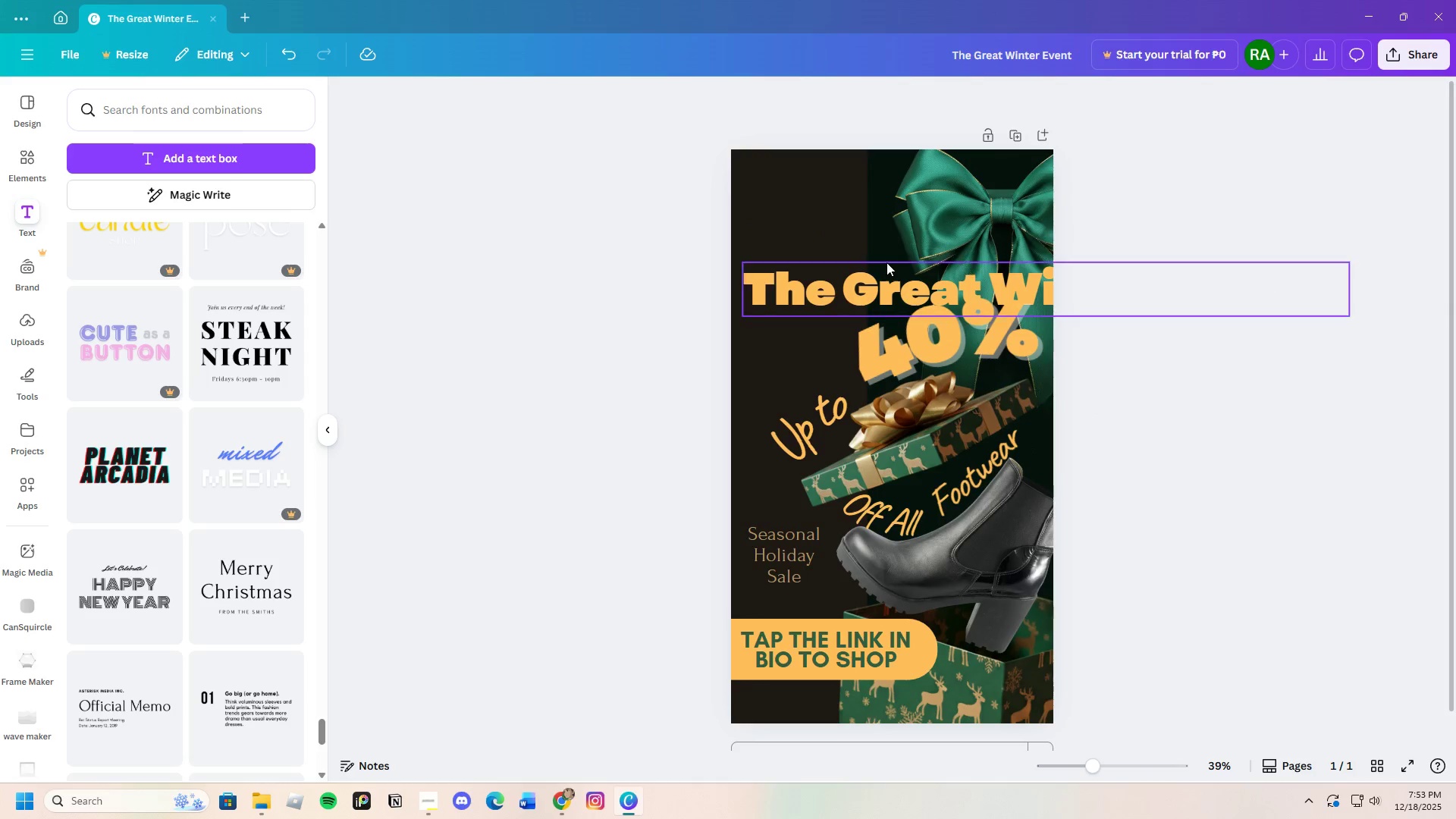 
left_click([895, 278])
 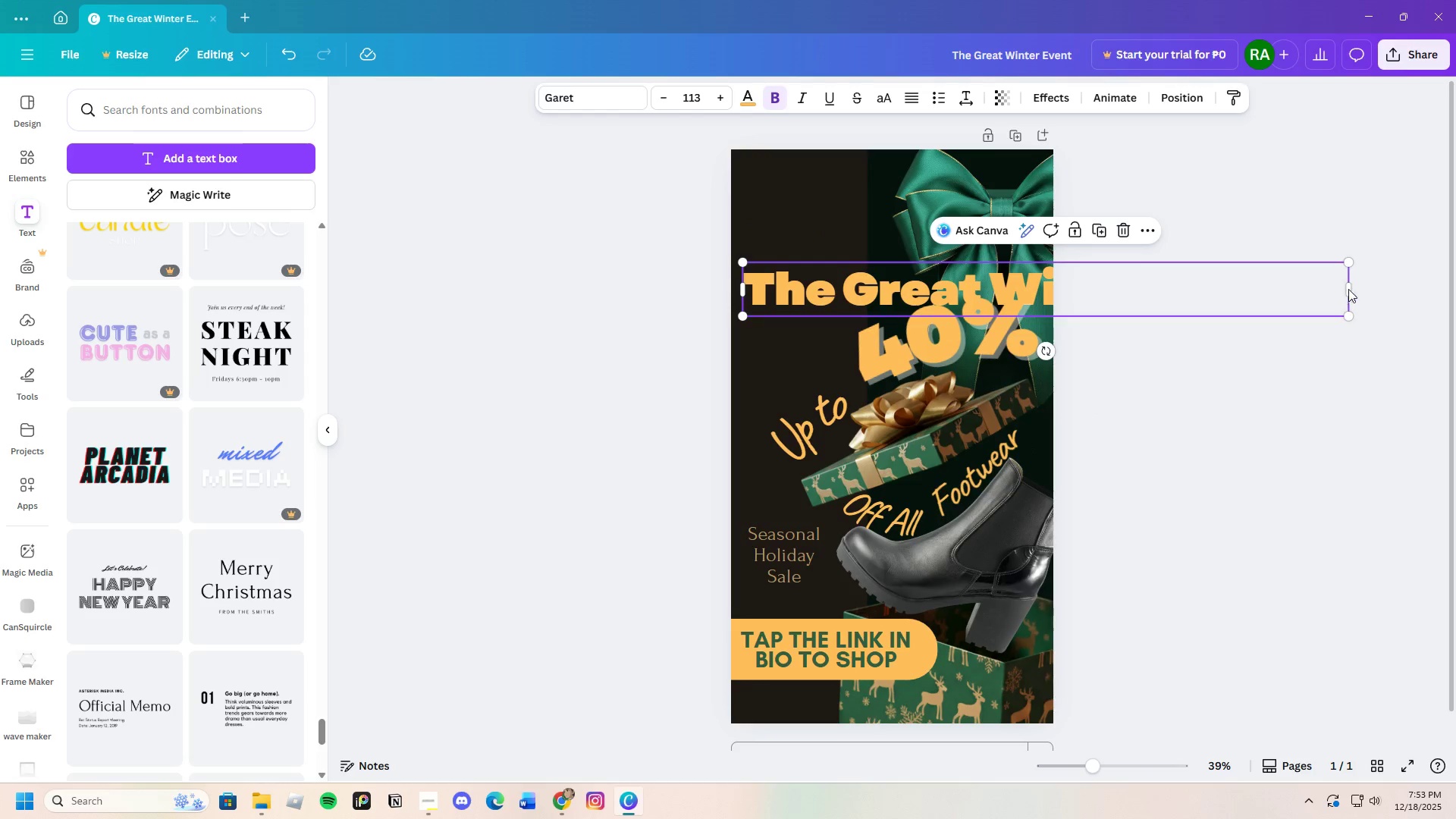 
left_click_drag(start_coordinate=[1348, 287], to_coordinate=[1081, 293])
 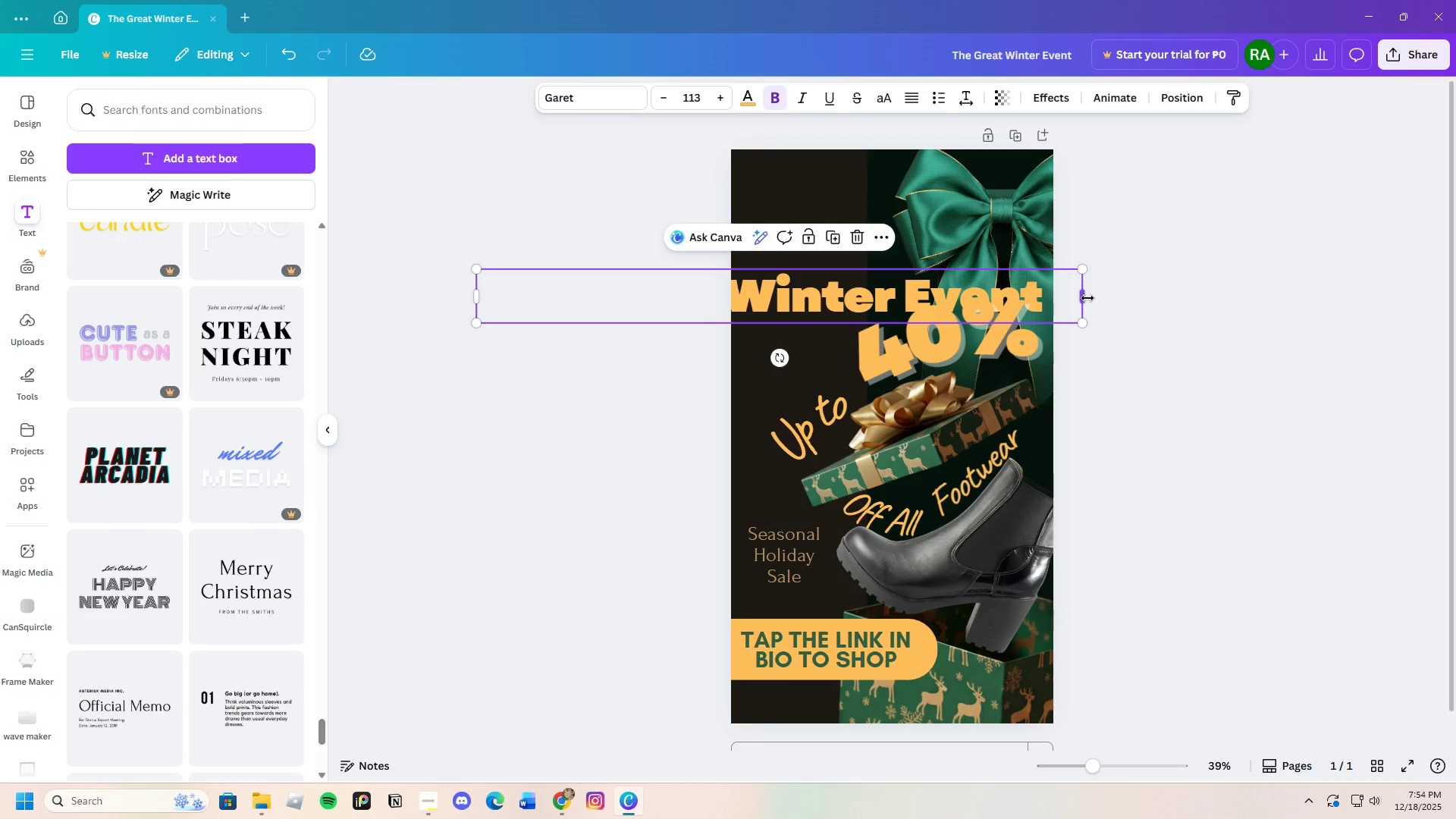 
left_click_drag(start_coordinate=[1085, 298], to_coordinate=[825, 291])
 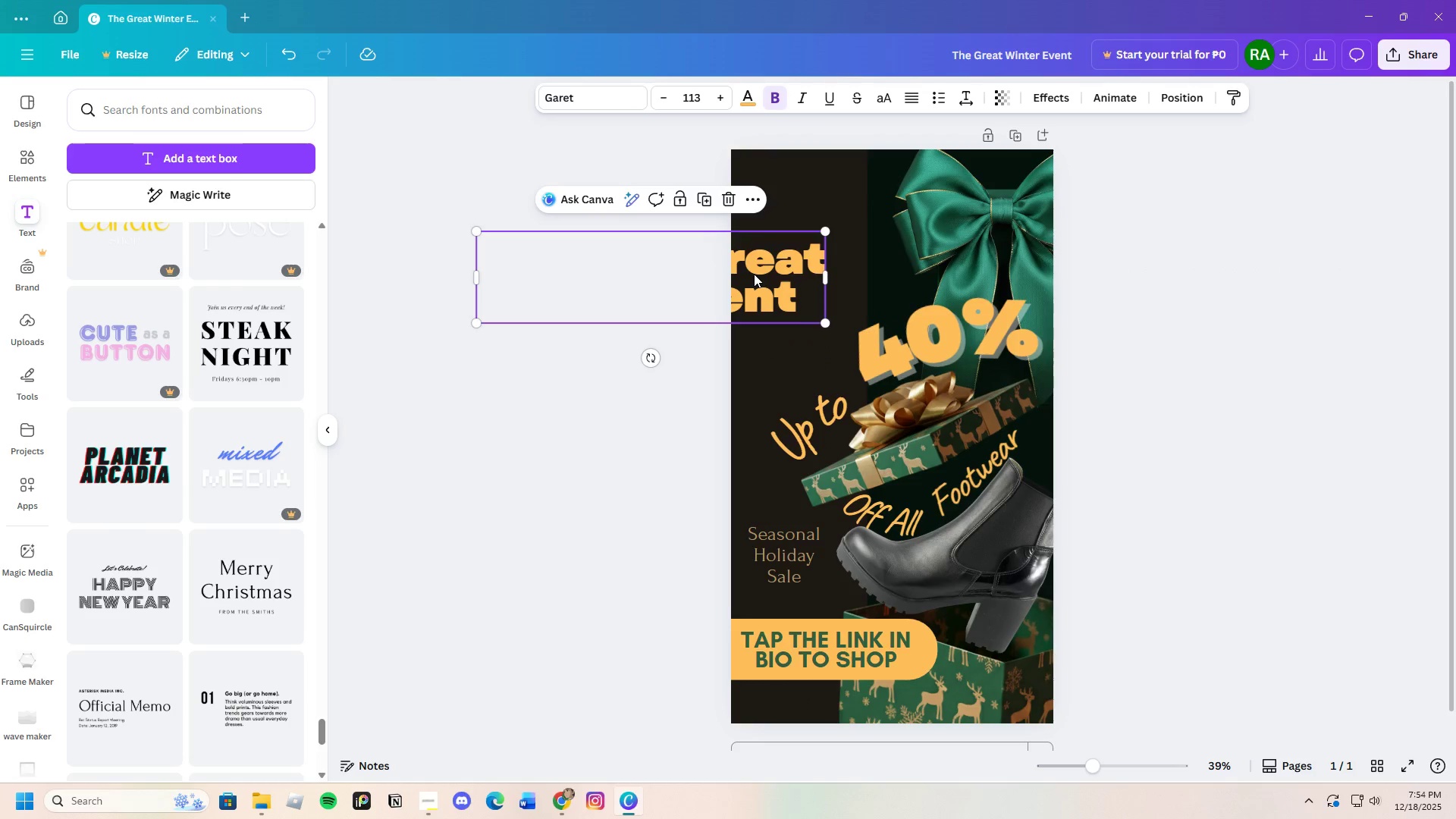 
left_click_drag(start_coordinate=[754, 274], to_coordinate=[988, 226])
 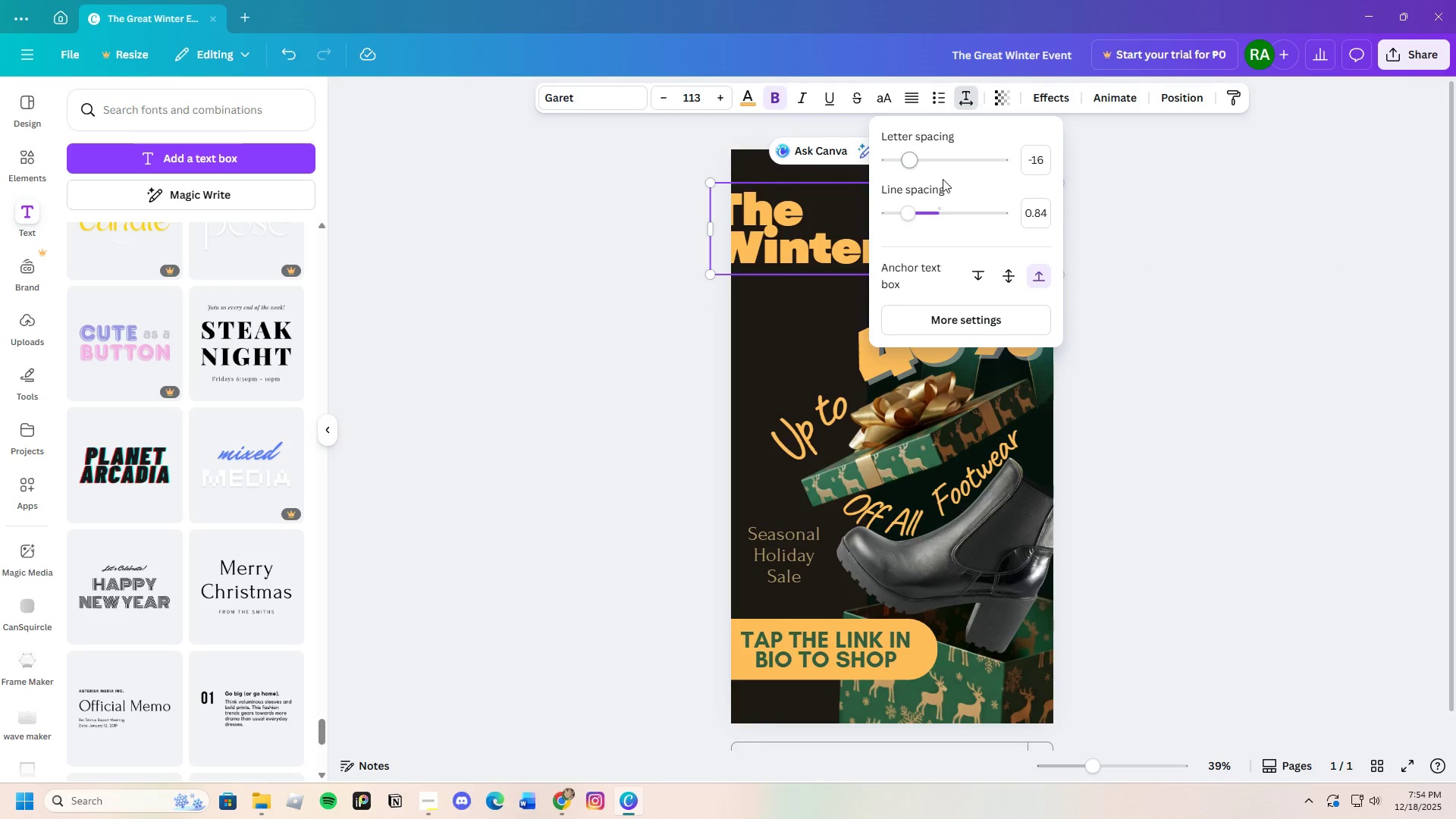 
left_click_drag(start_coordinate=[915, 212], to_coordinate=[910, 213])
 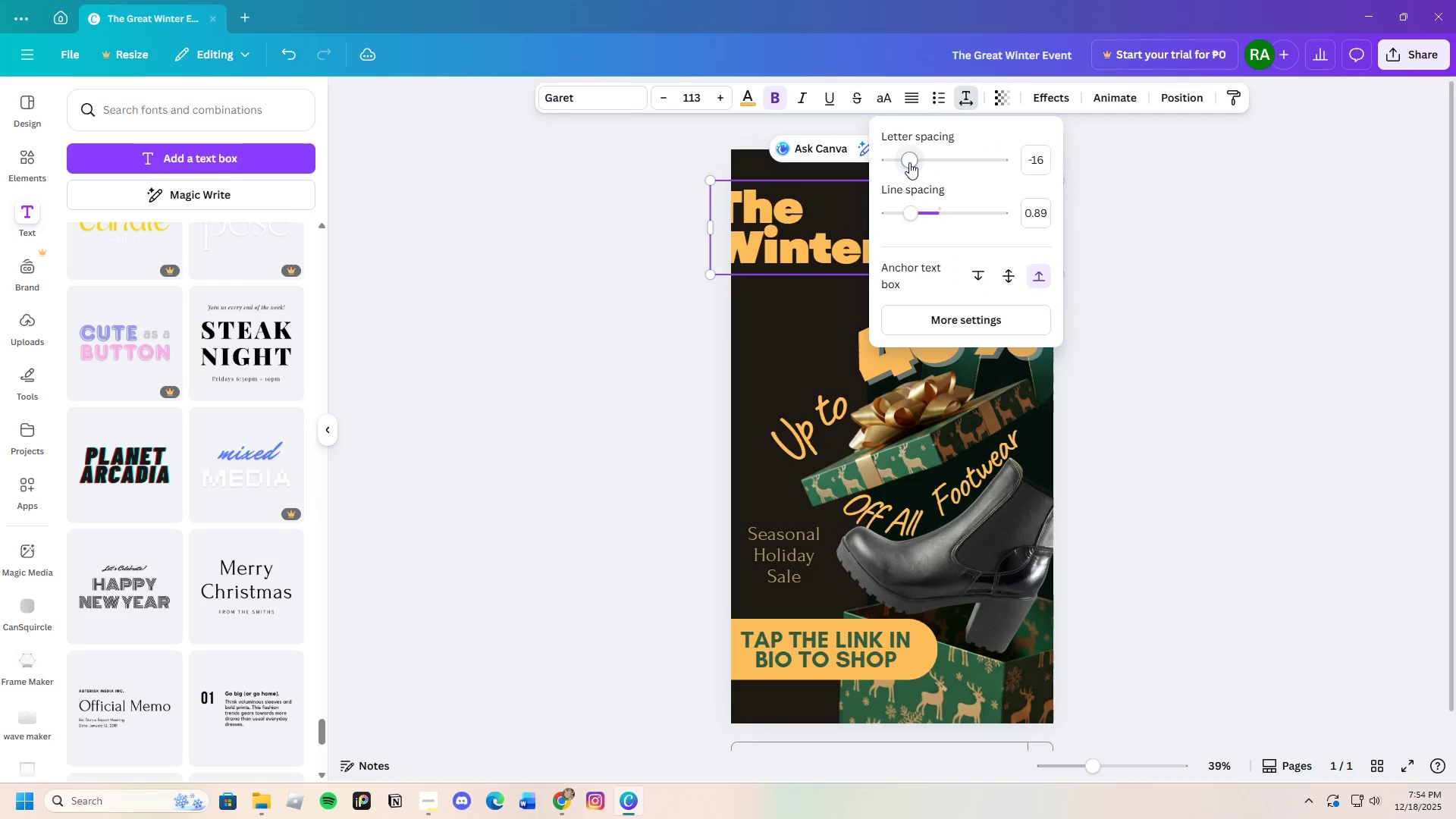 
left_click_drag(start_coordinate=[909, 162], to_coordinate=[902, 171])
 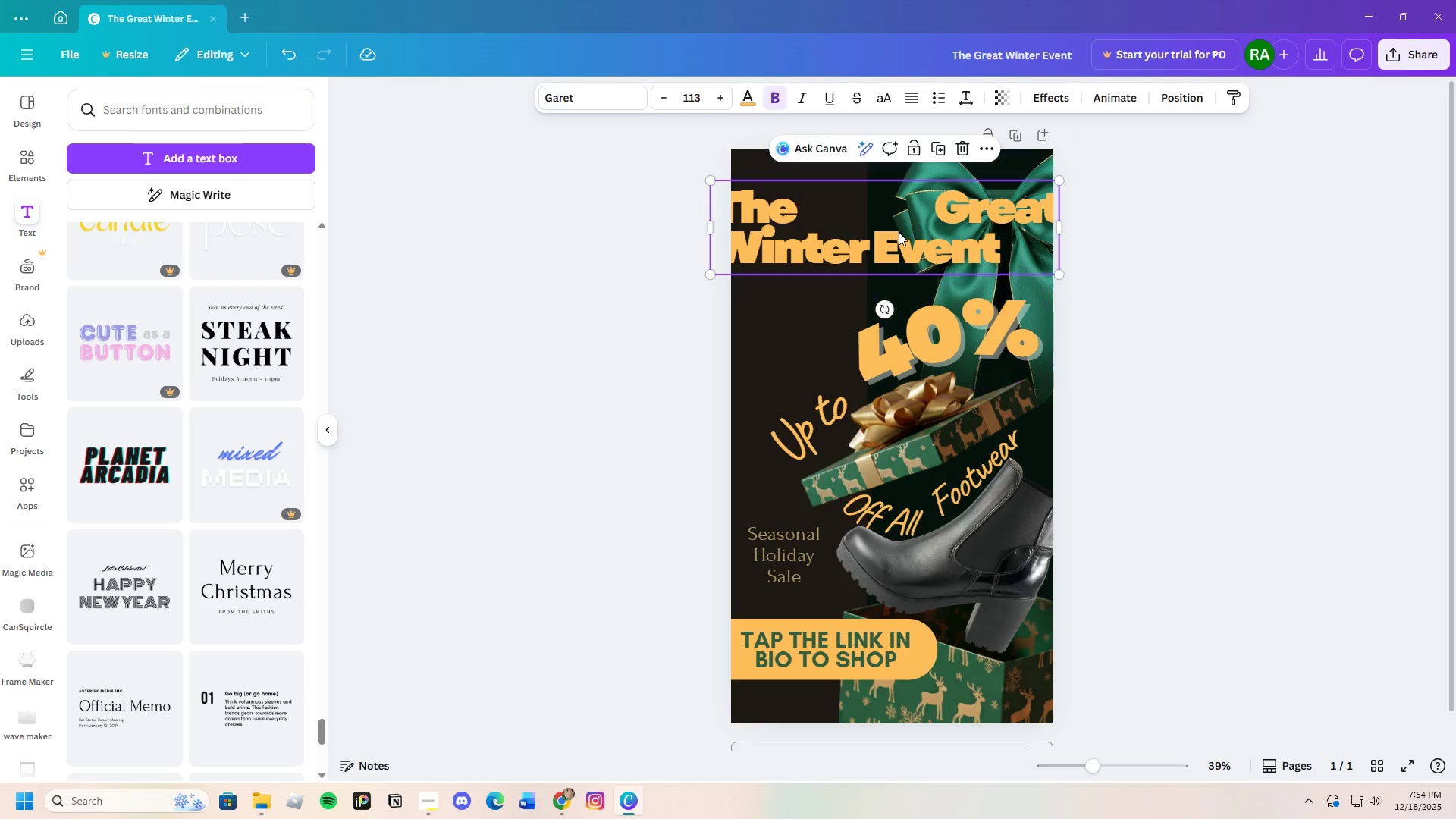 
left_click([899, 231])
 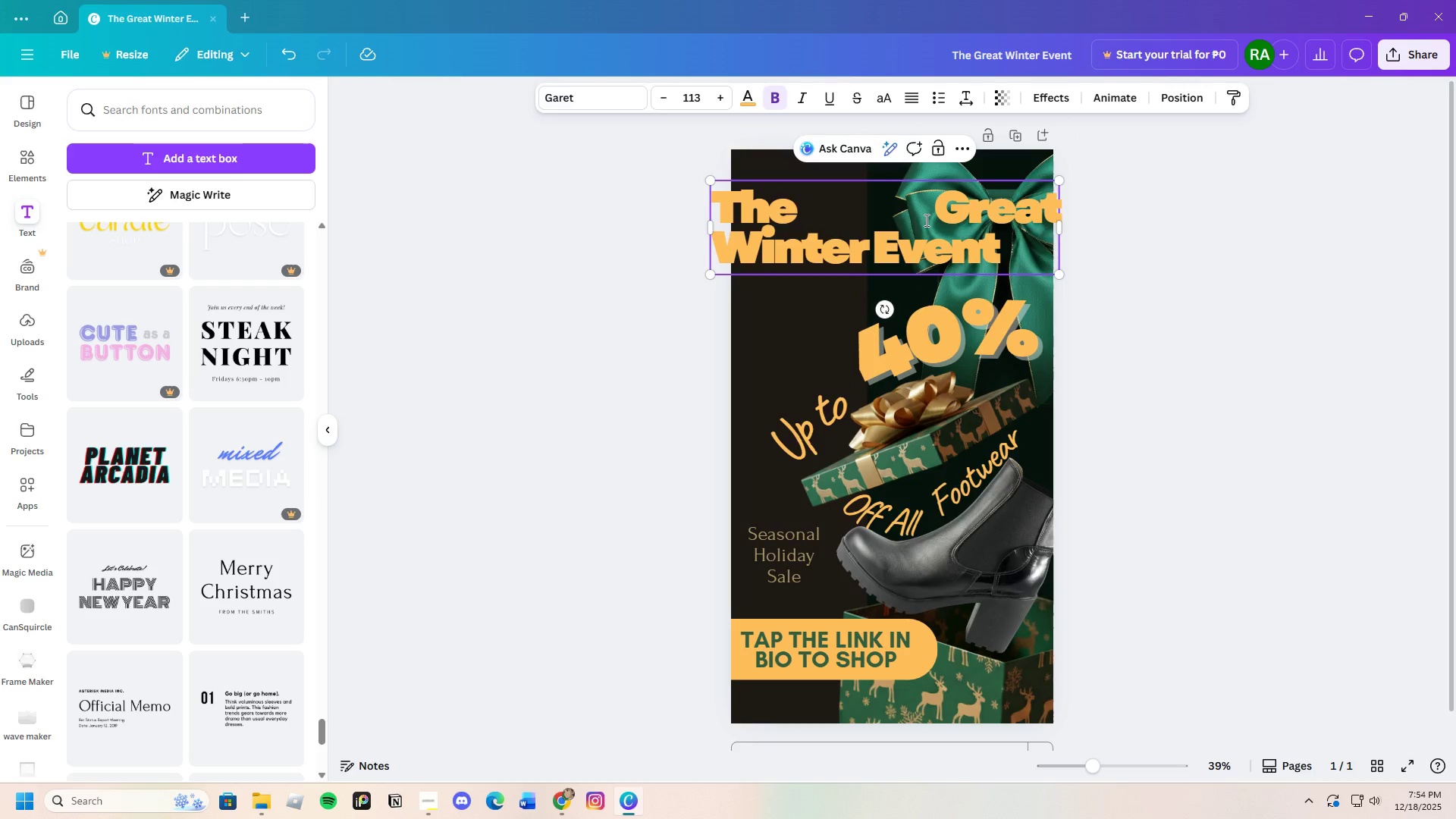 
key(Backspace)
 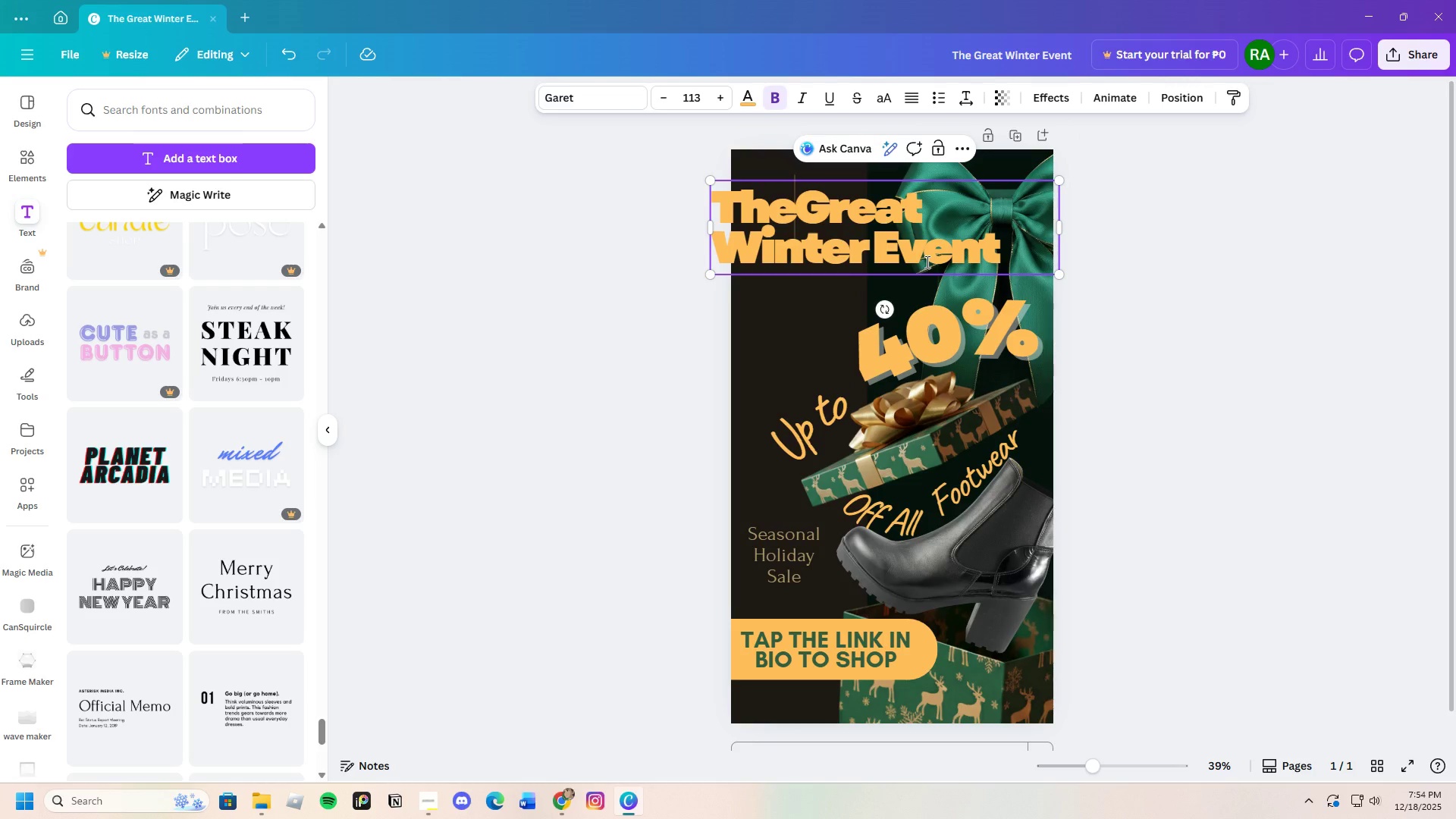 
key(Space)
 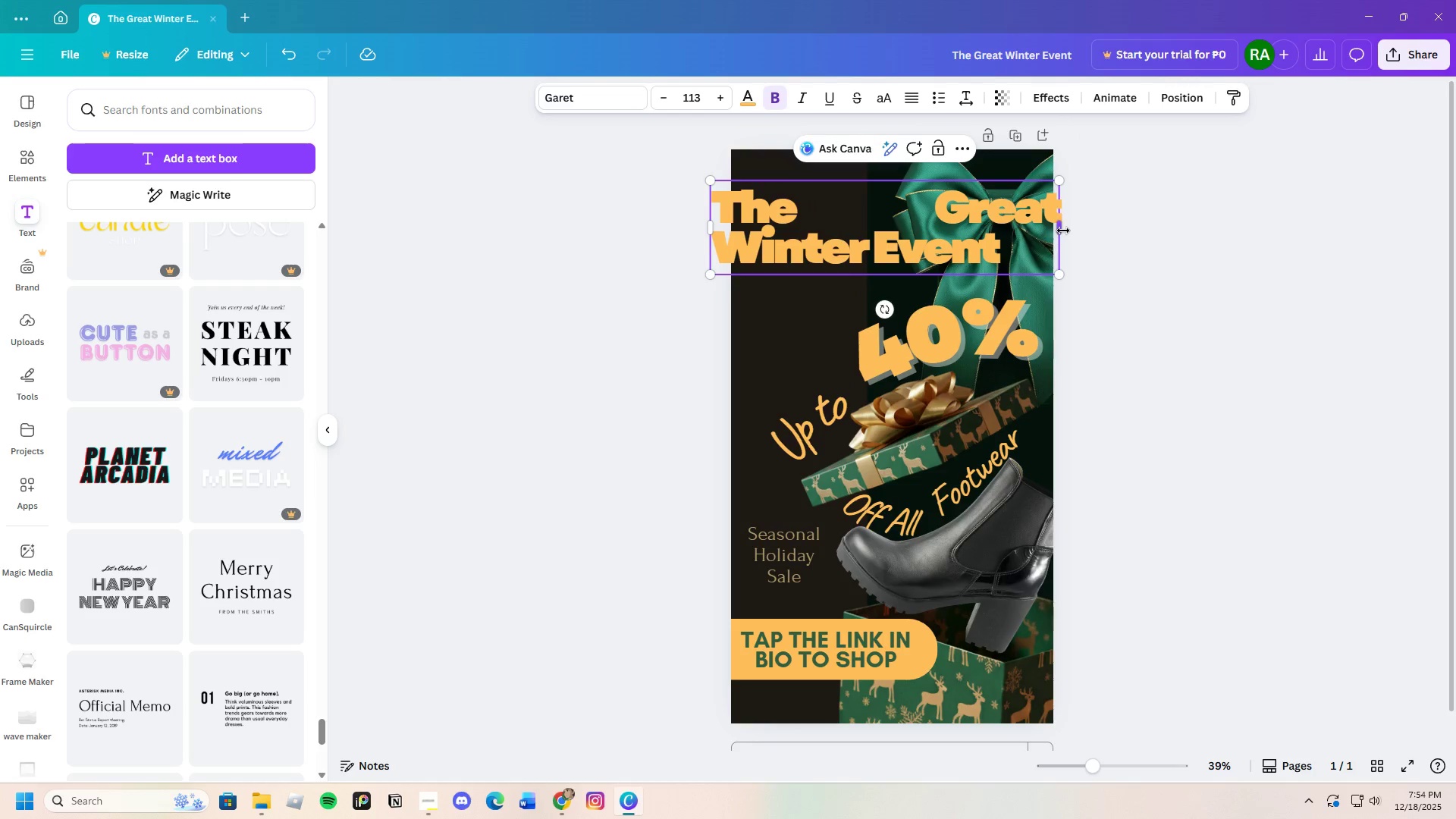 
left_click_drag(start_coordinate=[1063, 230], to_coordinate=[931, 231])
 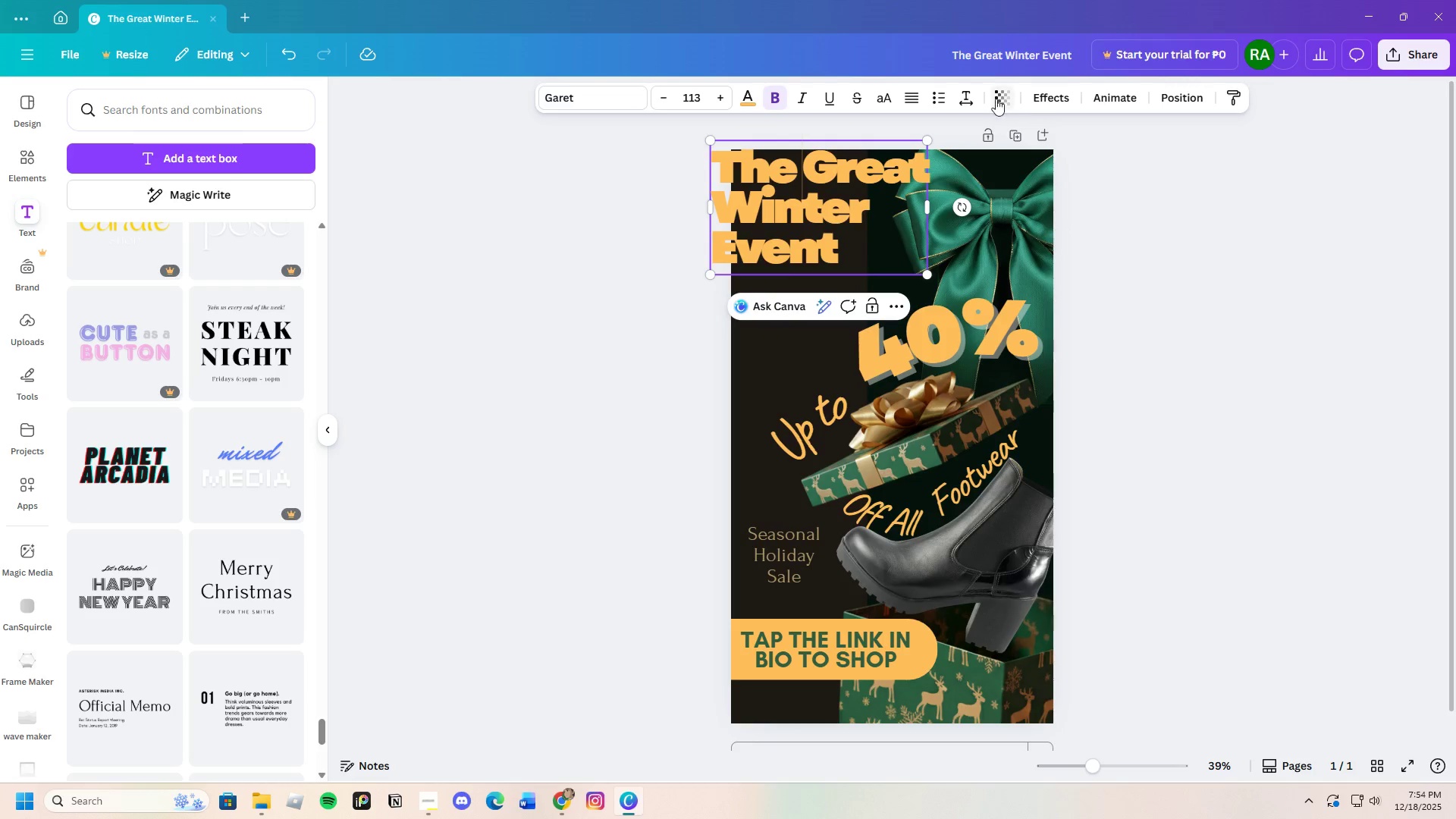 
left_click([962, 96])
 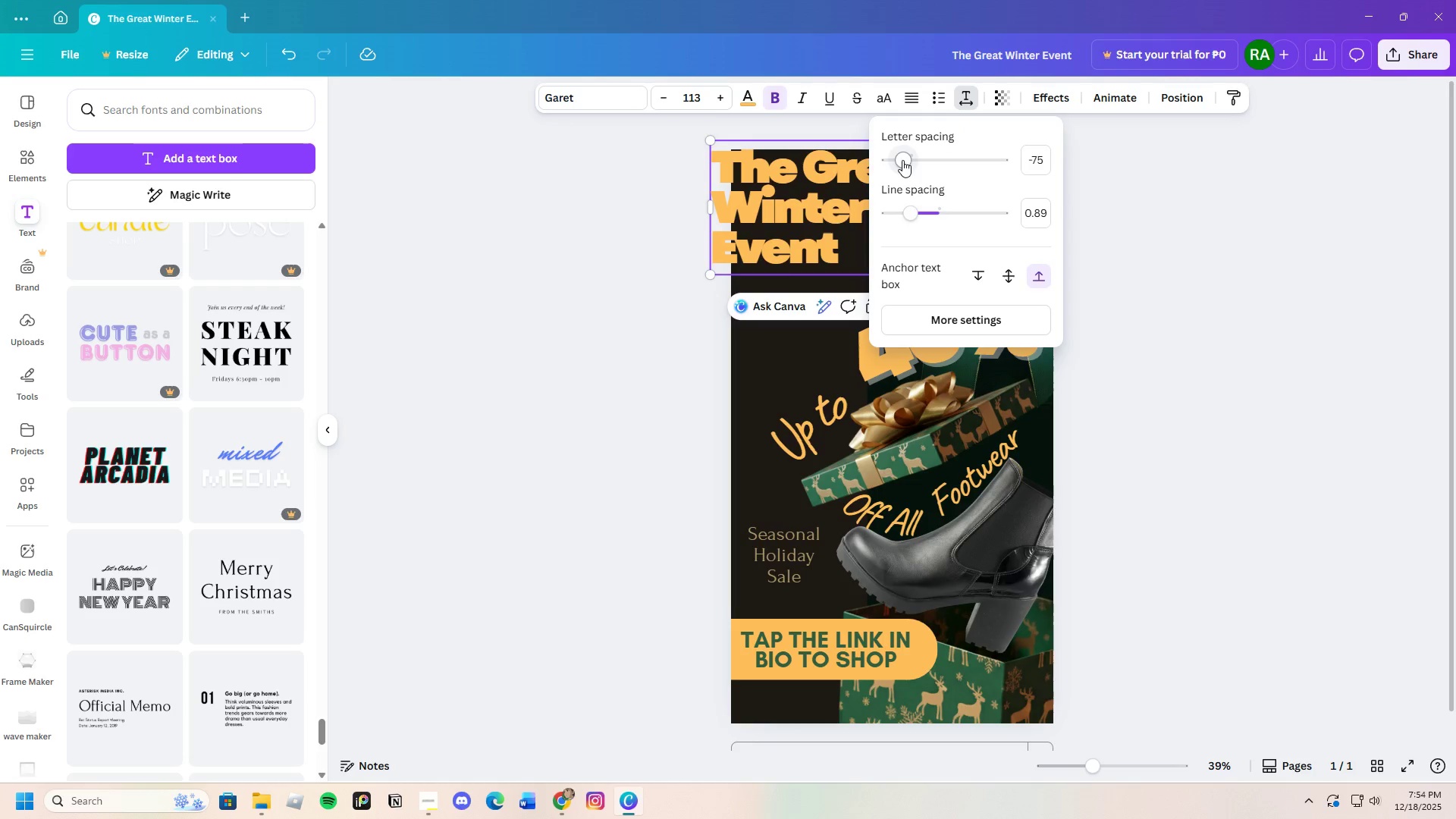 
left_click_drag(start_coordinate=[902, 160], to_coordinate=[906, 161])
 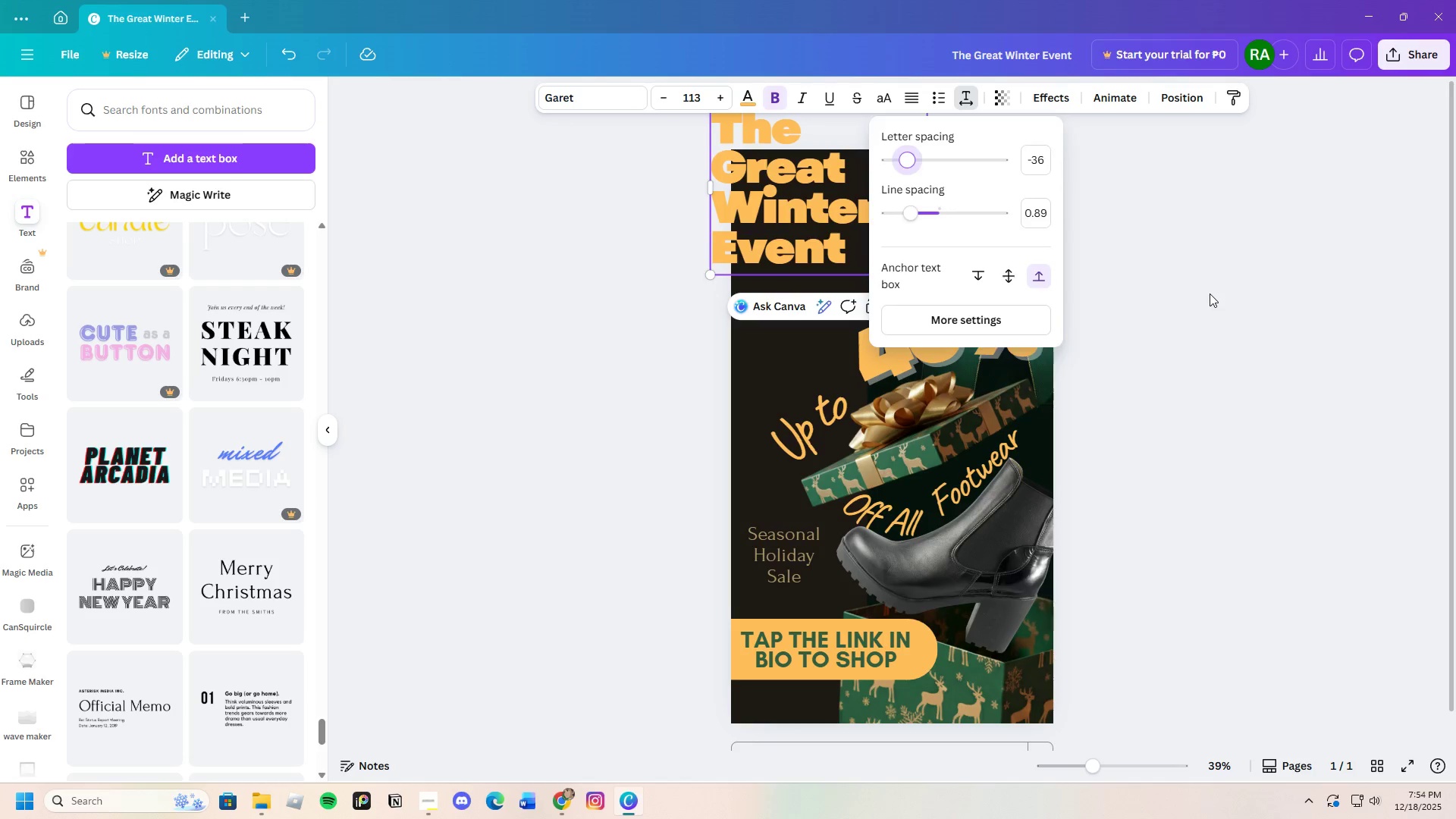 
left_click([1210, 293])
 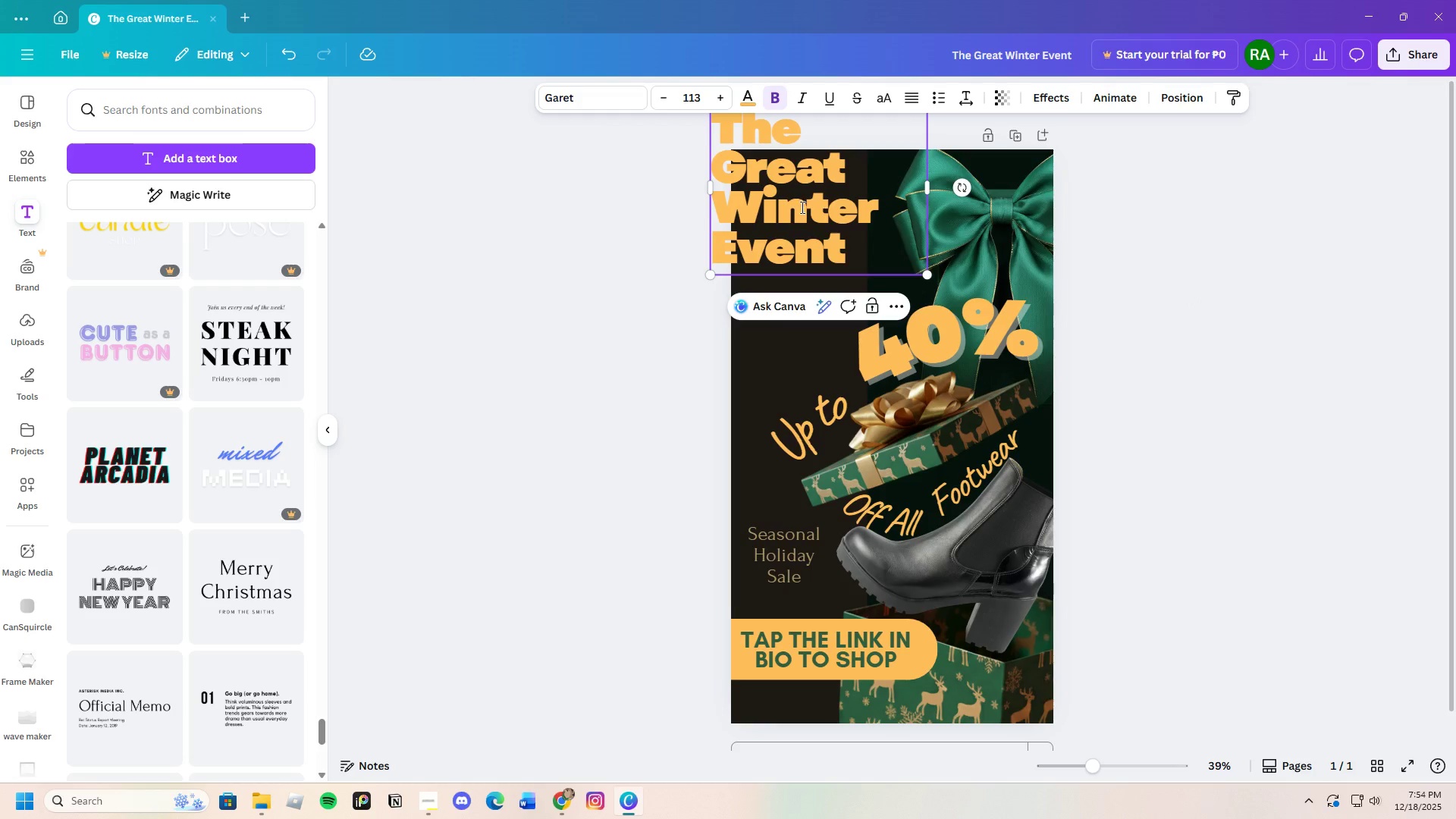 
left_click_drag(start_coordinate=[802, 206], to_coordinate=[831, 245])
 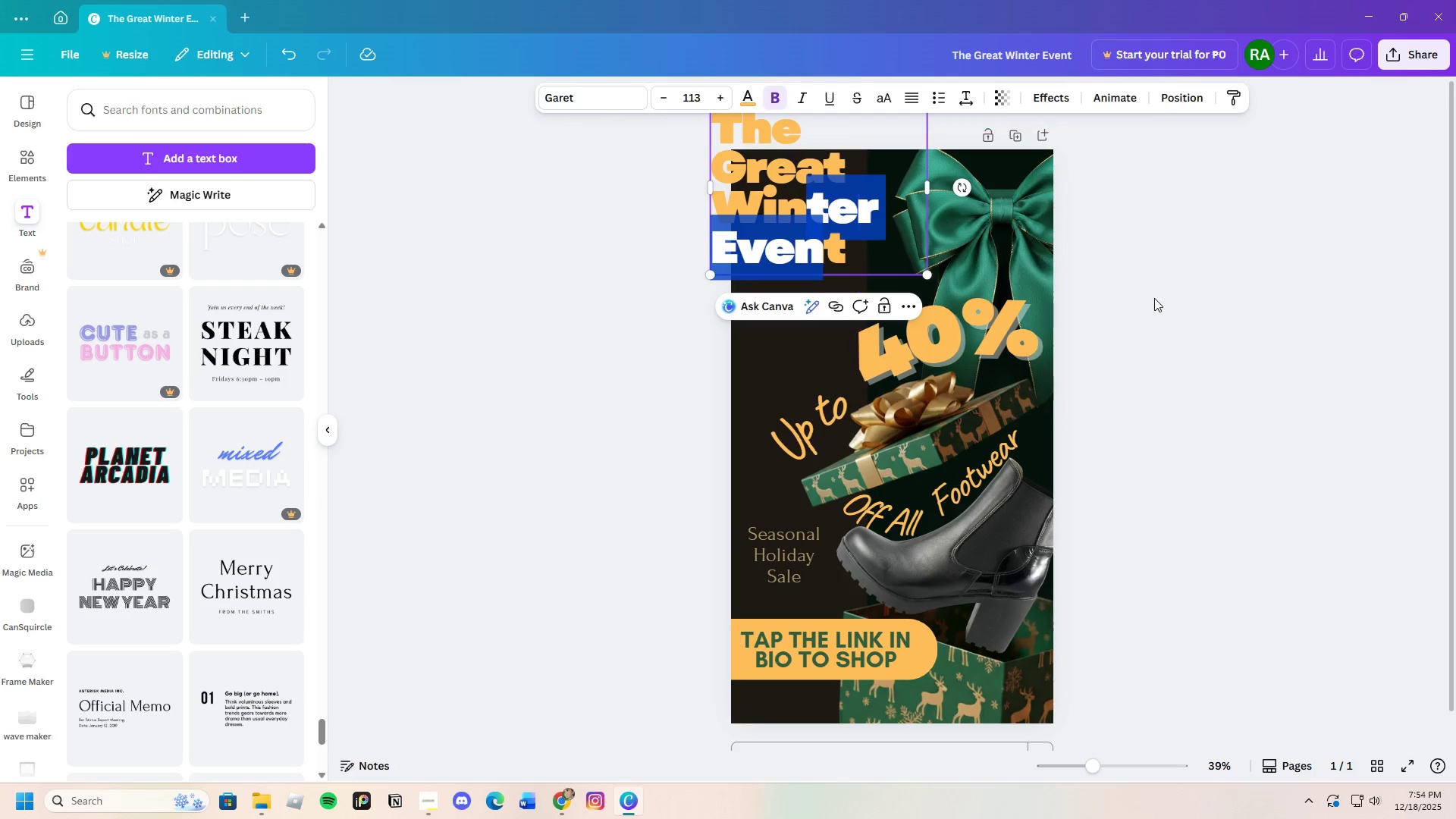 
left_click([1154, 298])
 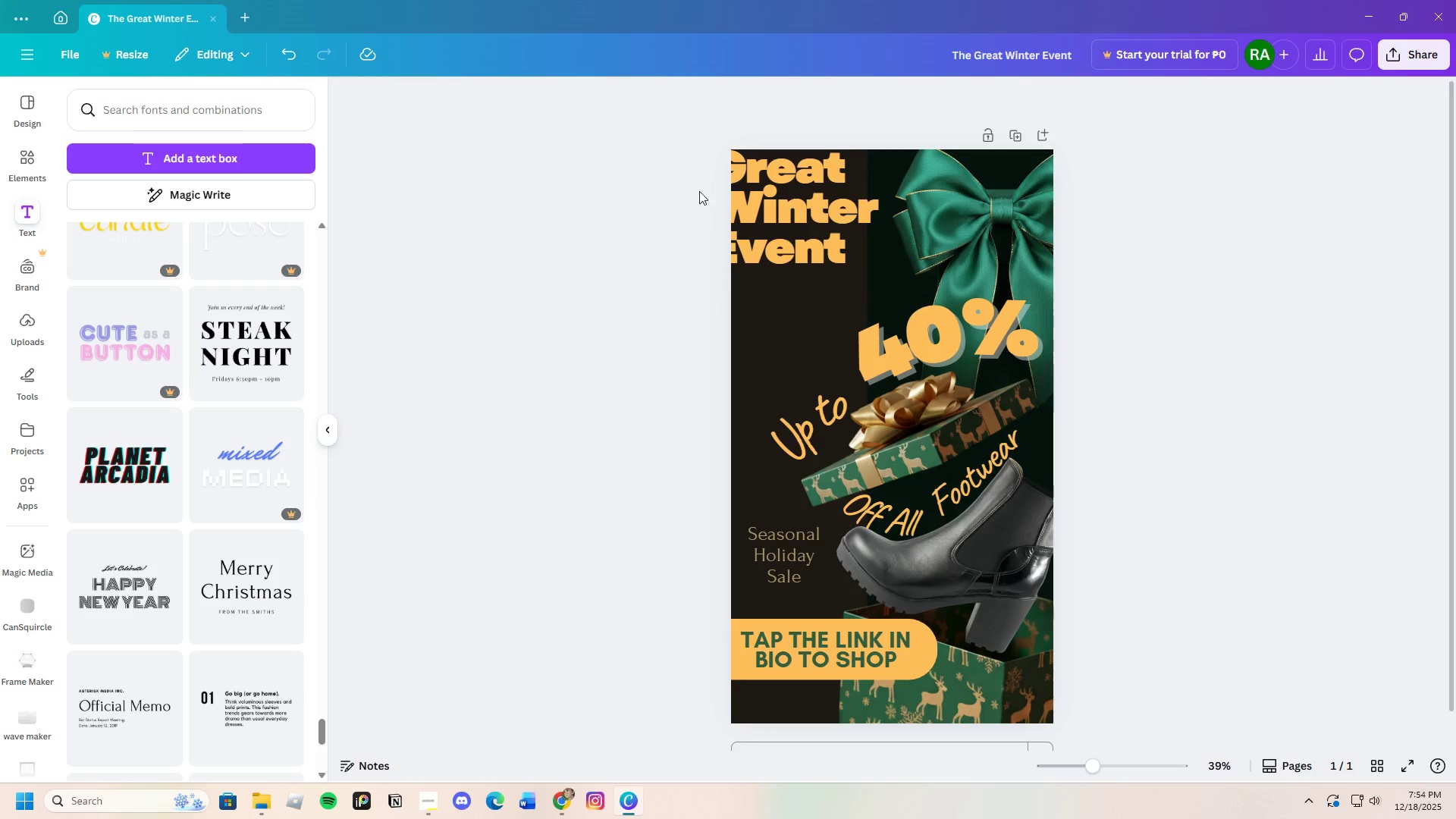 
left_click([782, 202])
 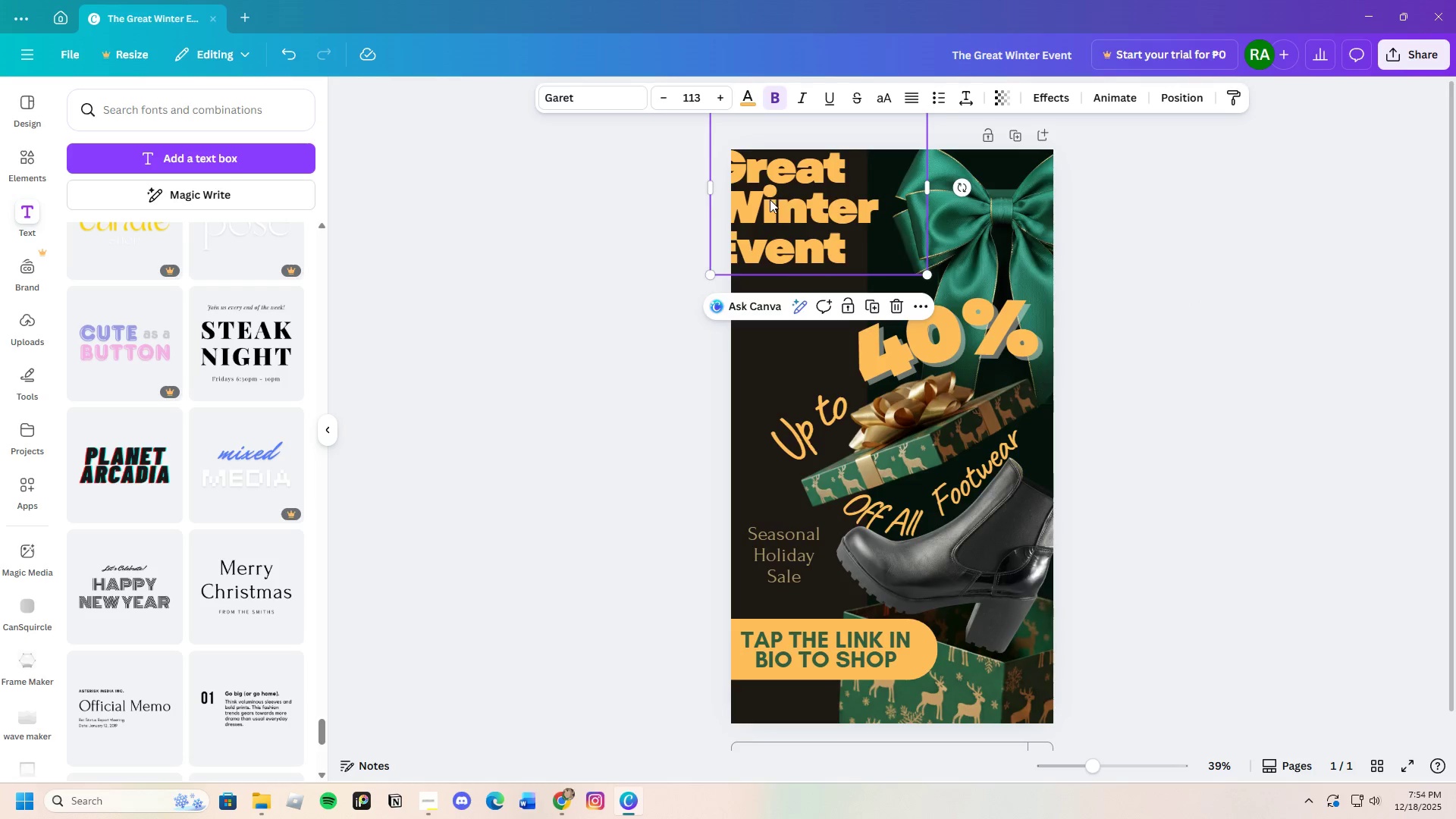 
left_click_drag(start_coordinate=[769, 199], to_coordinate=[809, 249])
 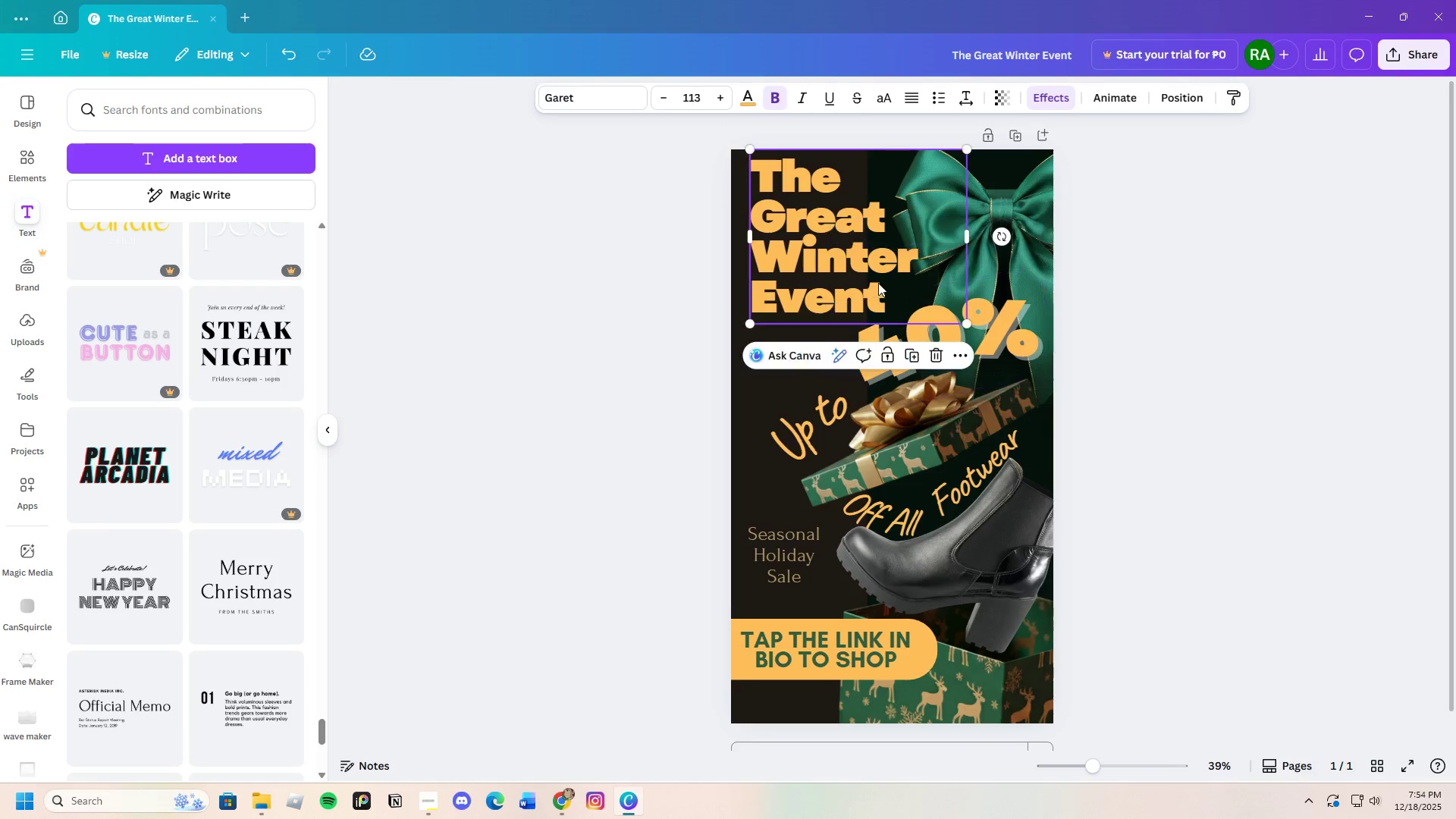 
double_click([884, 289])
 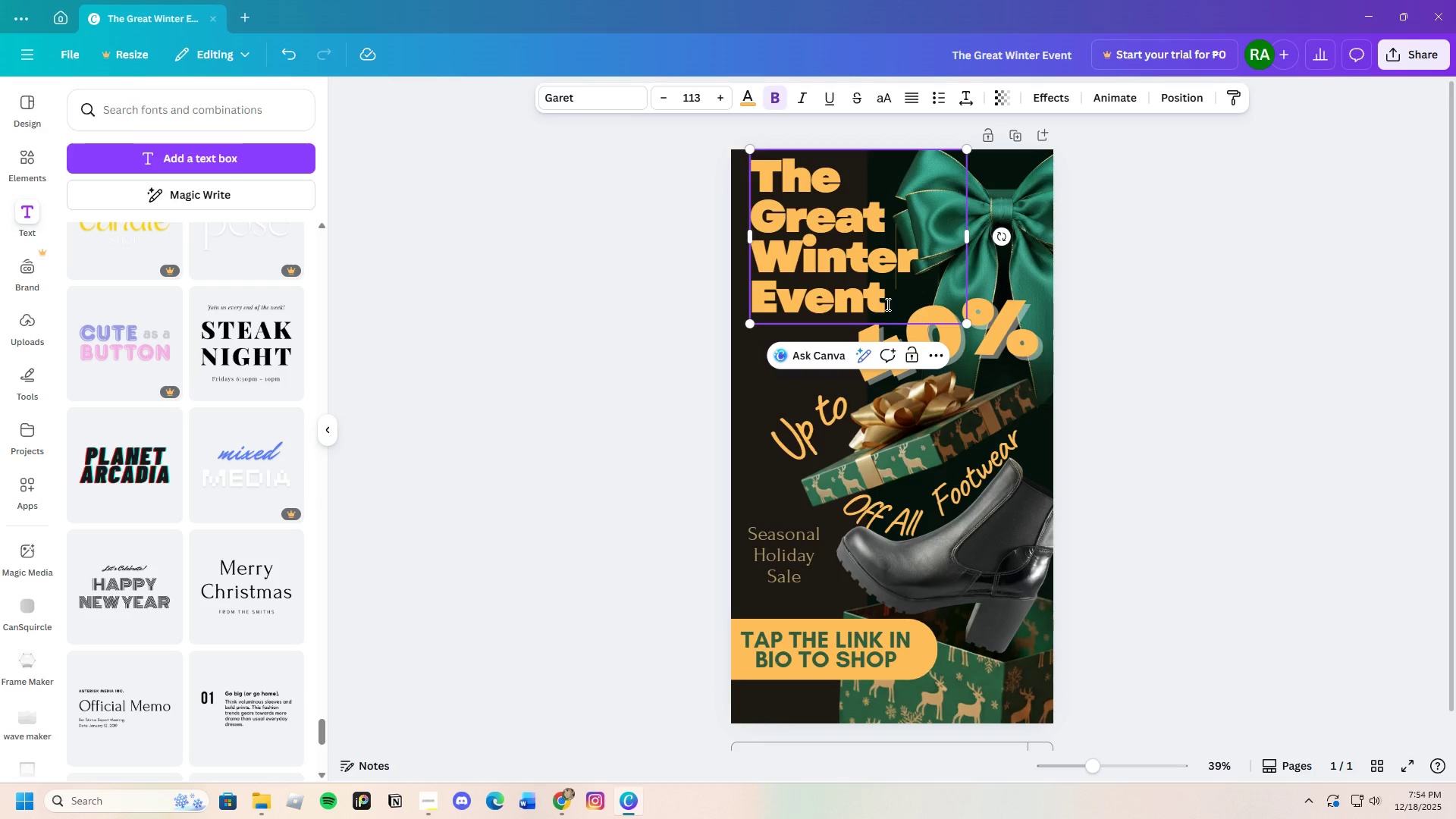 
left_click_drag(start_coordinate=[886, 305], to_coordinate=[733, 187])
 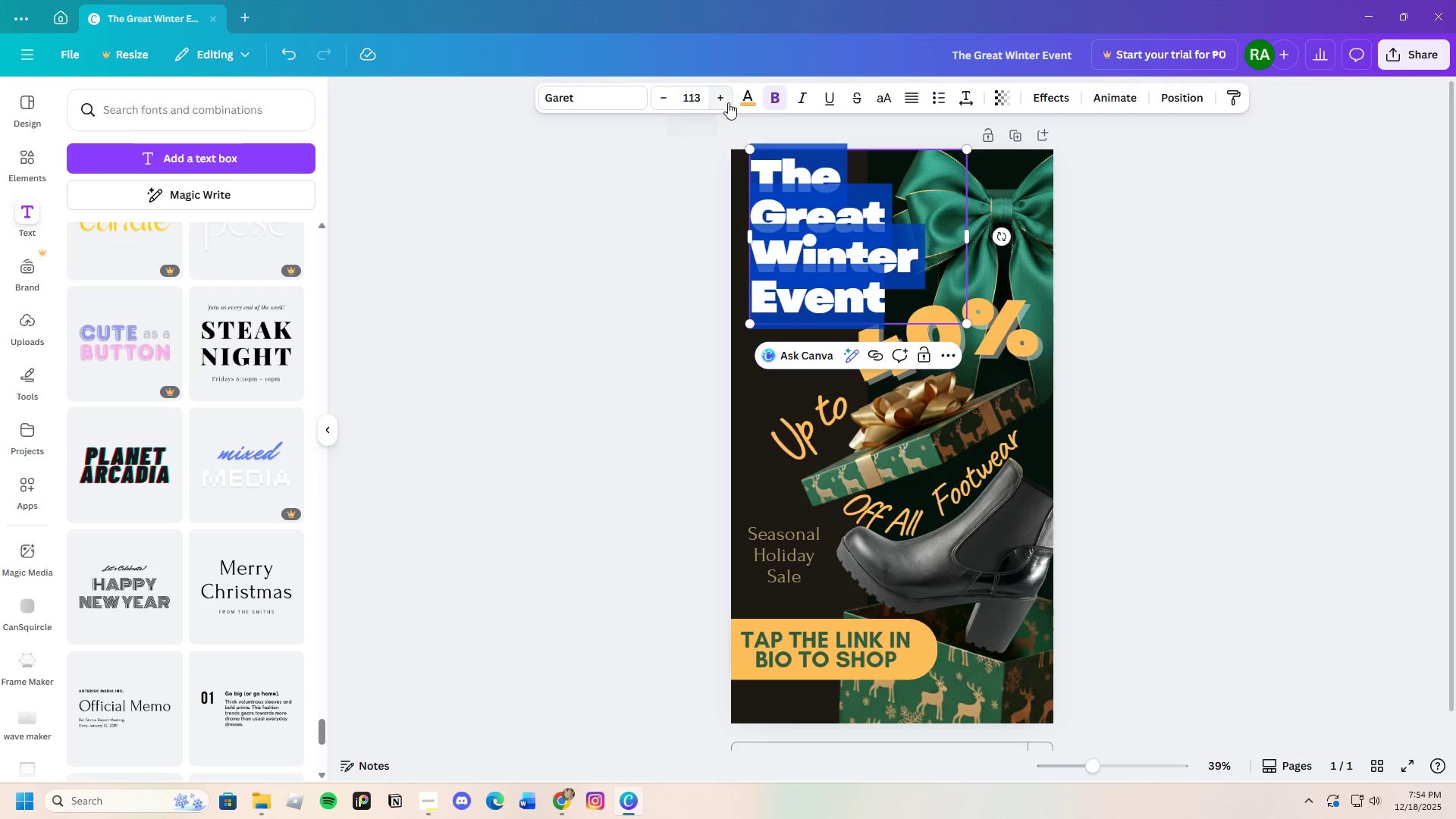 
left_click([742, 97])
 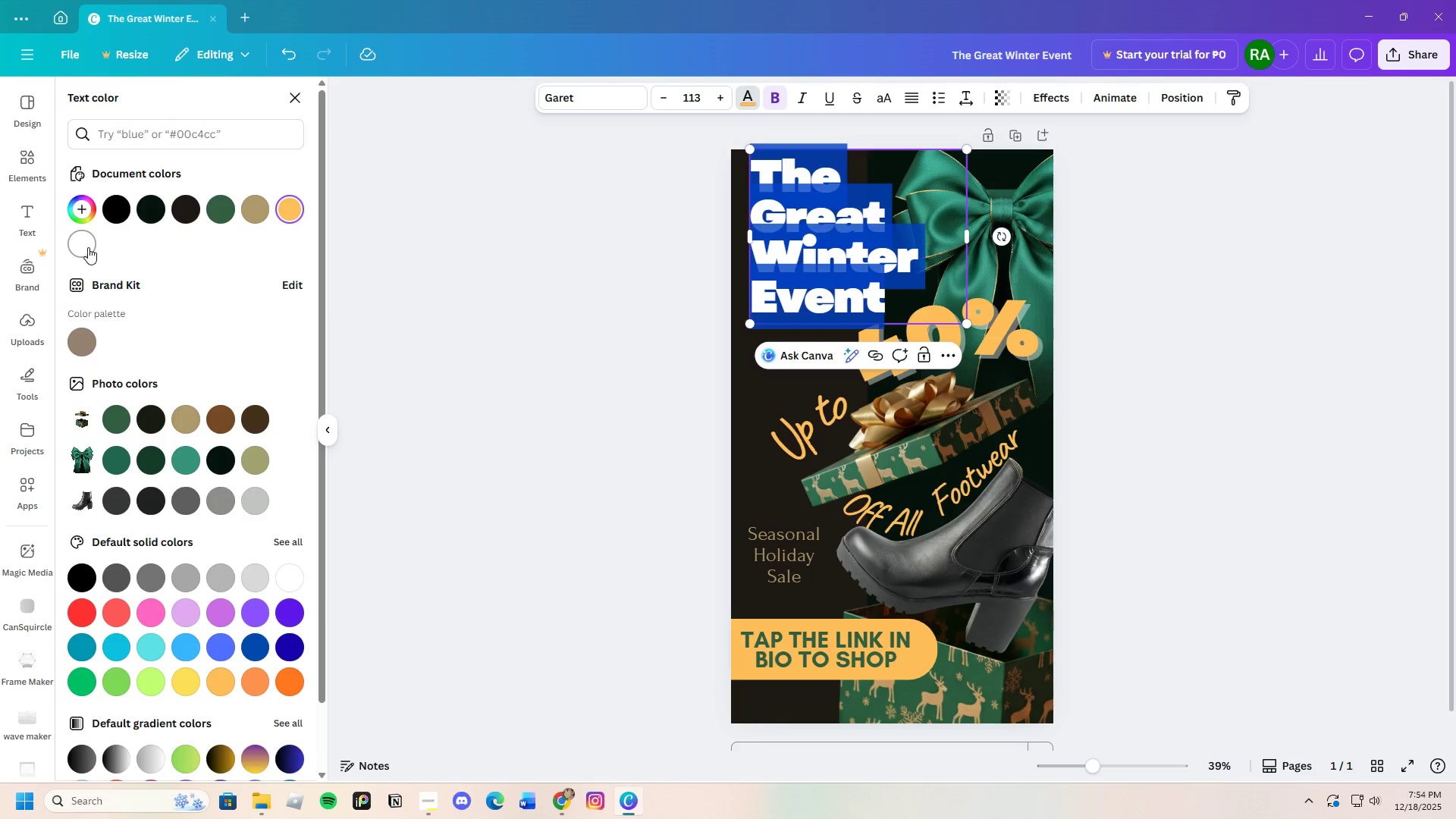 
left_click([485, 340])
 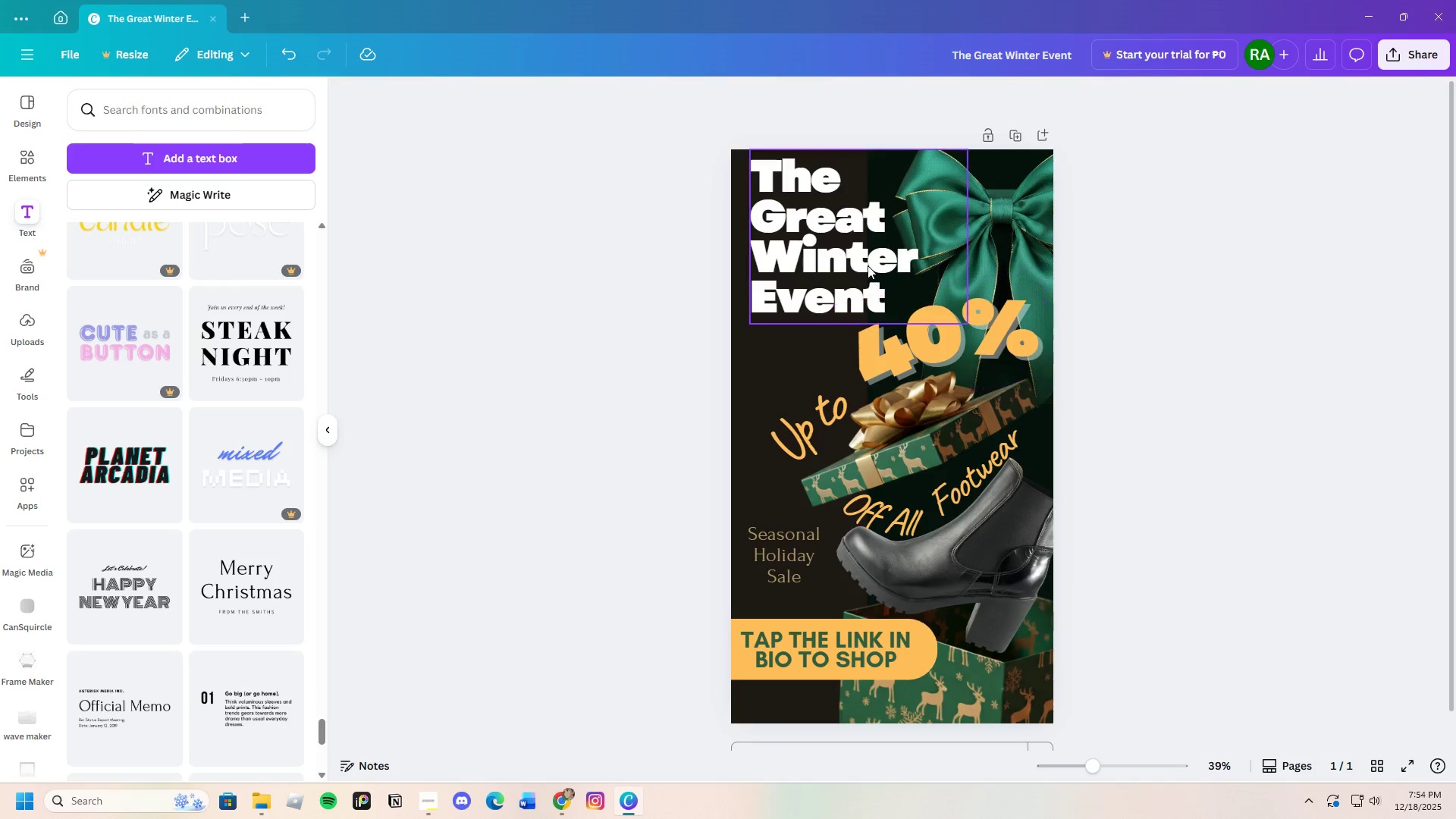 
left_click_drag(start_coordinate=[848, 243], to_coordinate=[844, 247])
 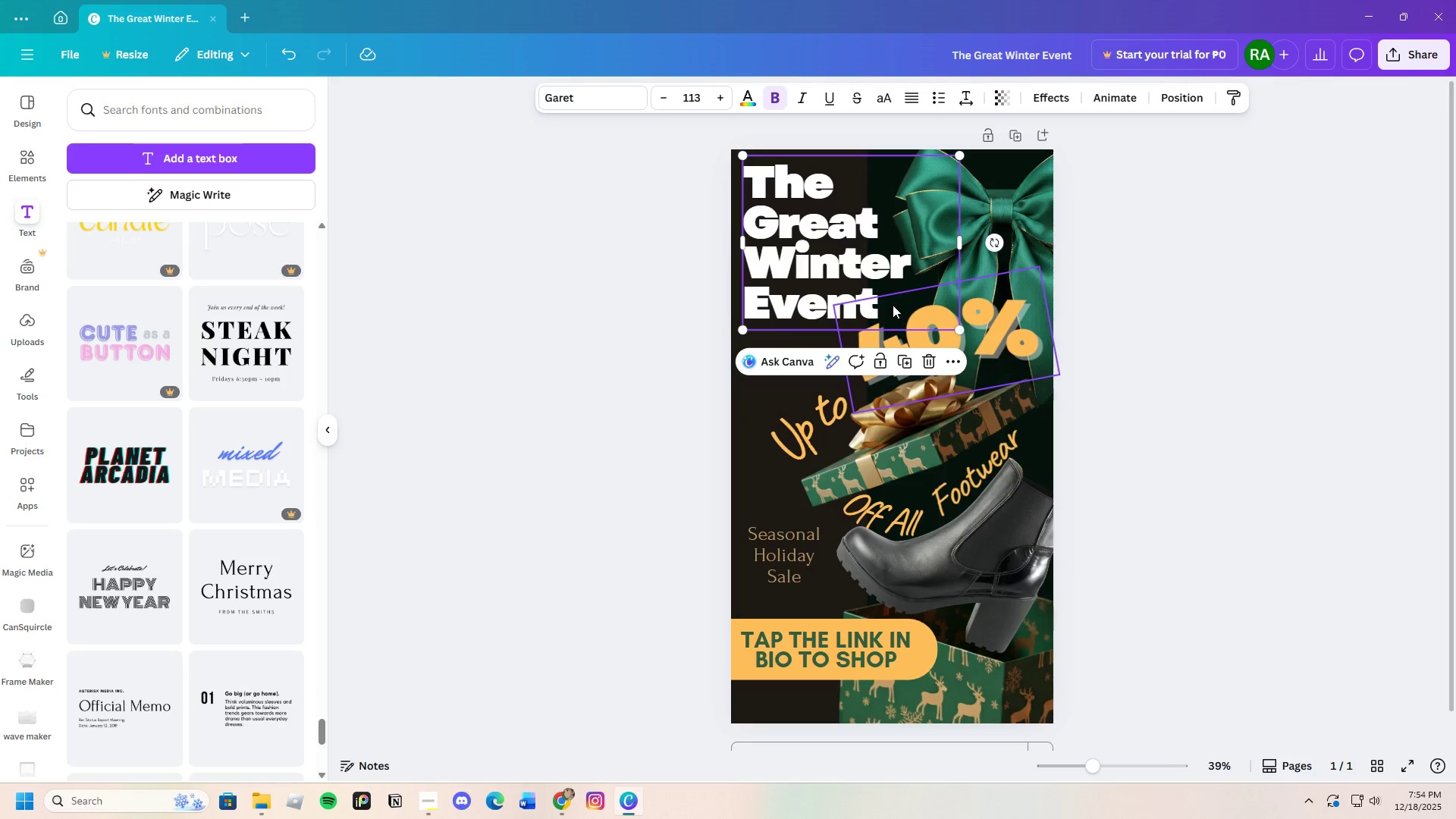 
left_click([893, 305])
 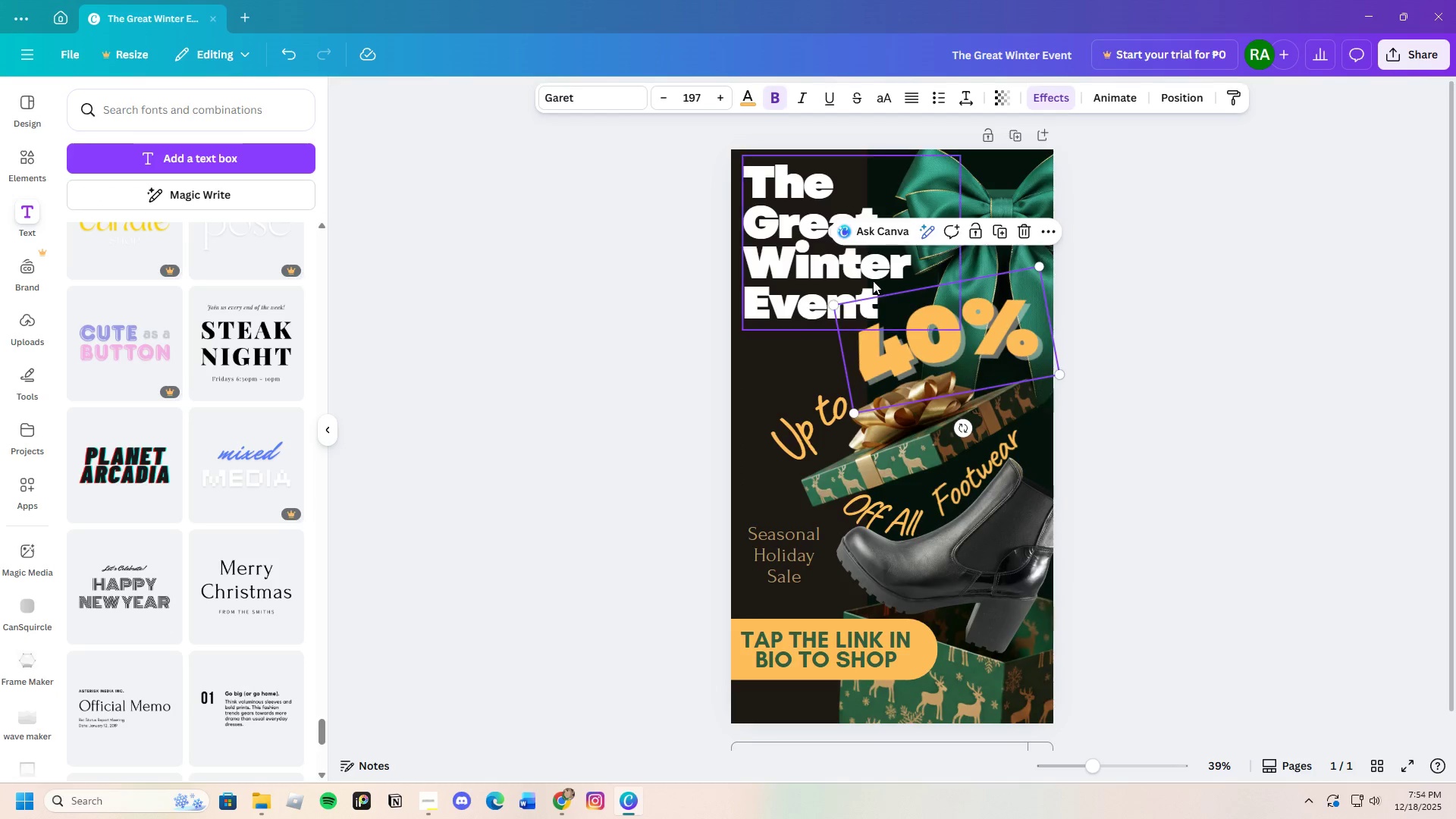 
left_click([873, 273])
 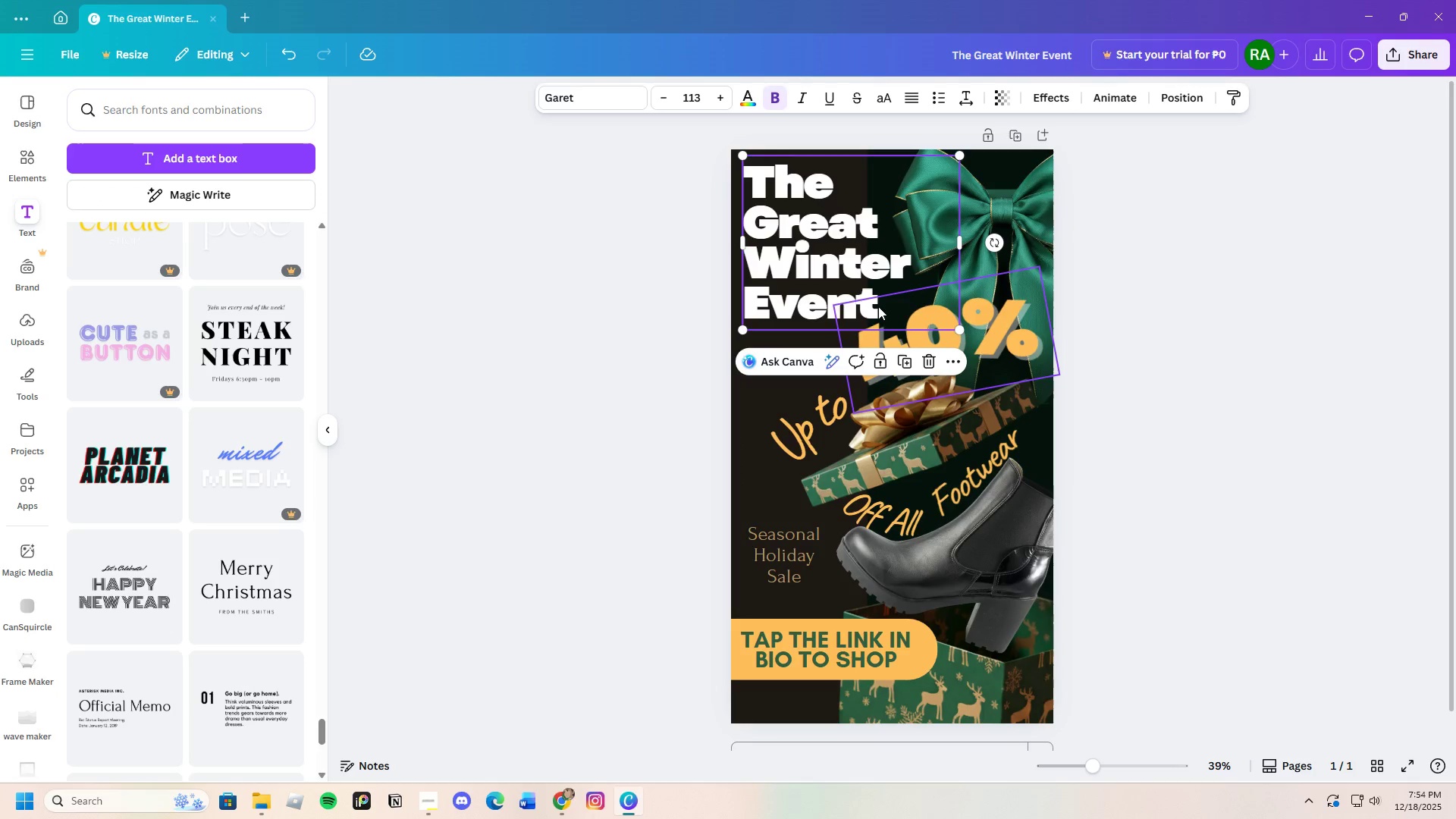 
left_click([880, 306])
 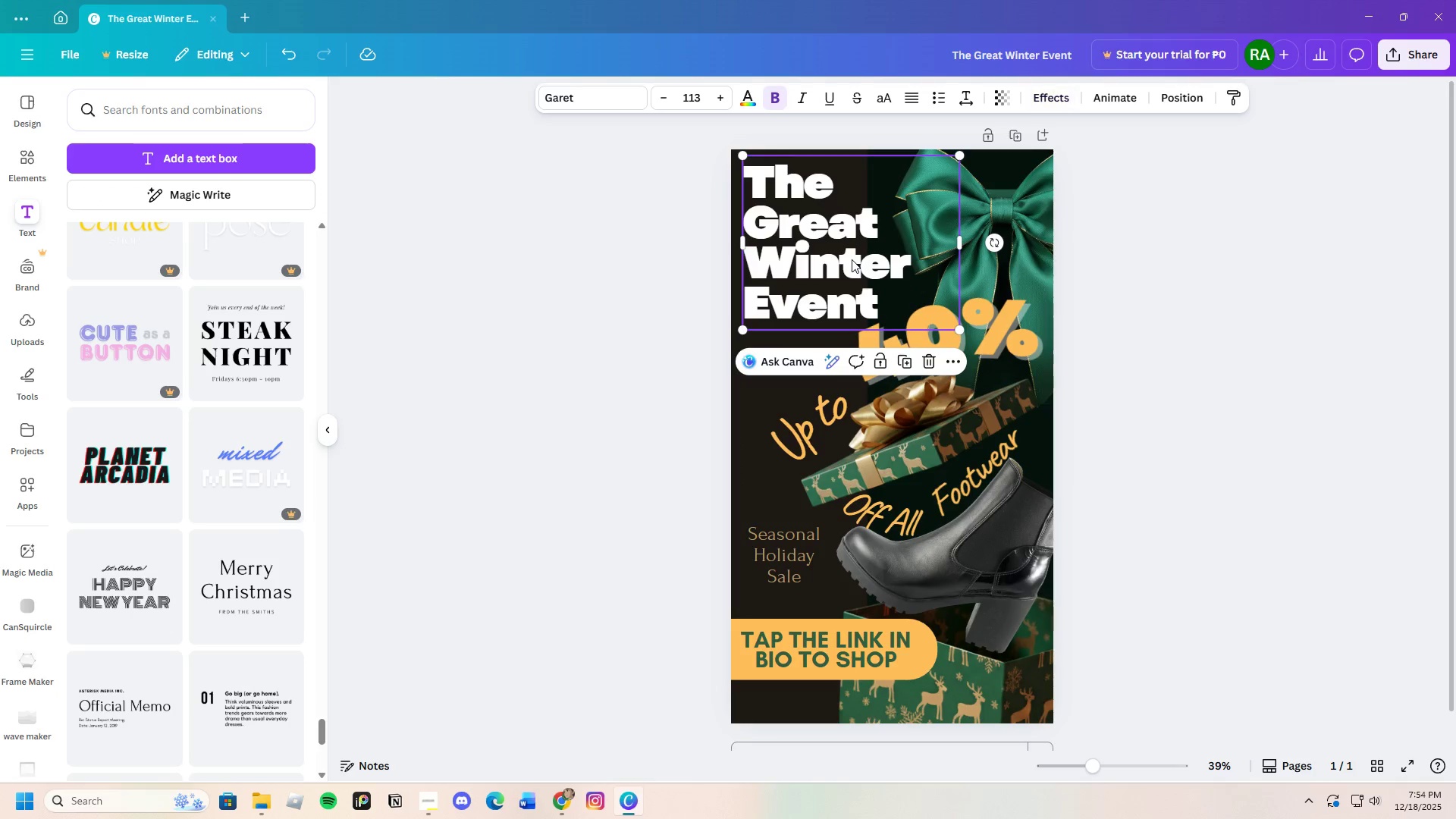 
double_click([852, 259])
 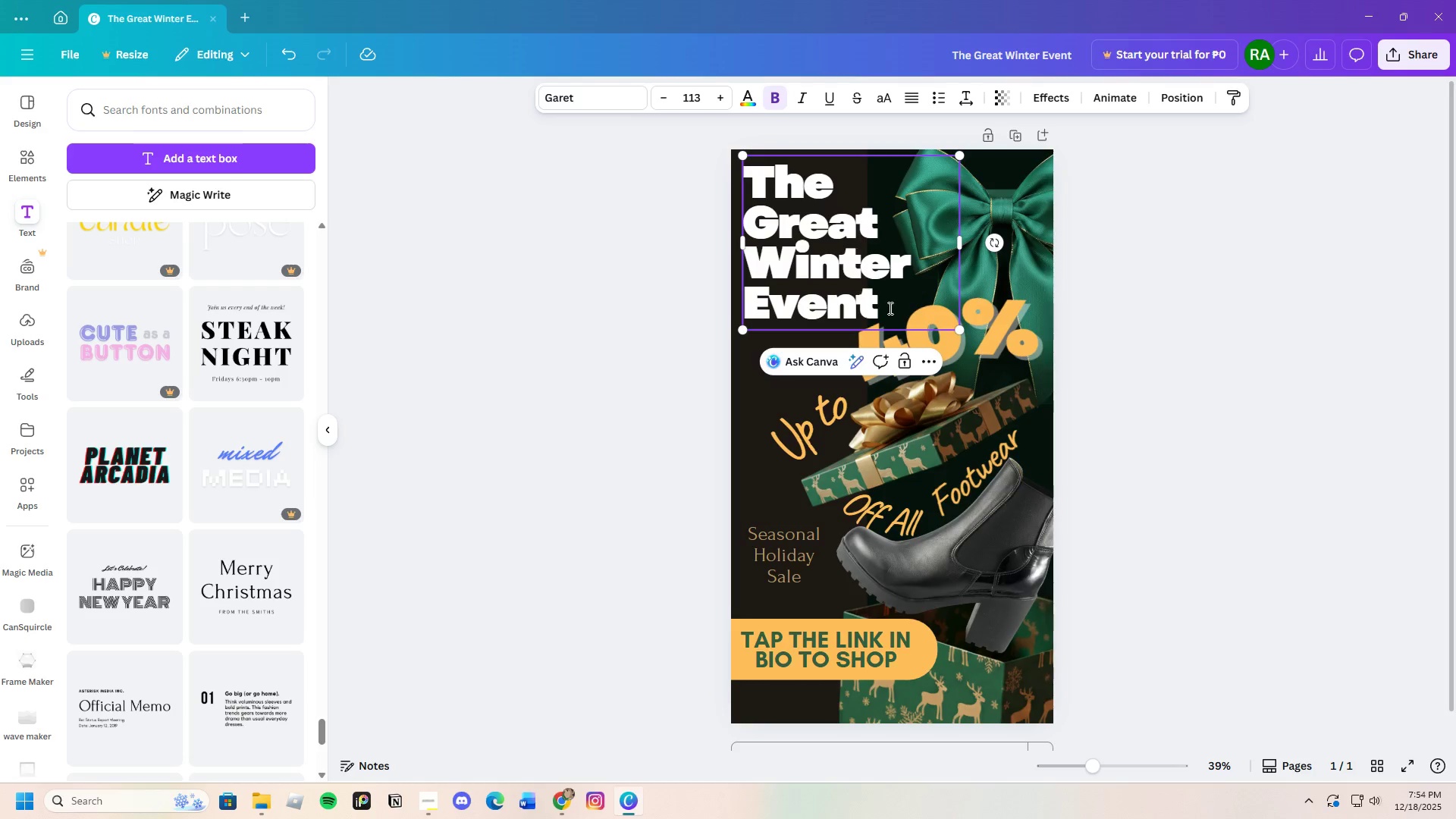 
left_click_drag(start_coordinate=[887, 308], to_coordinate=[715, 177])
 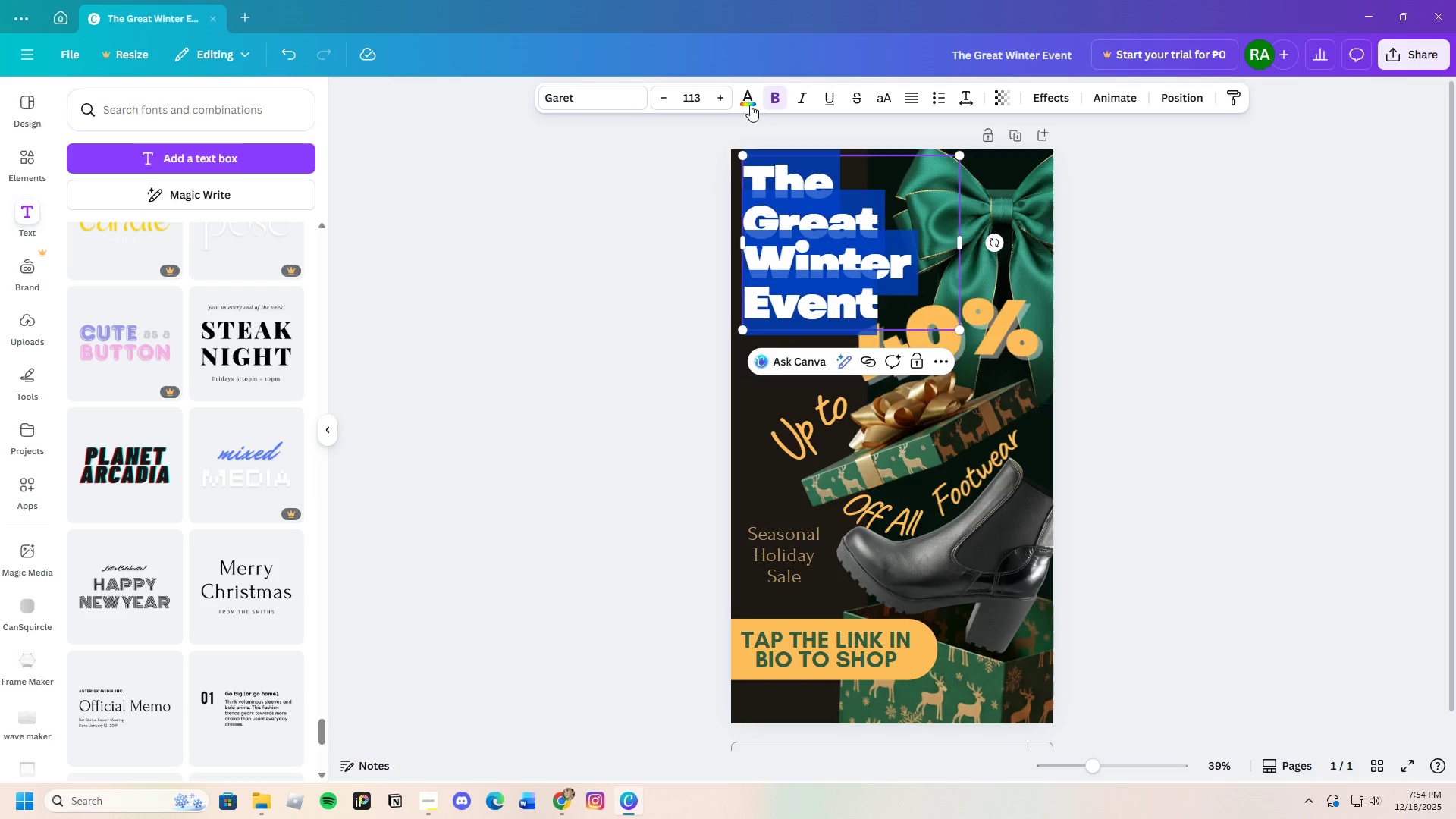 
left_click([751, 99])
 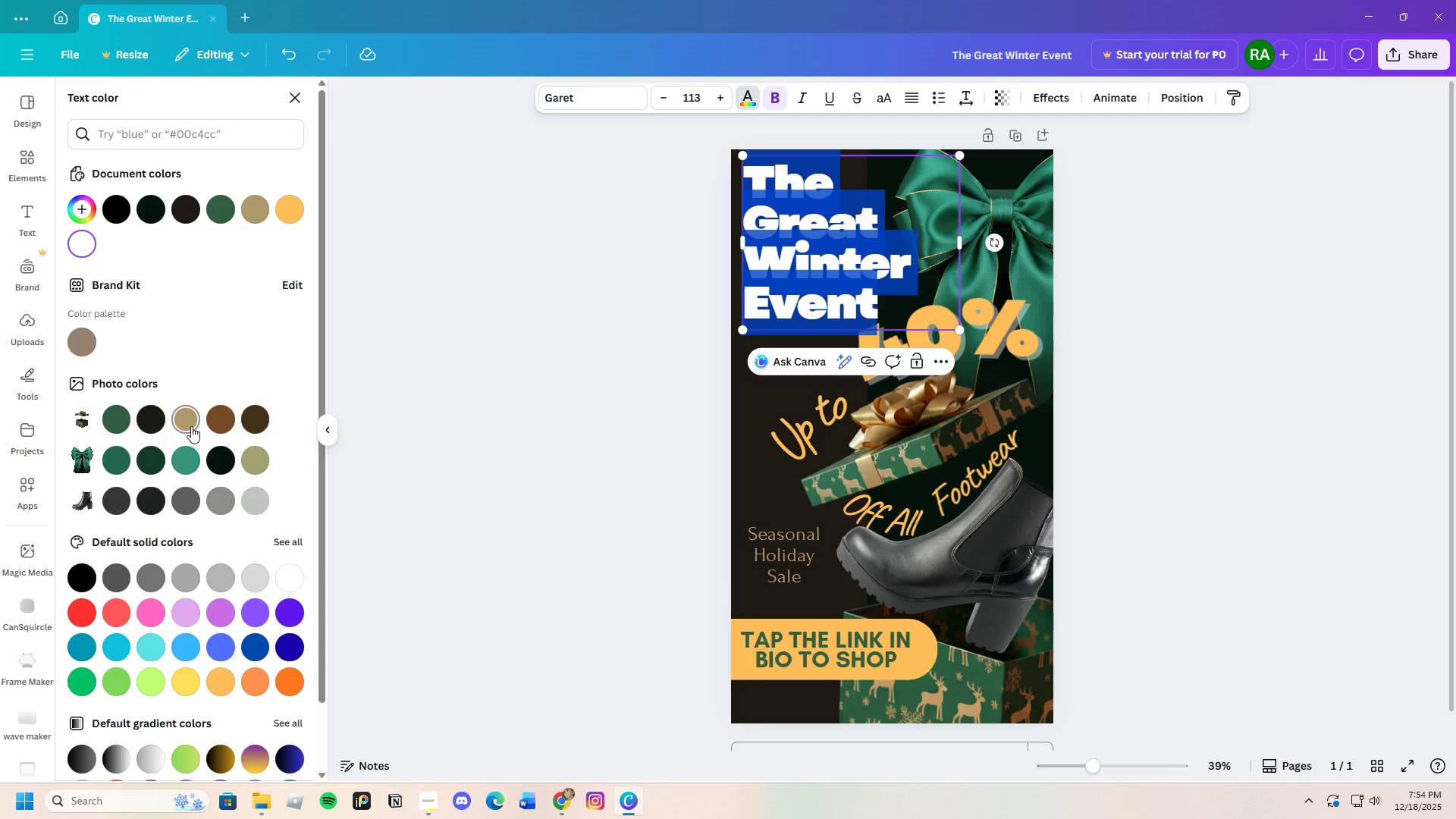 
double_click([500, 466])
 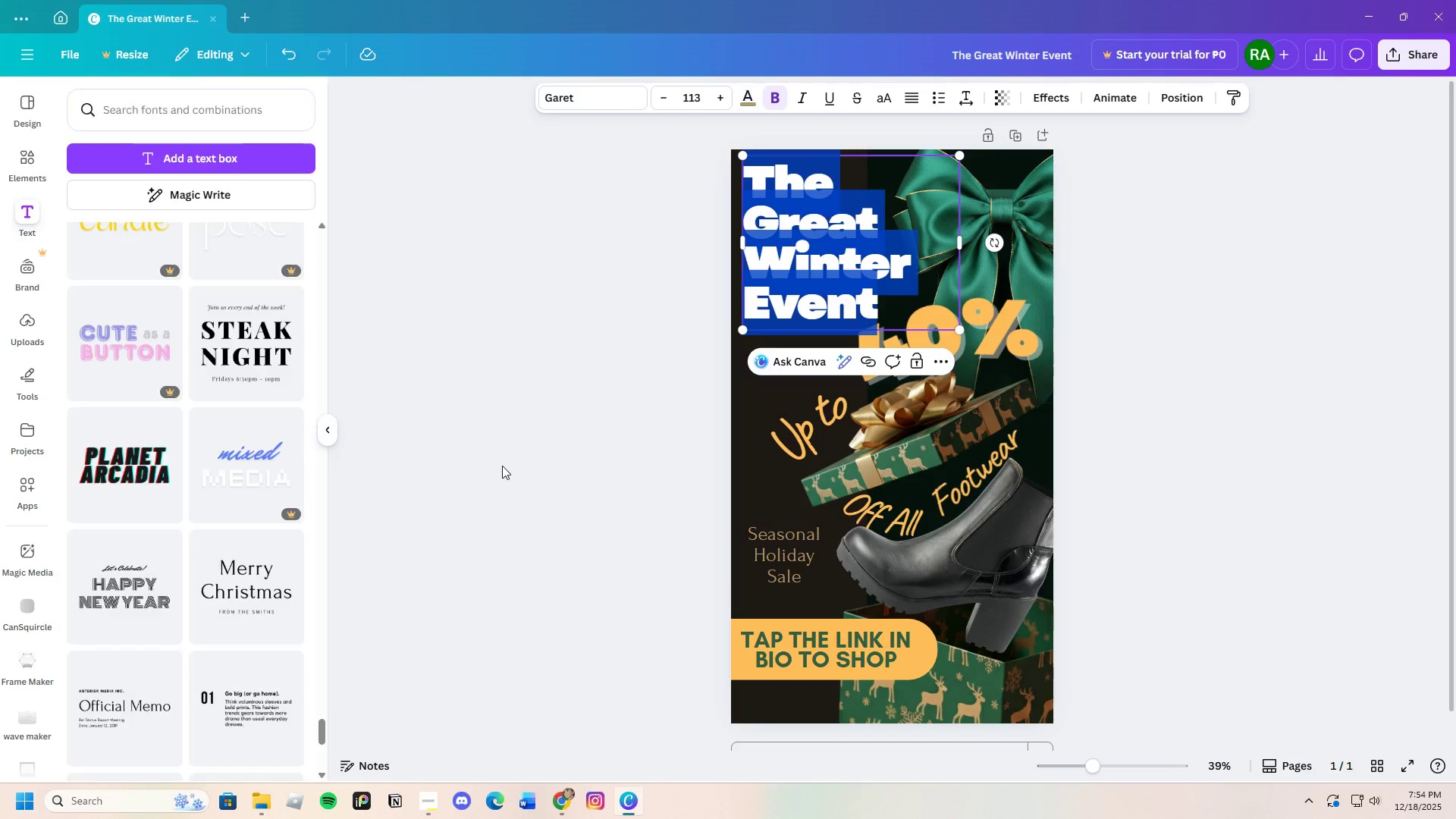 
triple_click([502, 466])
 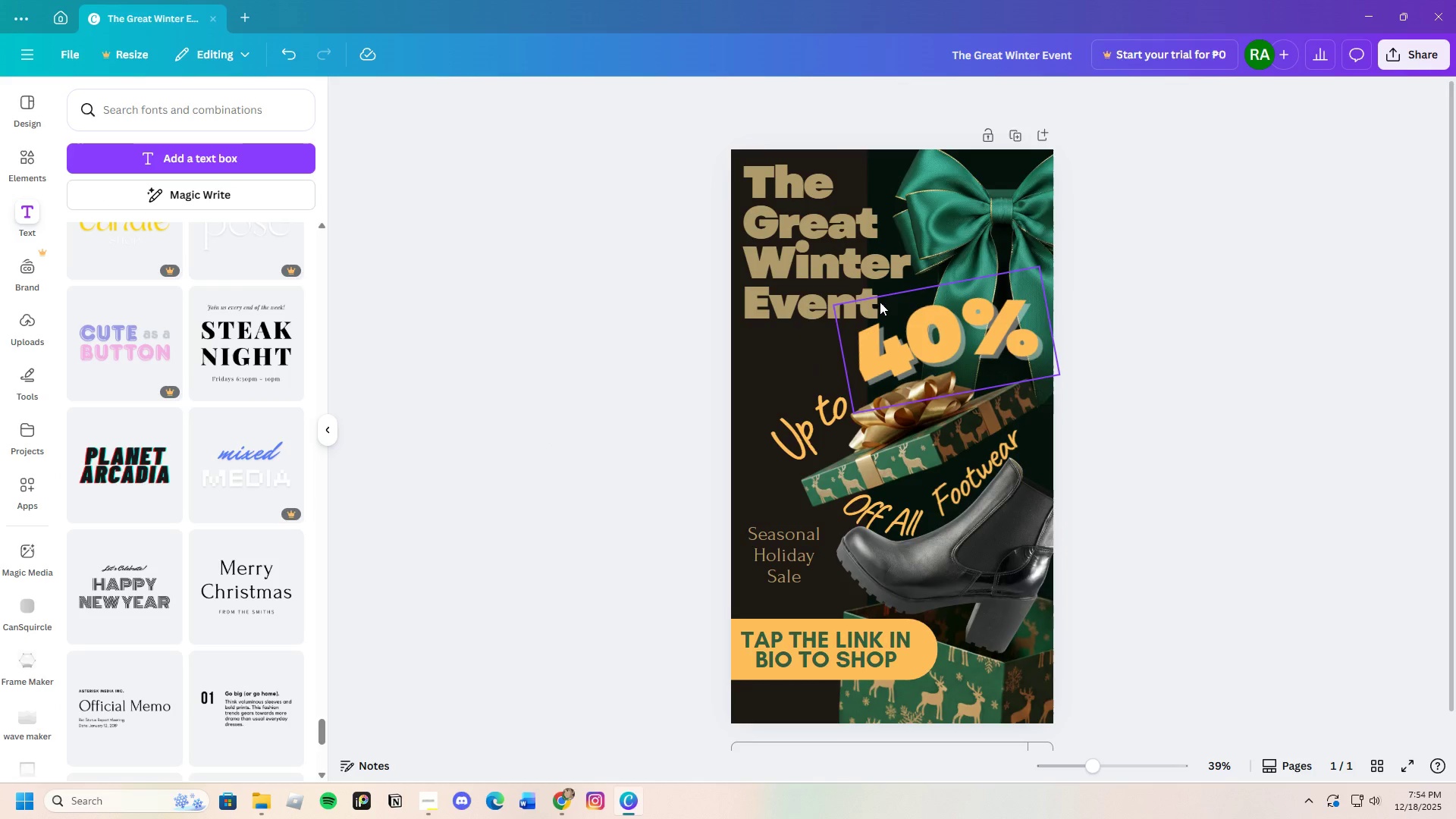 
left_click([801, 266])
 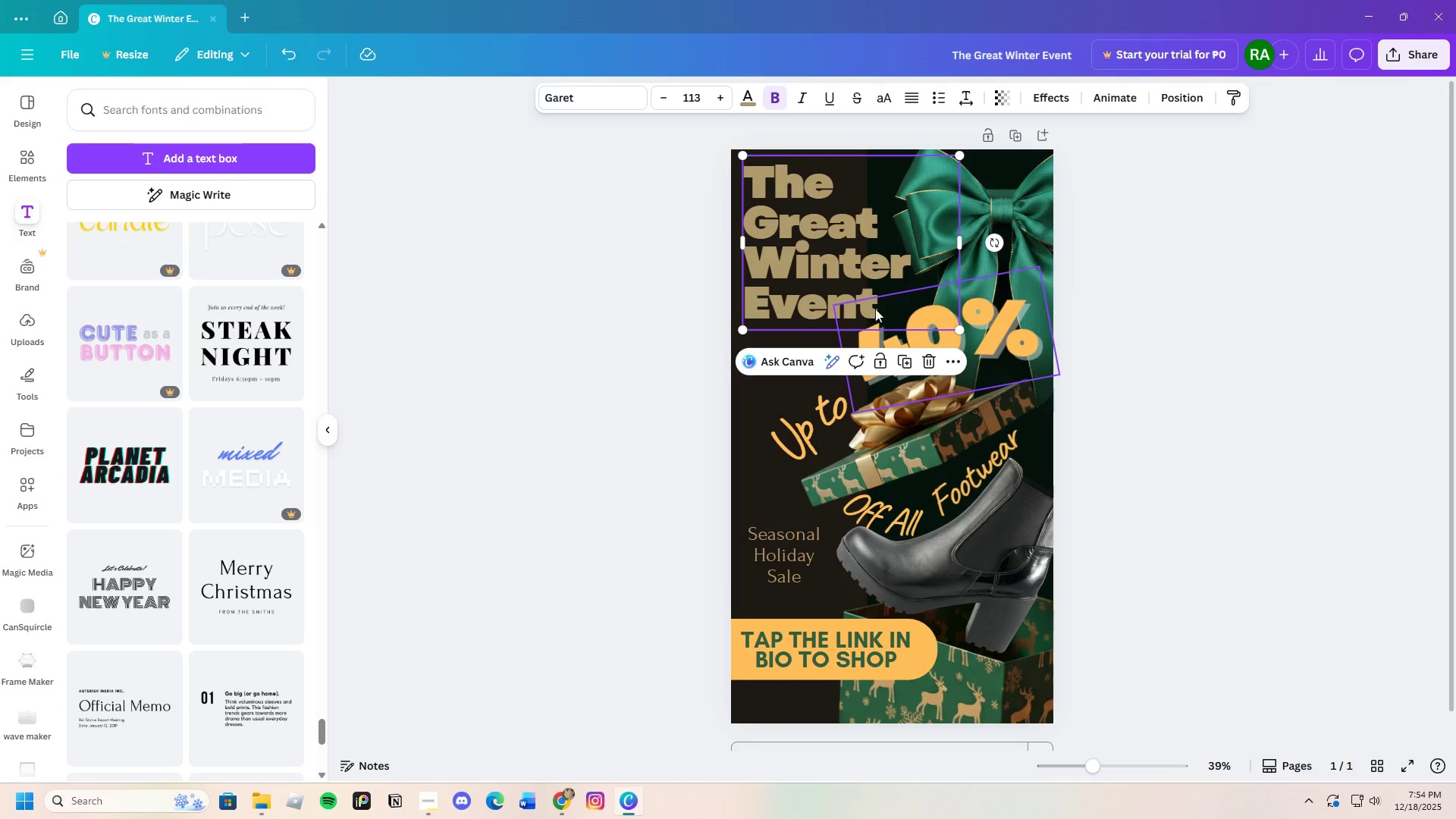 
left_click([877, 302])
 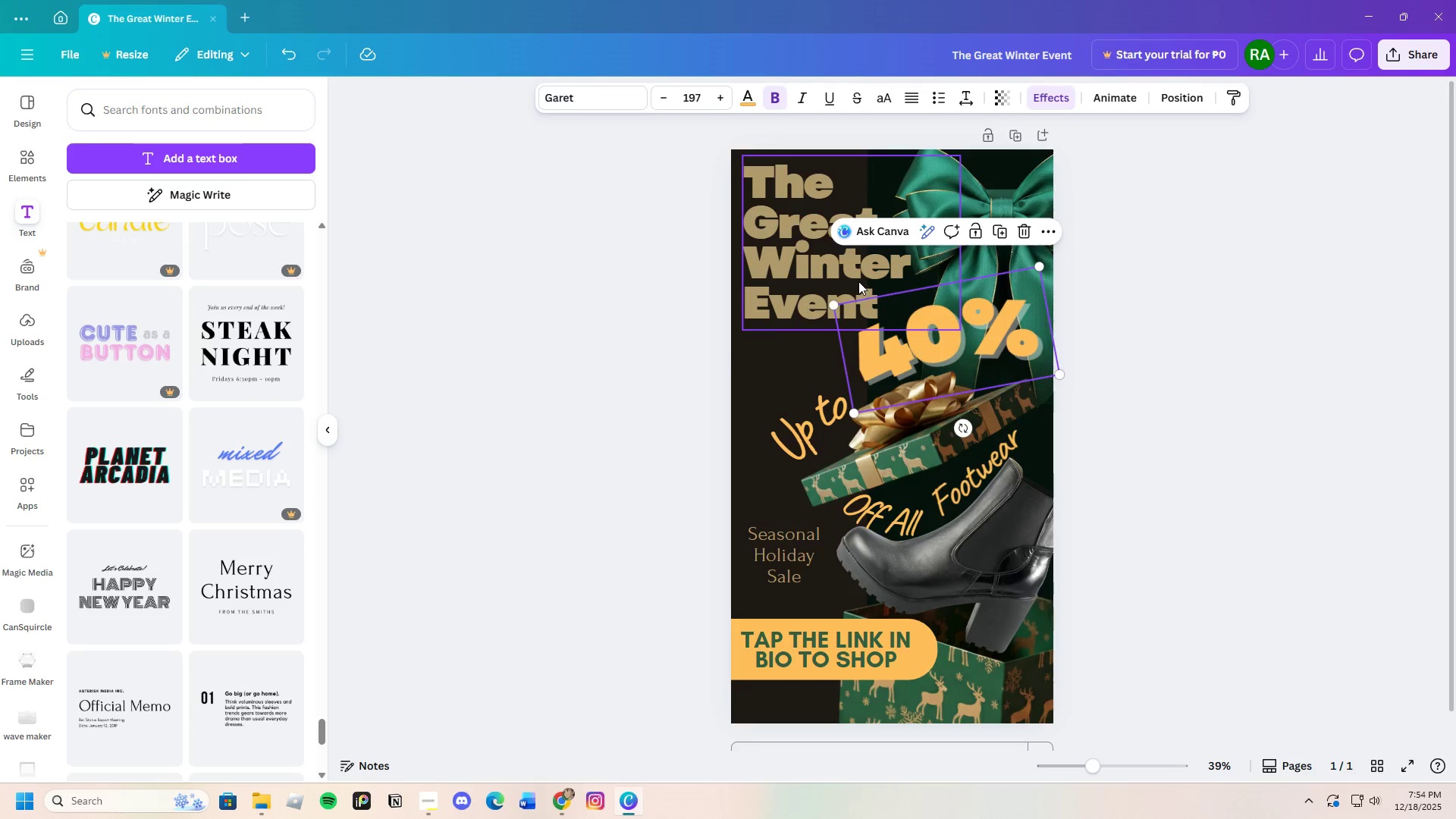 
left_click([858, 281])
 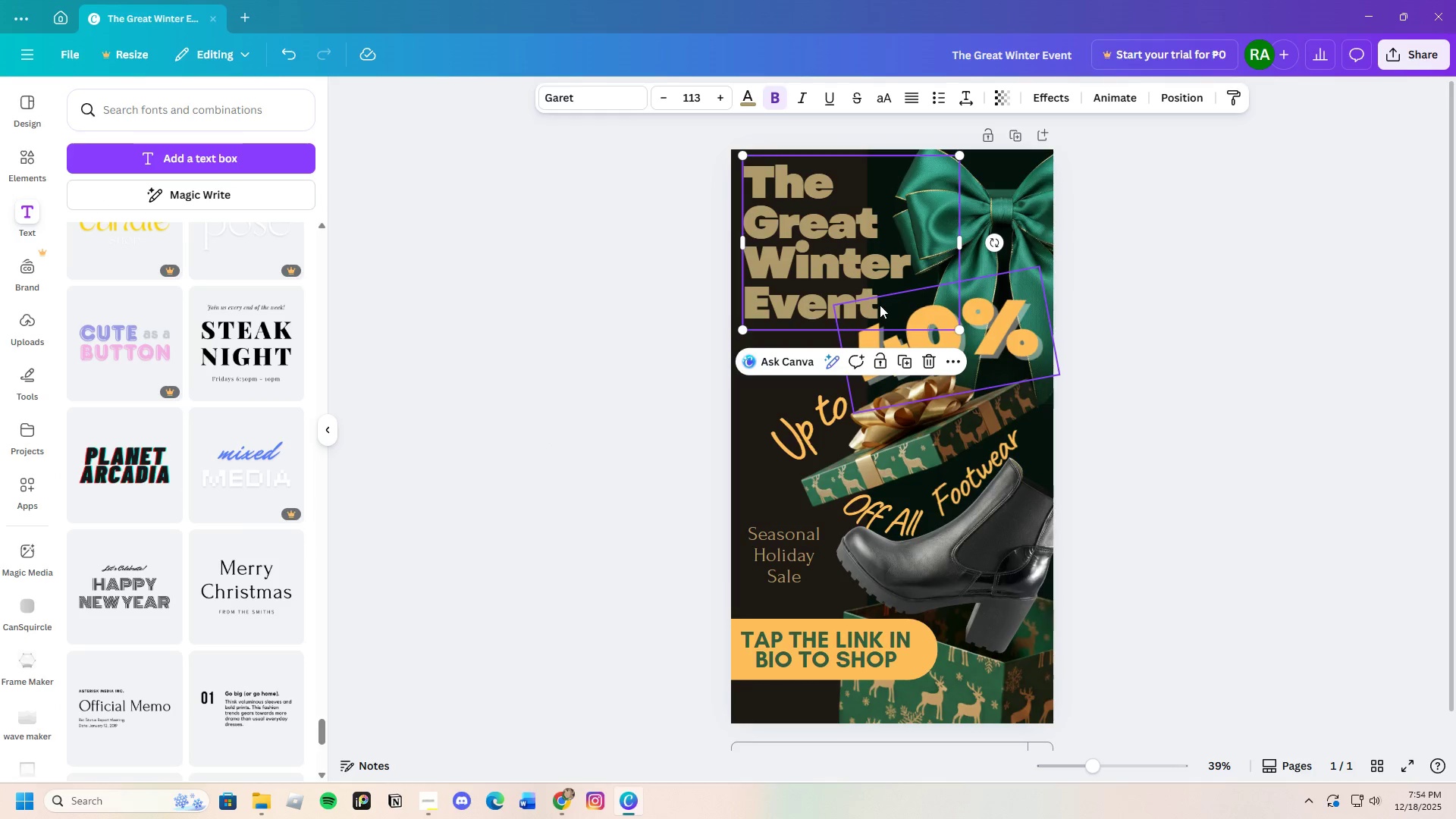 
left_click([881, 306])
 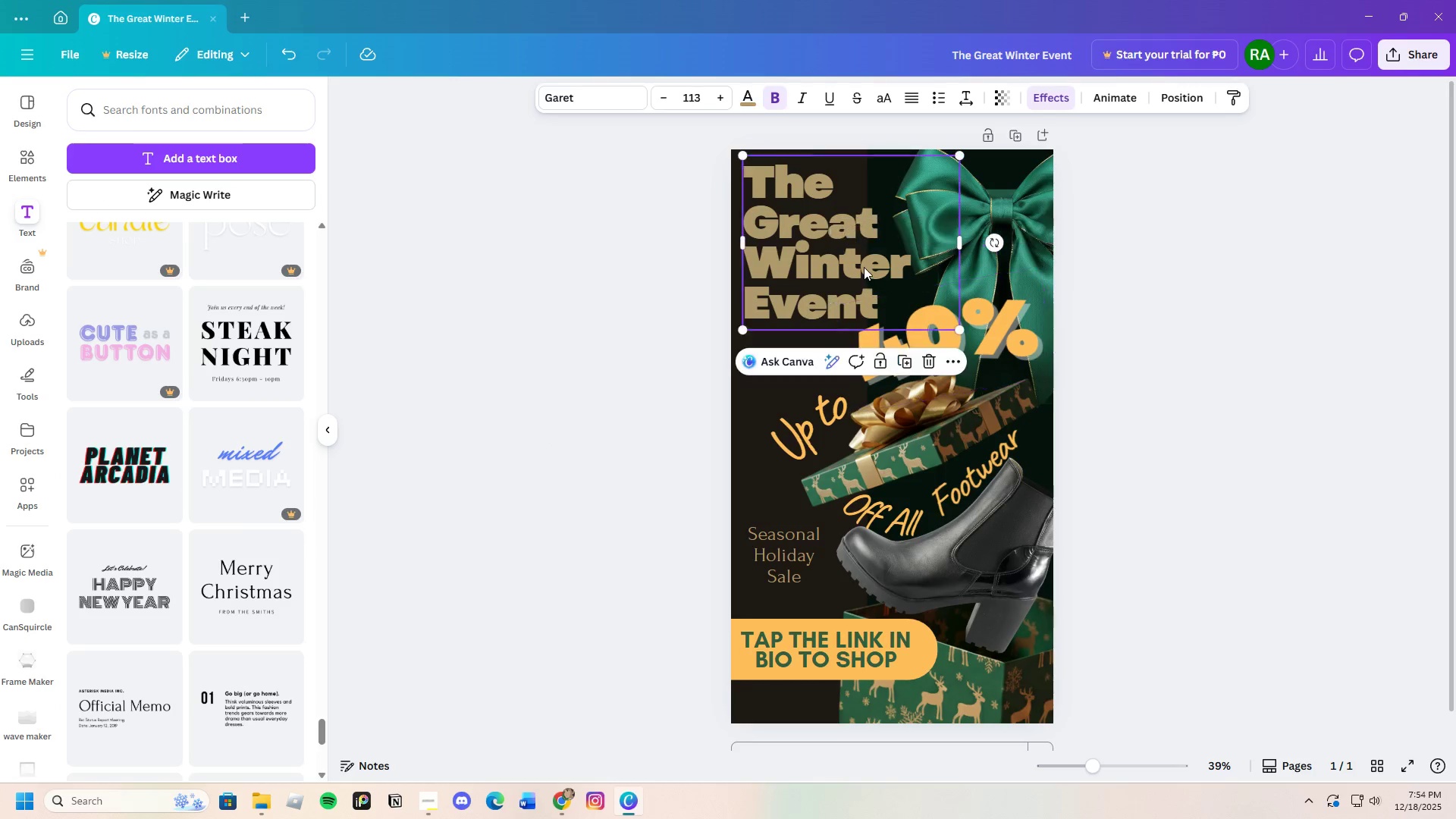 
double_click([864, 267])
 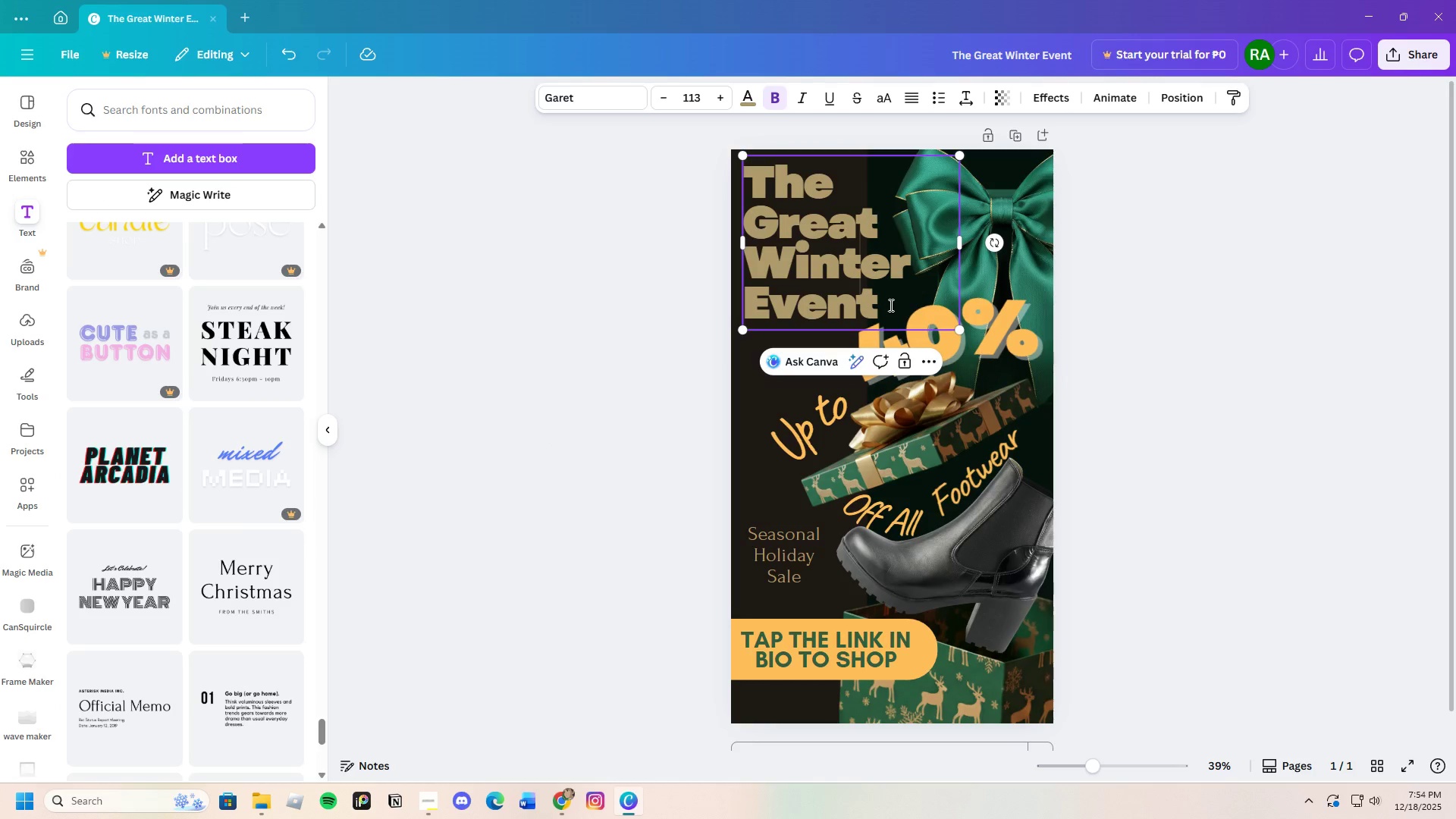 
left_click_drag(start_coordinate=[888, 305], to_coordinate=[748, 193])
 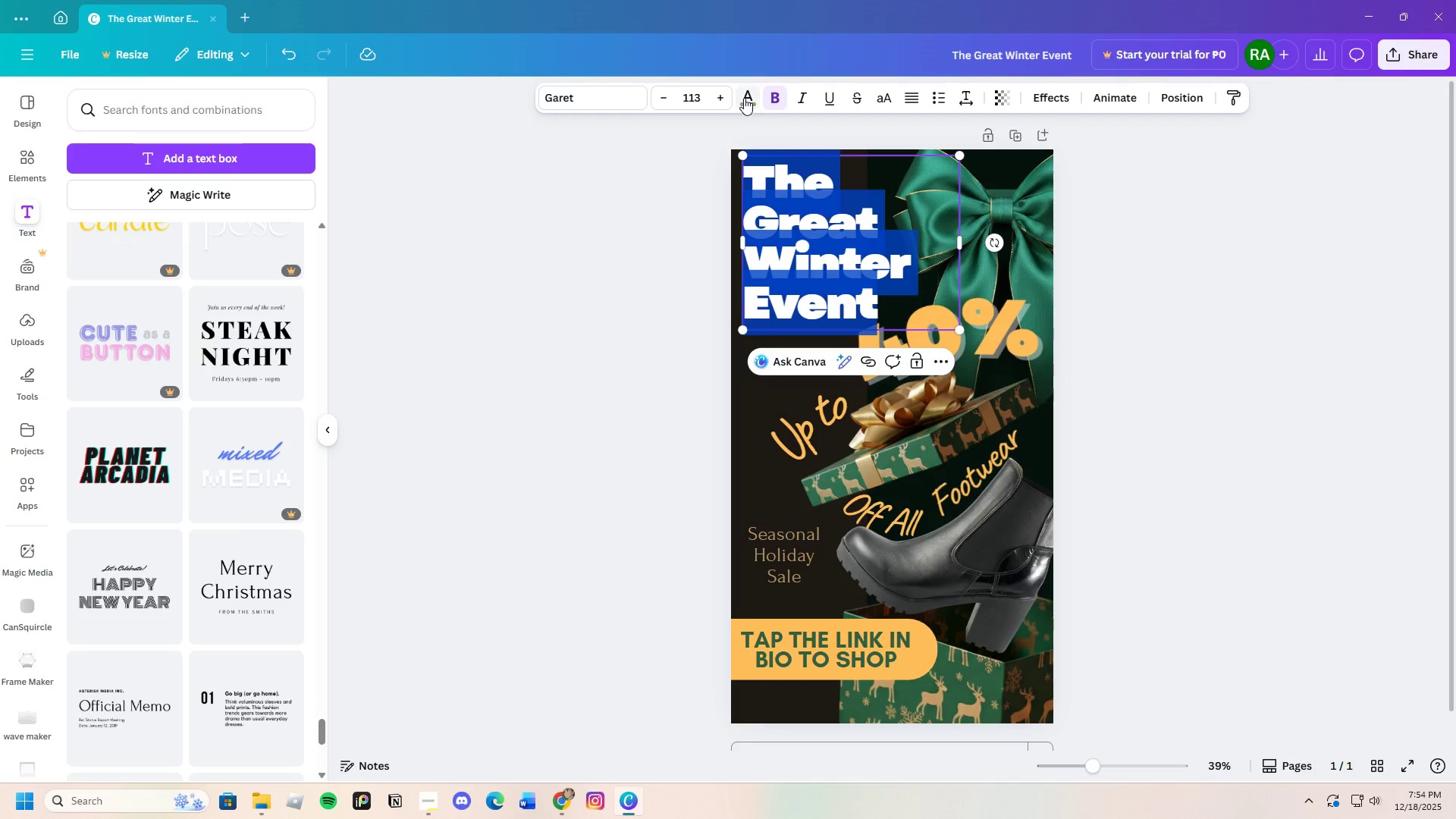 
left_click([744, 98])
 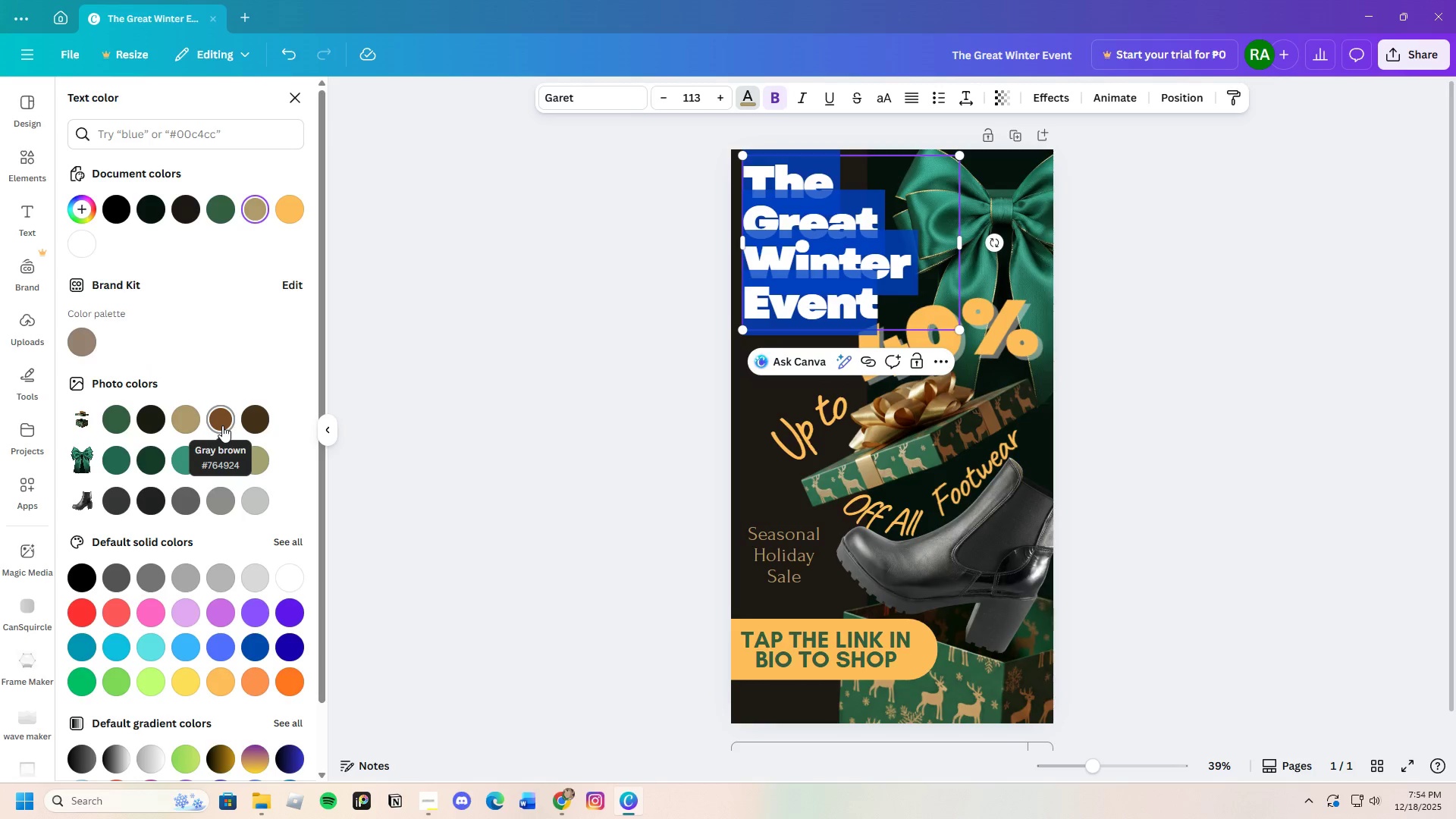 
left_click([222, 425])
 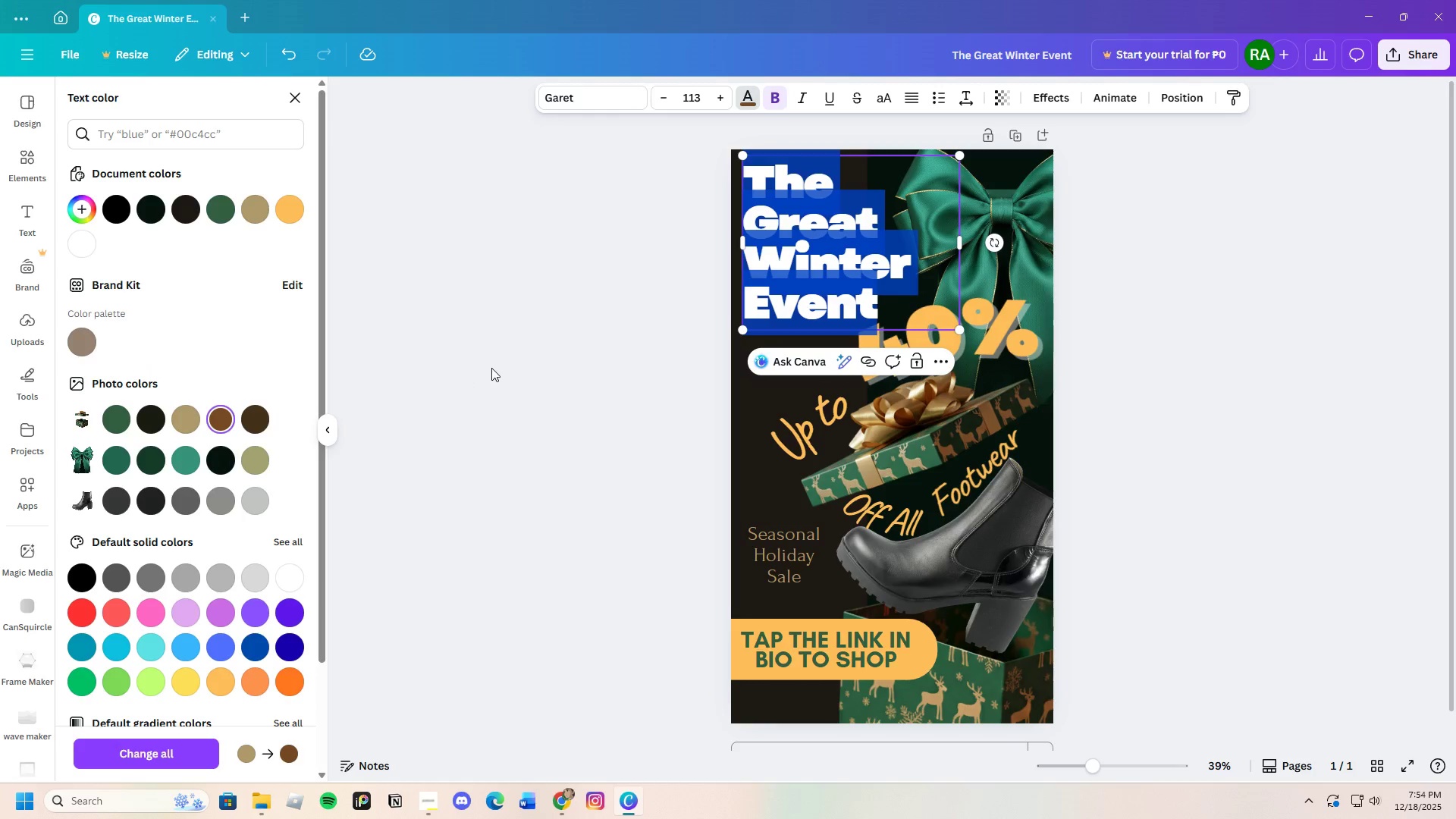 
double_click([491, 368])
 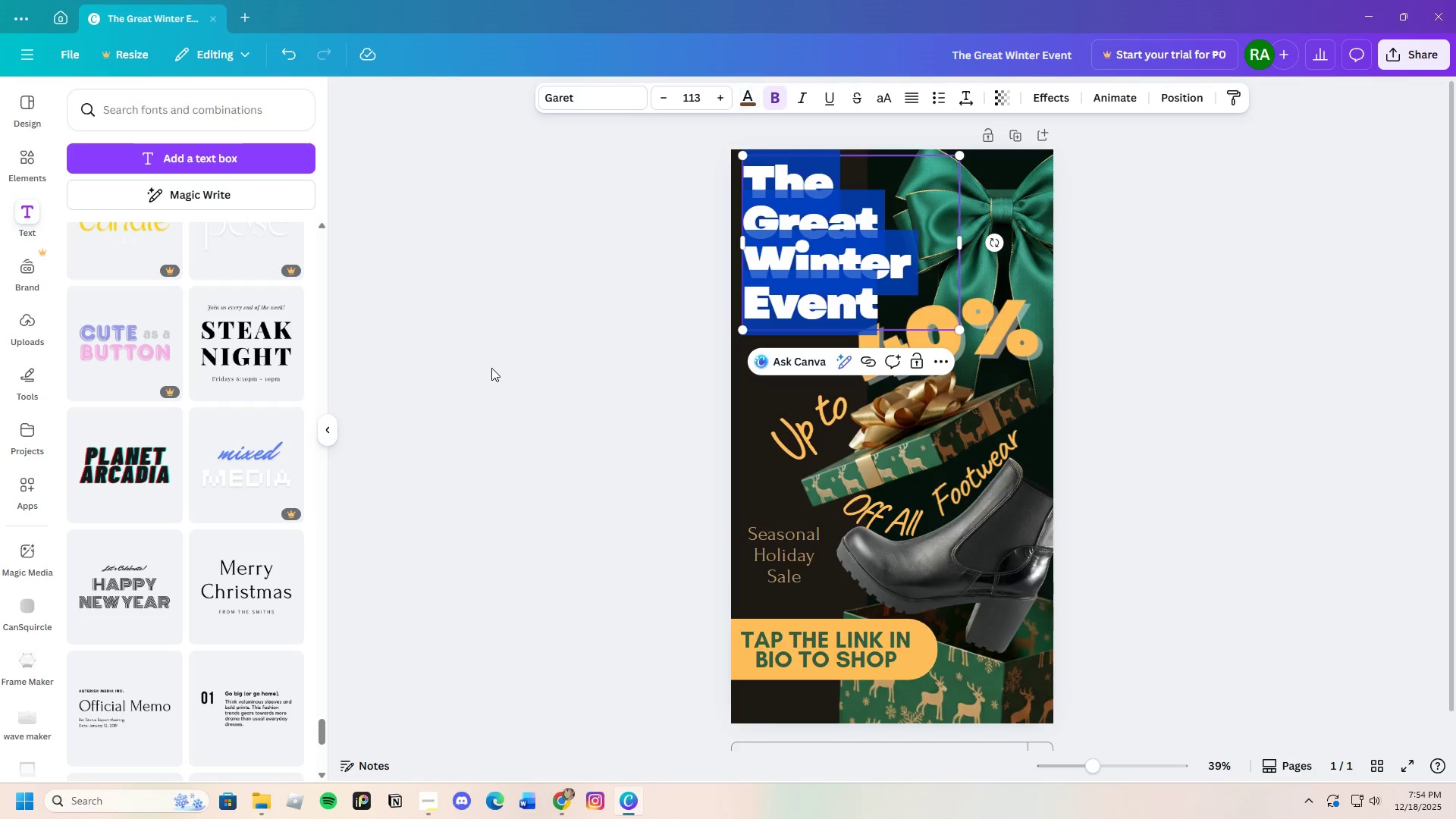 
triple_click([491, 368])
 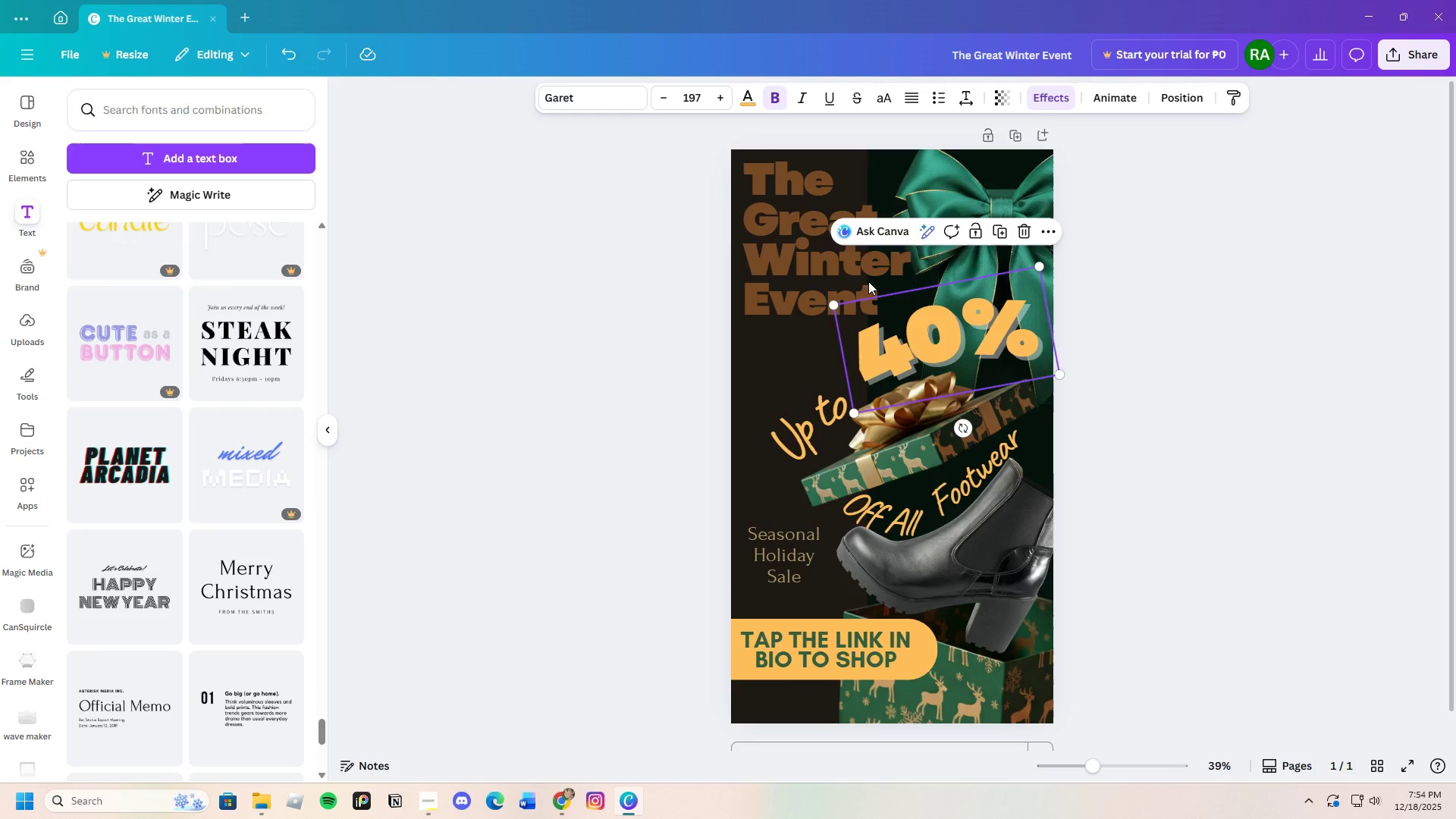 
double_click([880, 292])
 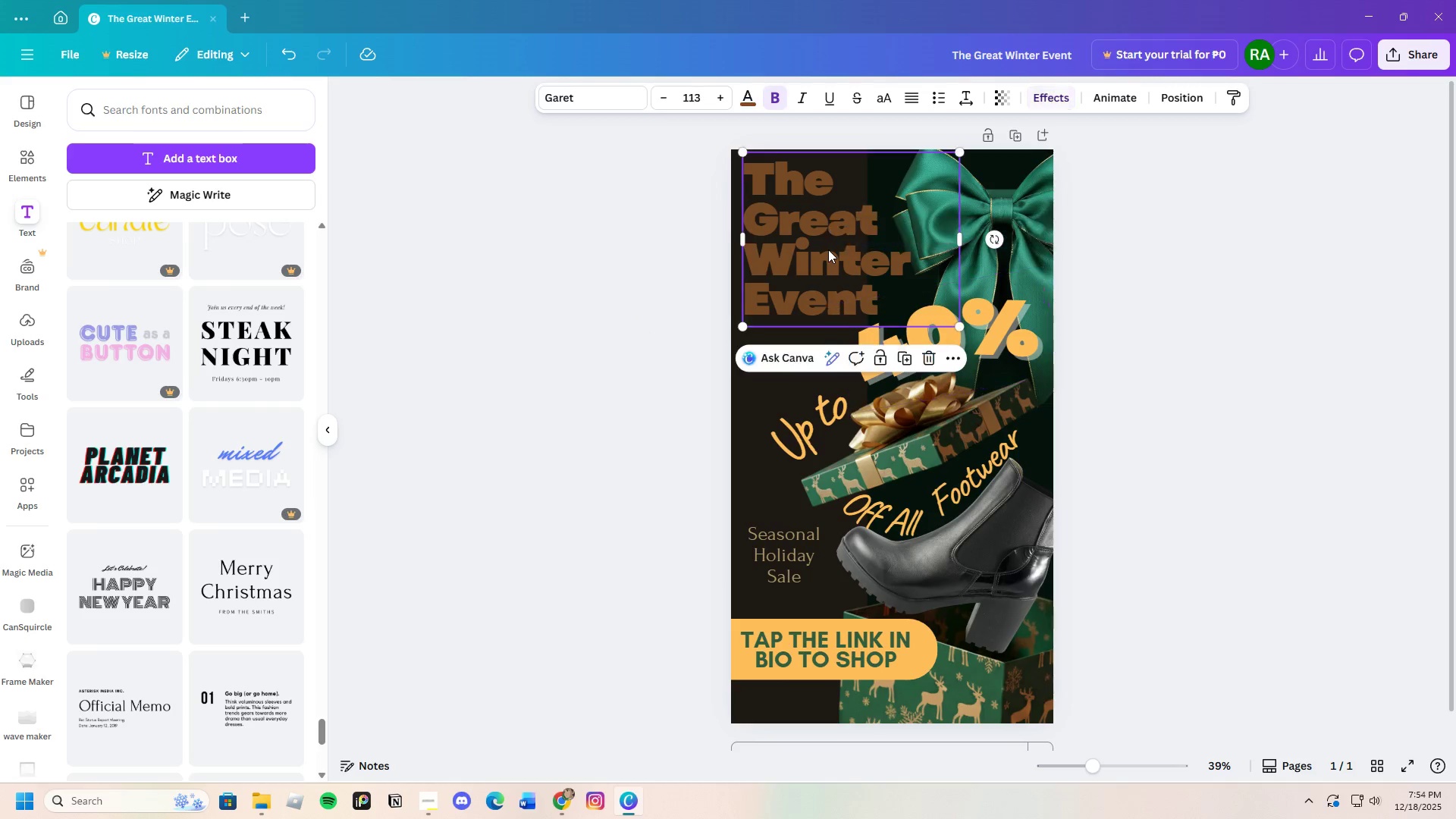 
double_click([828, 249])
 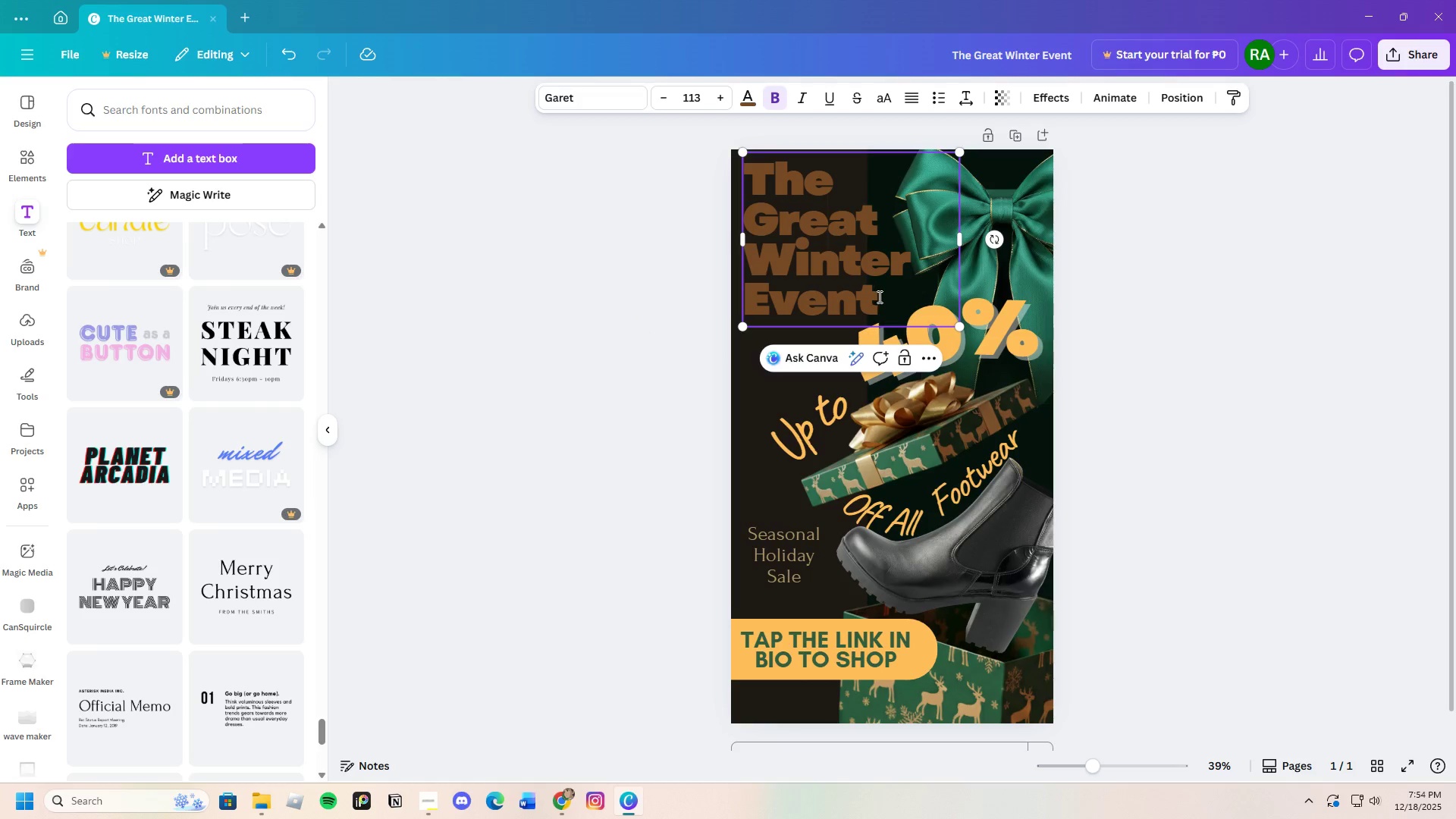 
left_click_drag(start_coordinate=[879, 298], to_coordinate=[737, 191])
 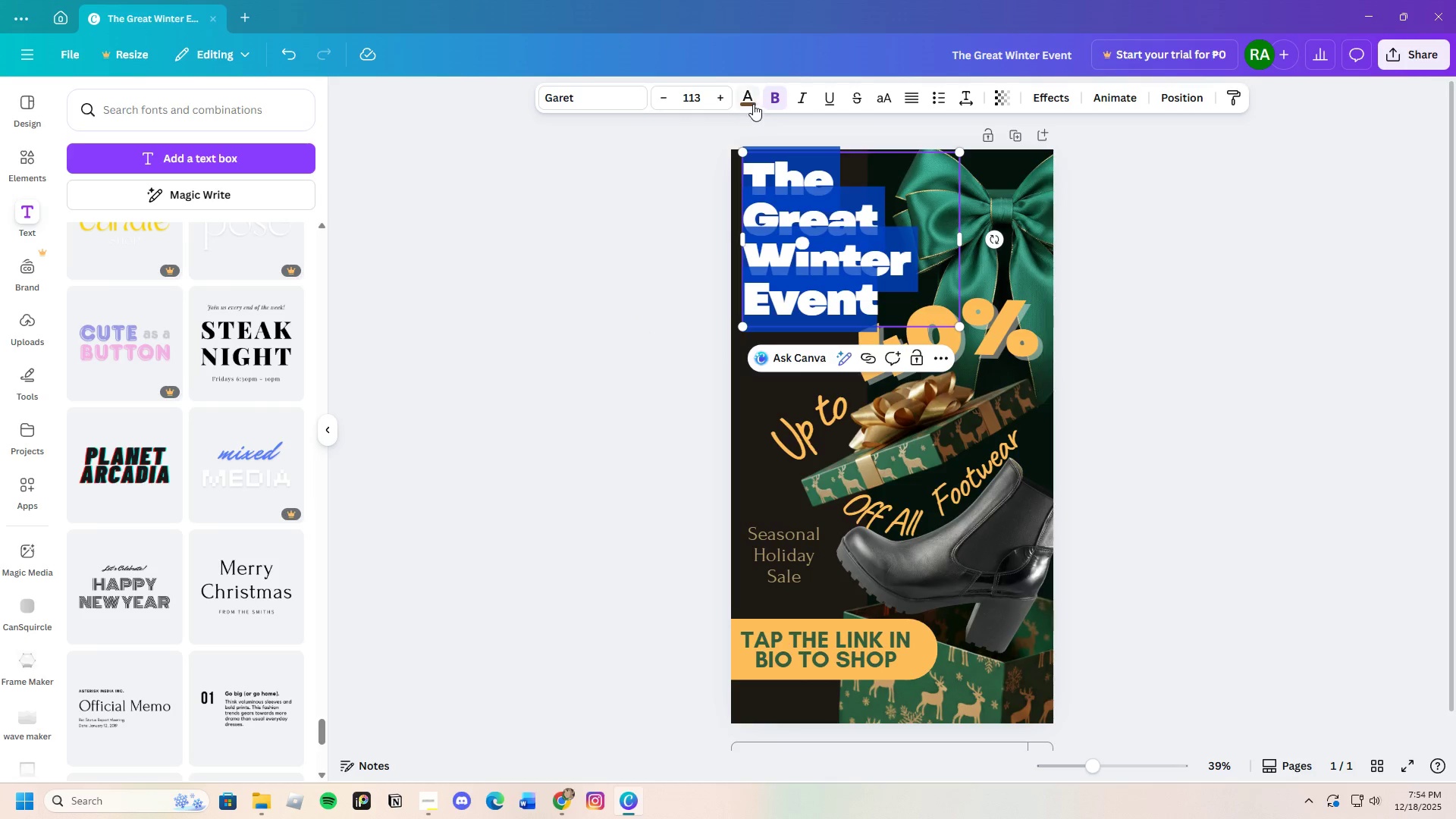 
left_click([748, 101])
 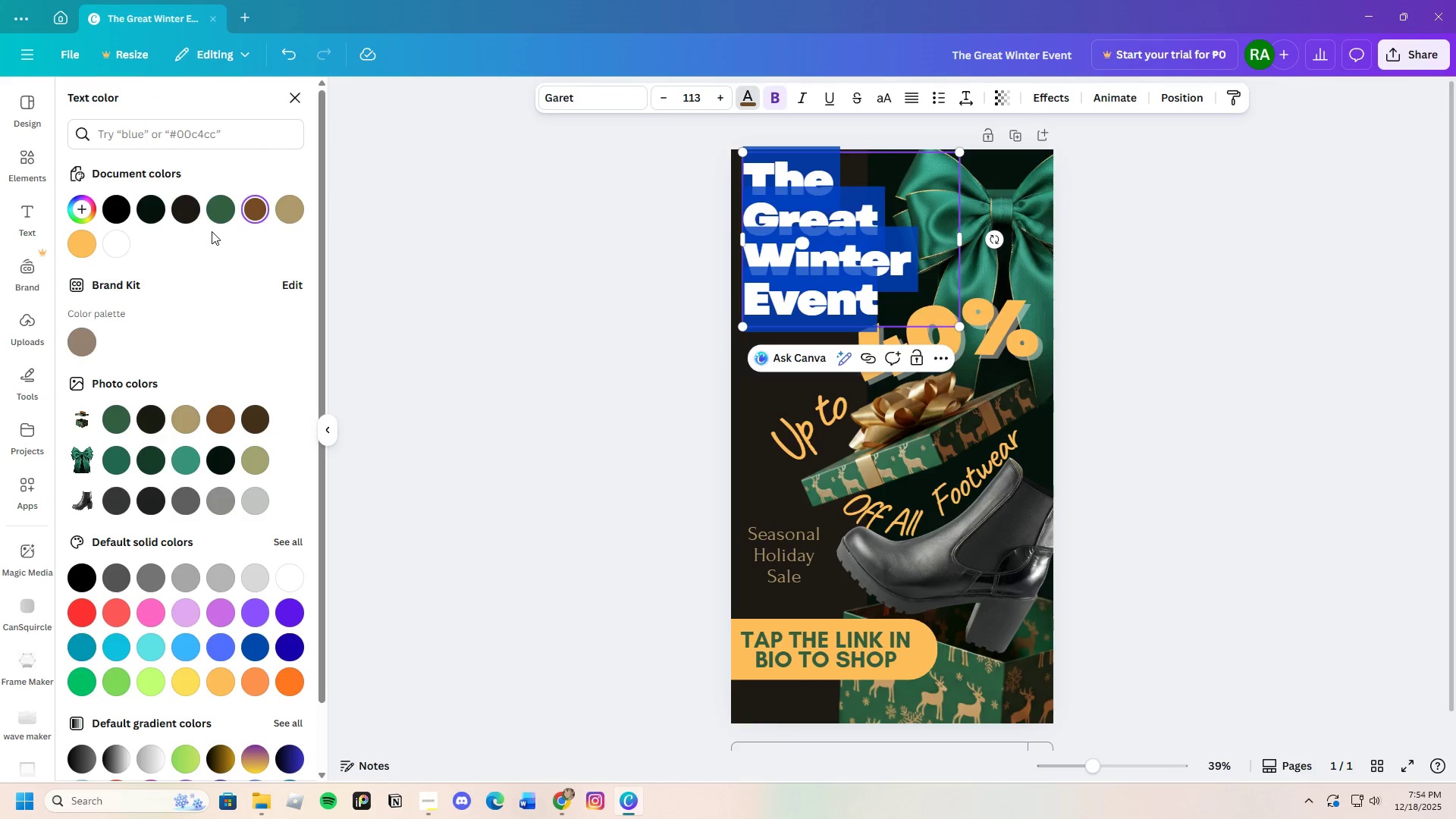 
left_click([221, 213])
 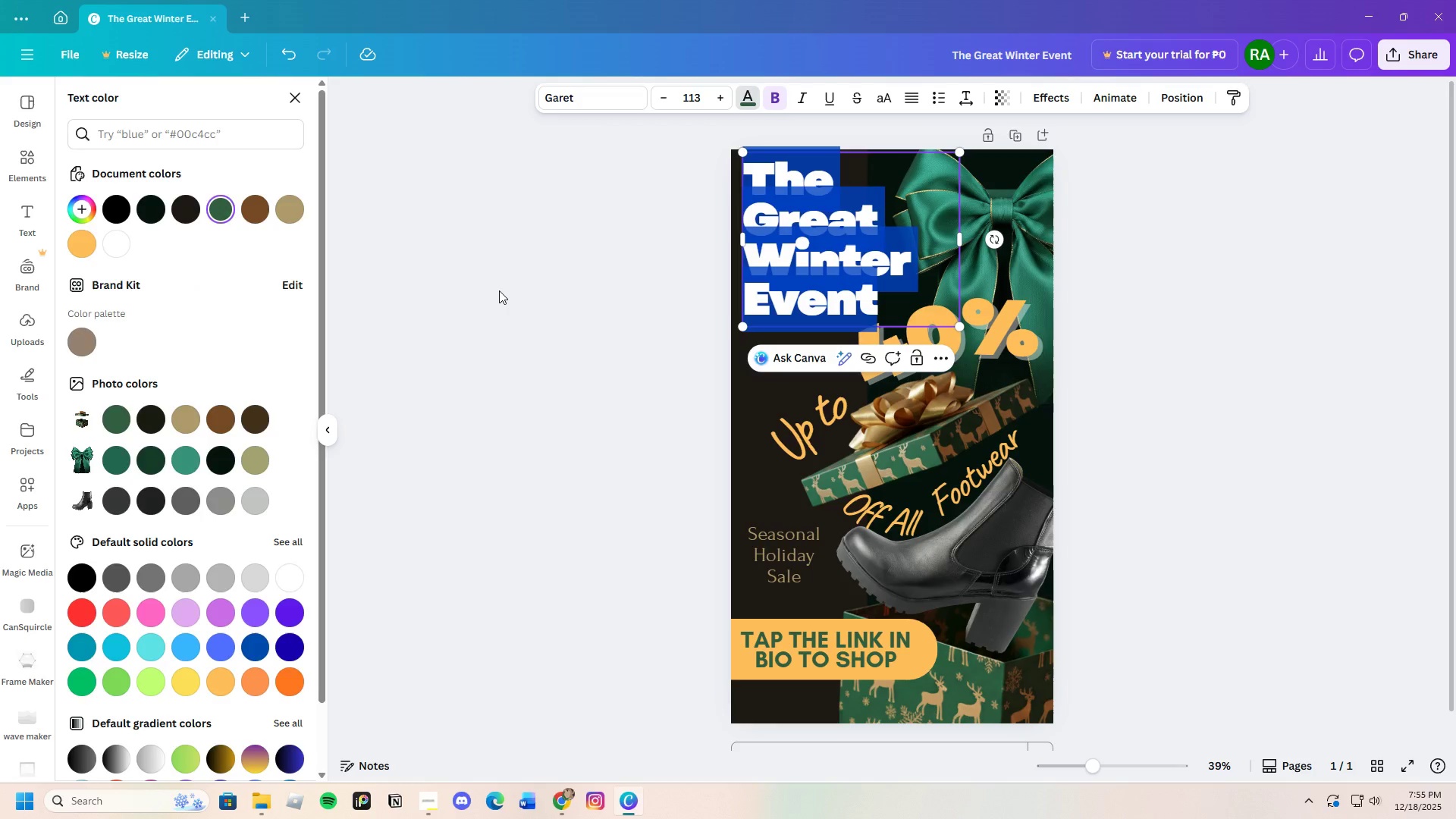 
double_click([499, 290])
 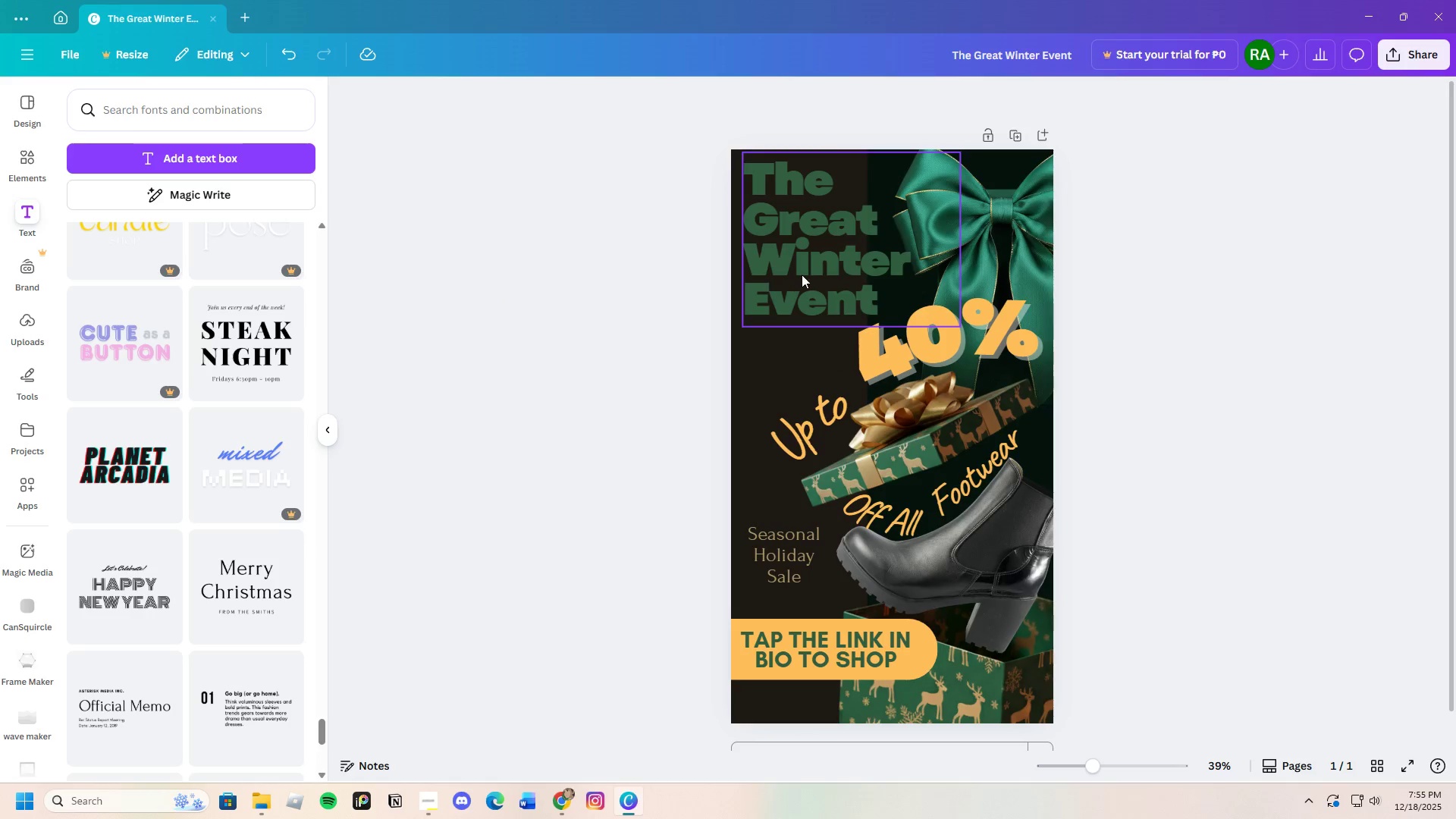 
left_click_drag(start_coordinate=[803, 272], to_coordinate=[797, 281])
 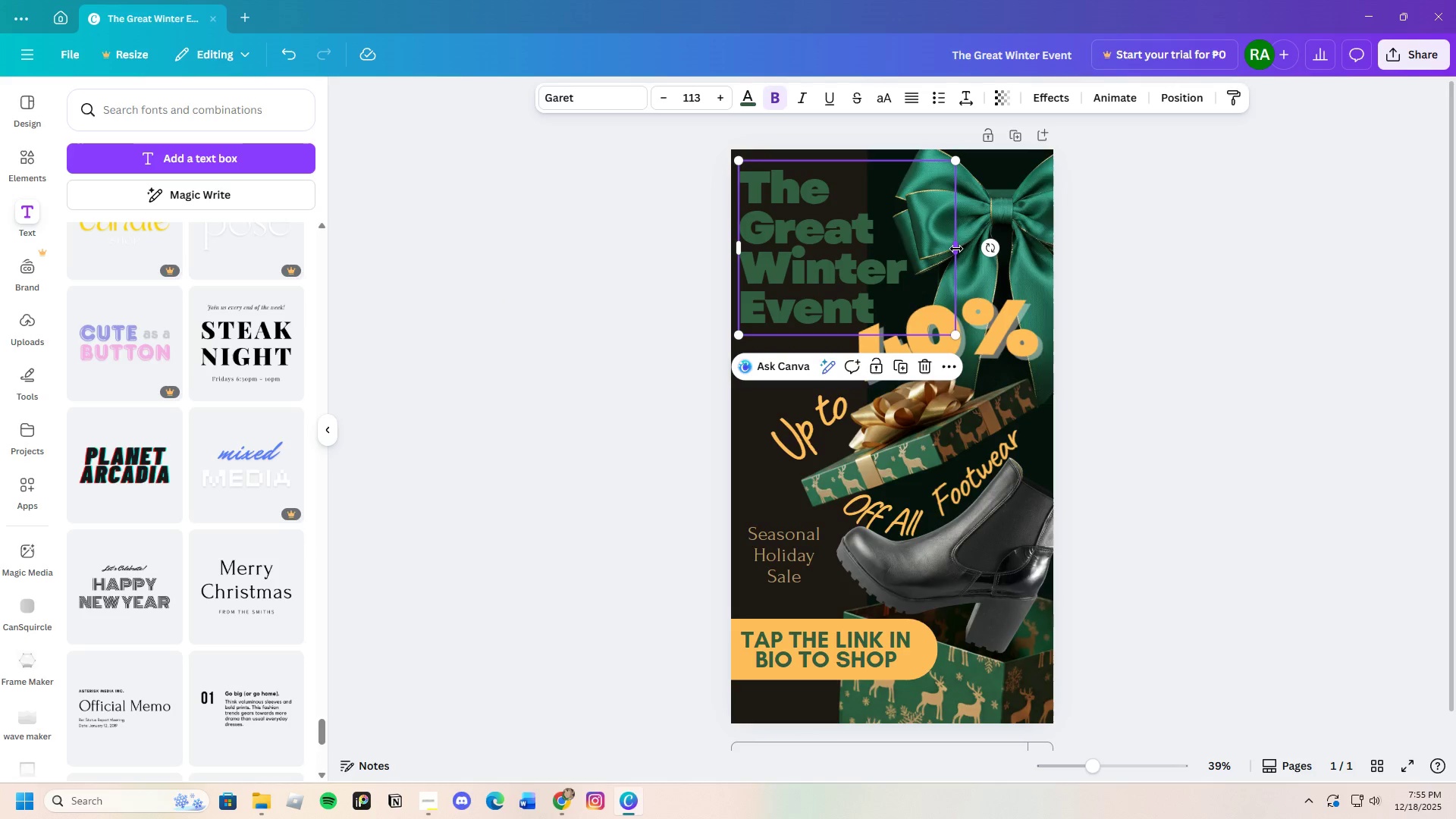 
left_click_drag(start_coordinate=[956, 249], to_coordinate=[932, 264])
 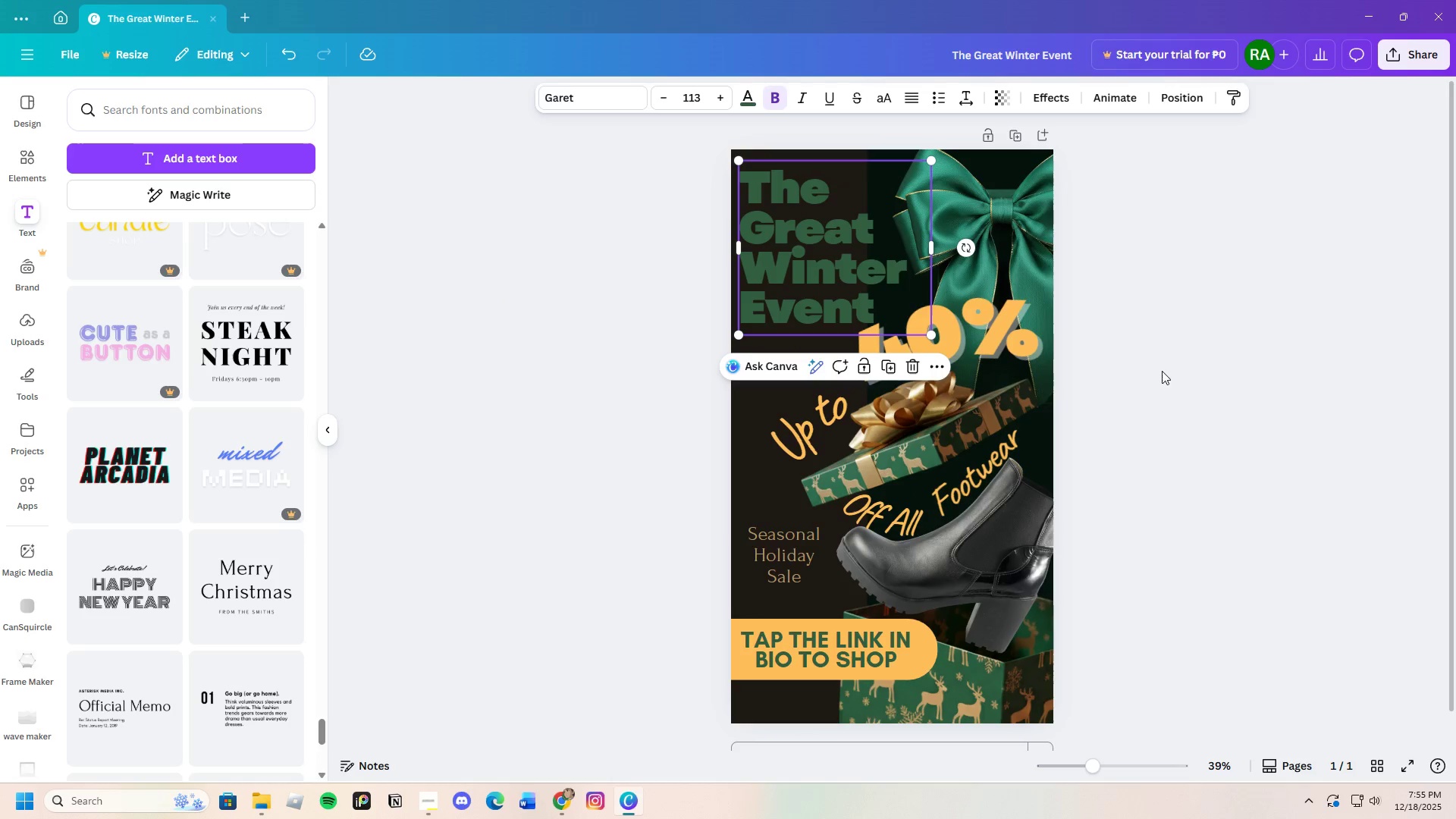 
left_click([1188, 374])
 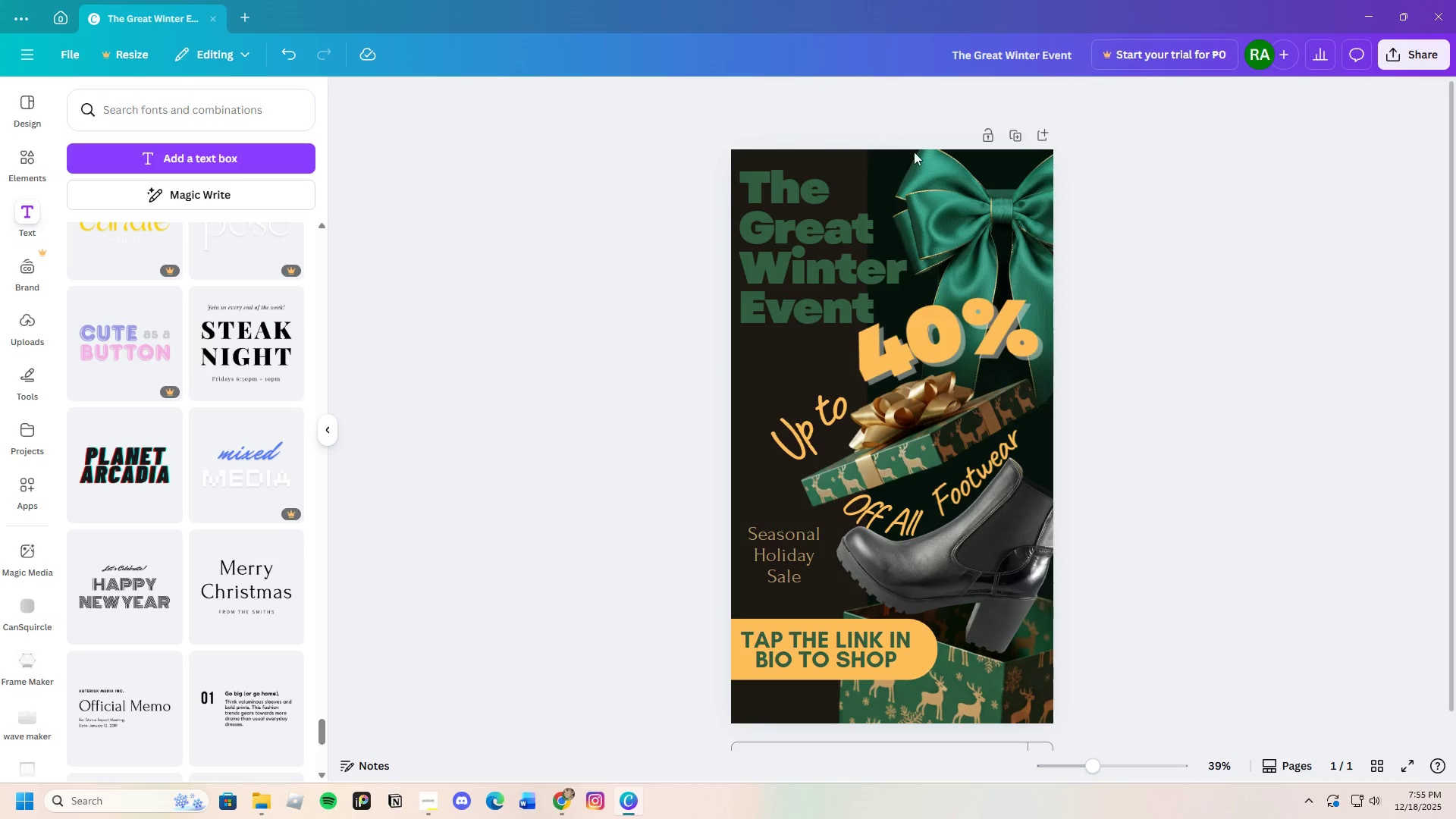 
left_click_drag(start_coordinate=[962, 197], to_coordinate=[994, 242])
 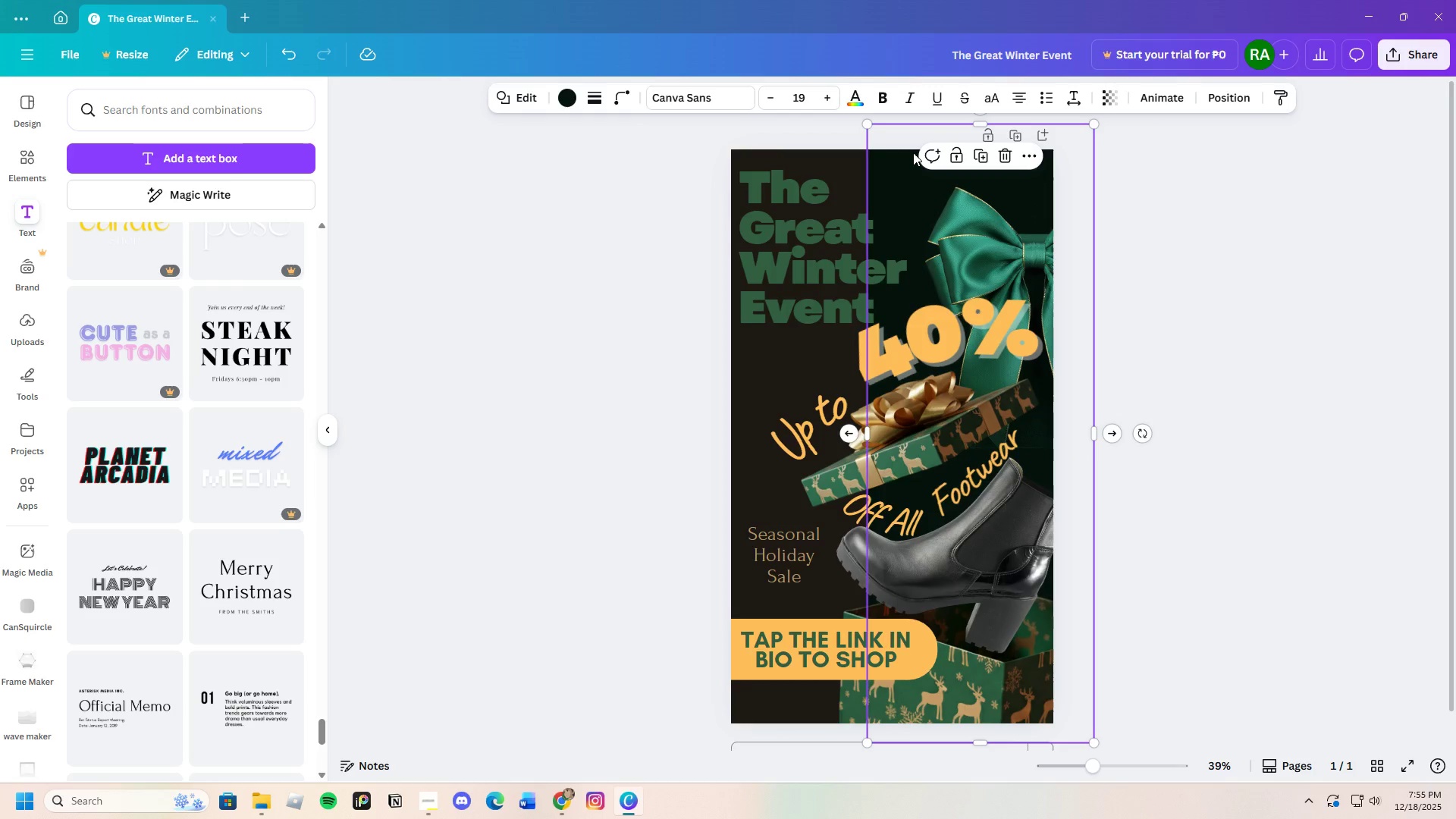 
left_click_drag(start_coordinate=[912, 152], to_coordinate=[946, 157])
 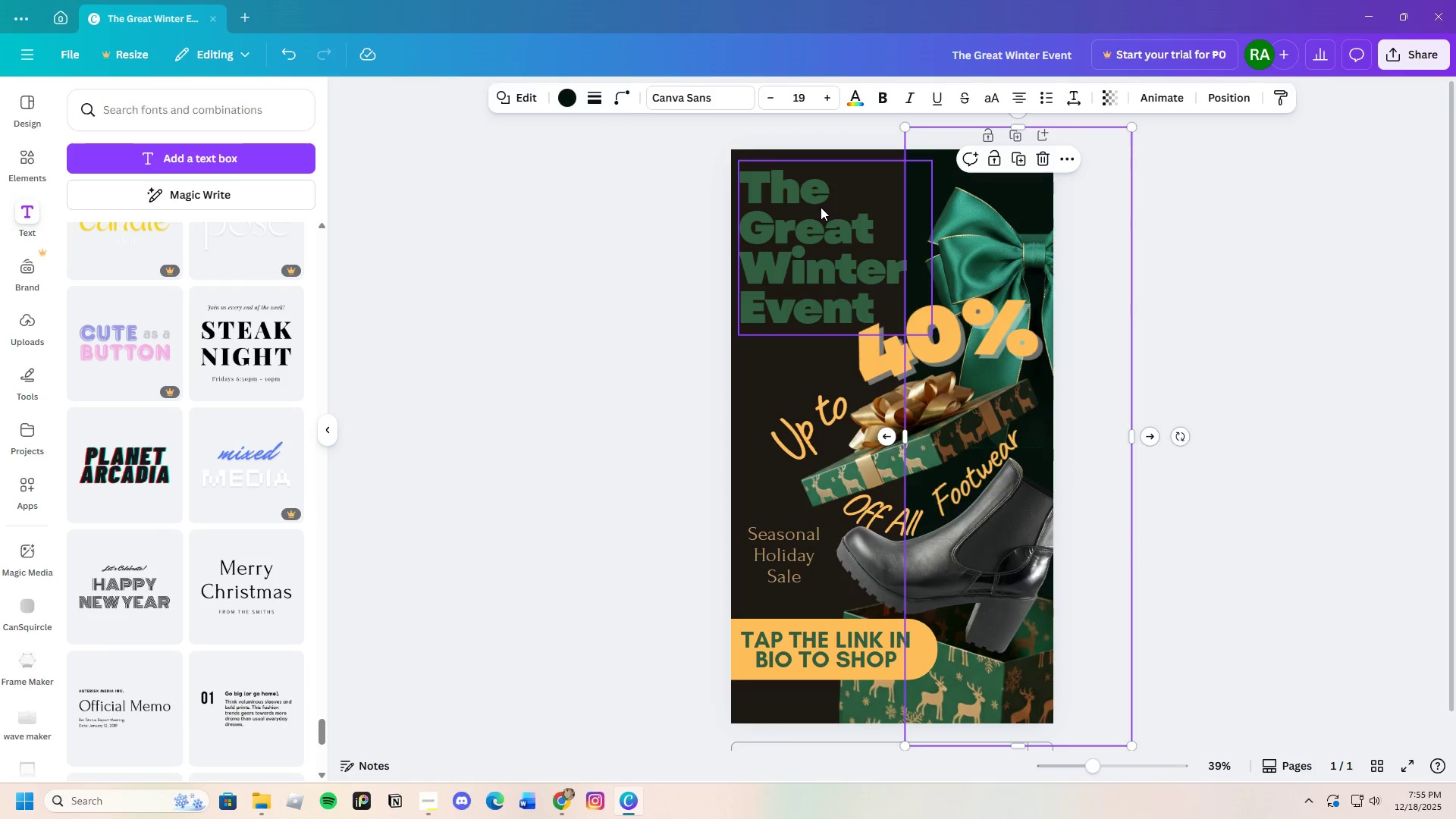 
left_click([820, 207])
 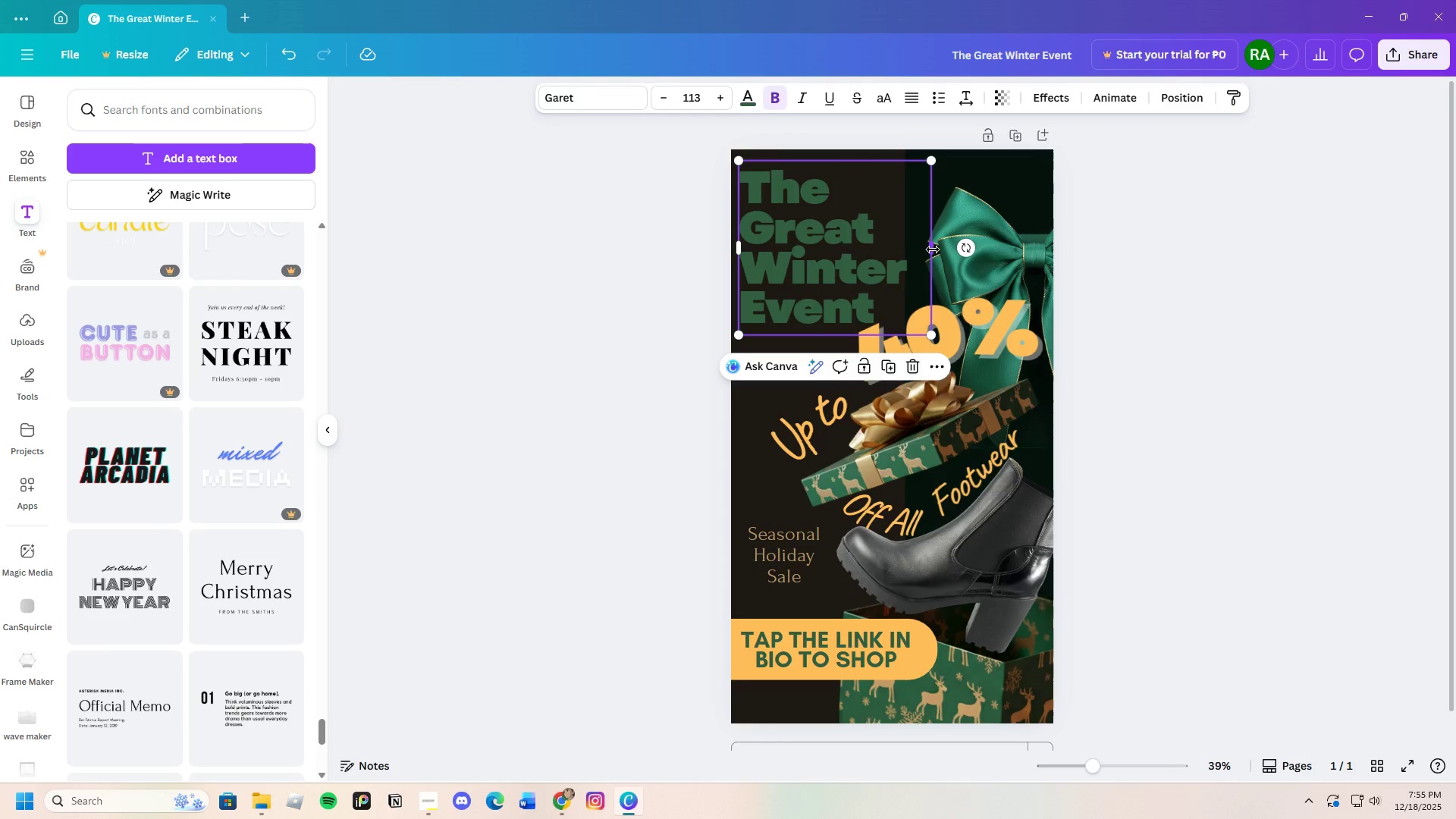 
left_click_drag(start_coordinate=[932, 249], to_coordinate=[925, 252])
 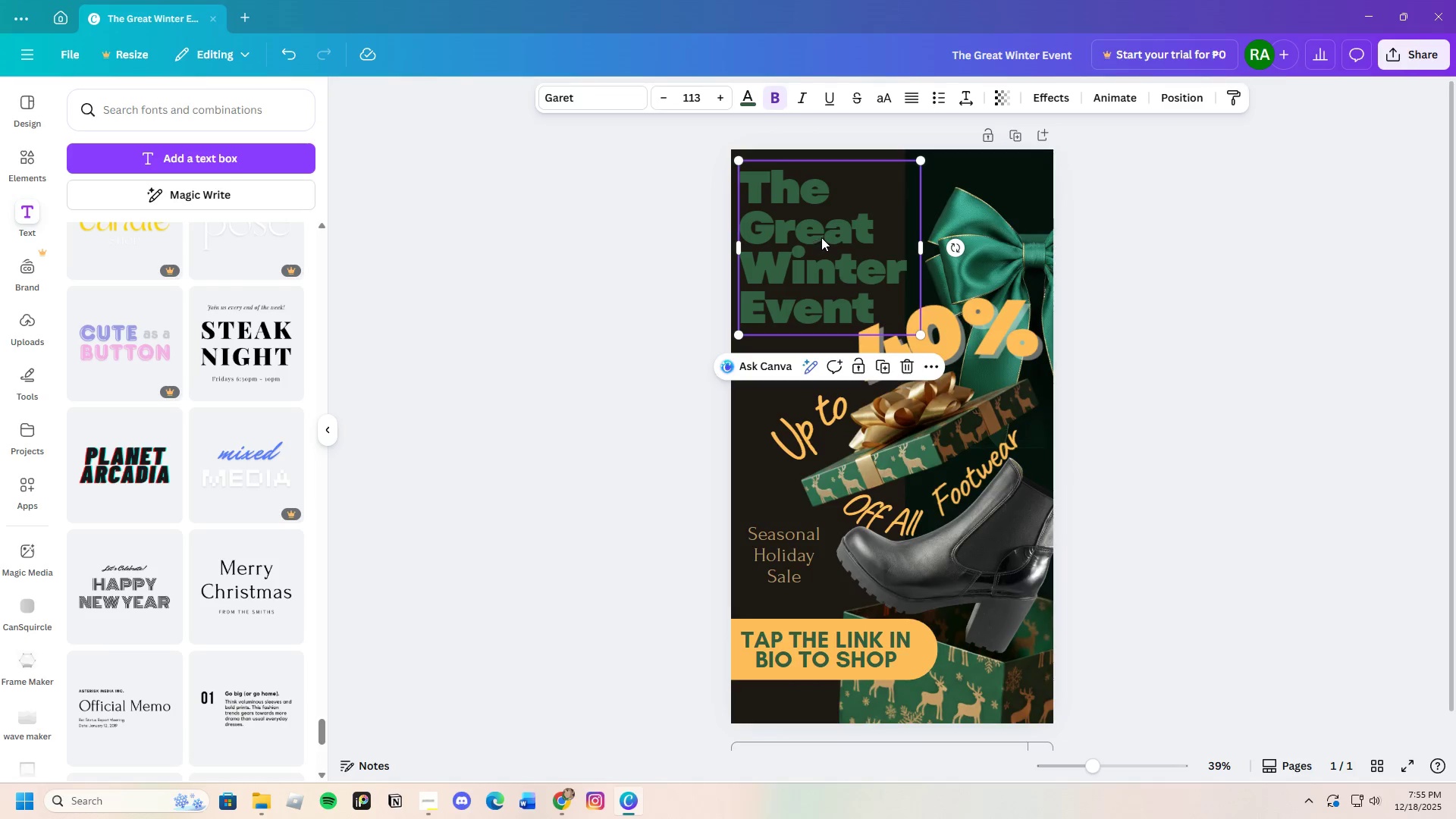 
left_click_drag(start_coordinate=[820, 237], to_coordinate=[819, 227])
 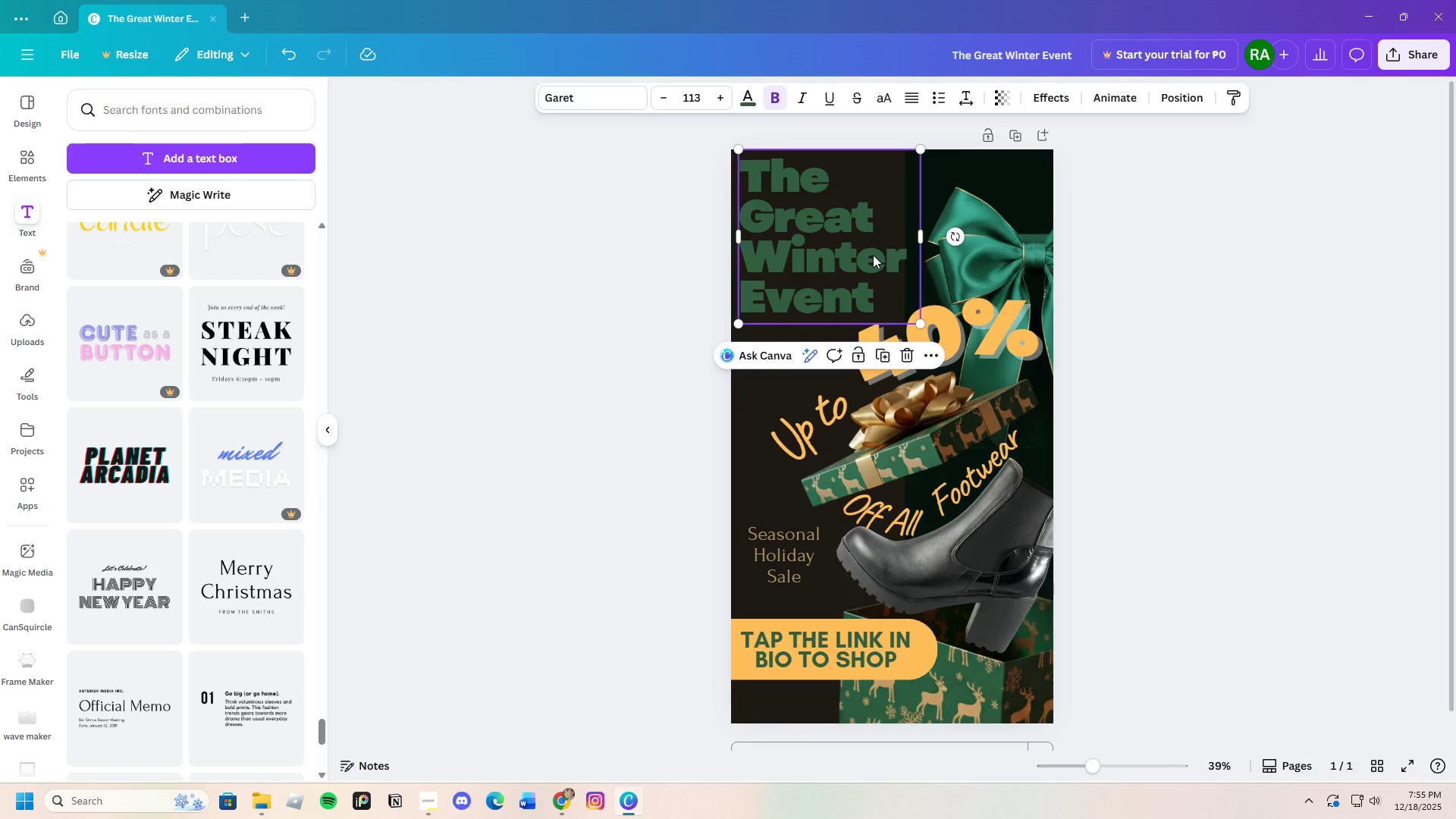 
left_click([873, 255])
 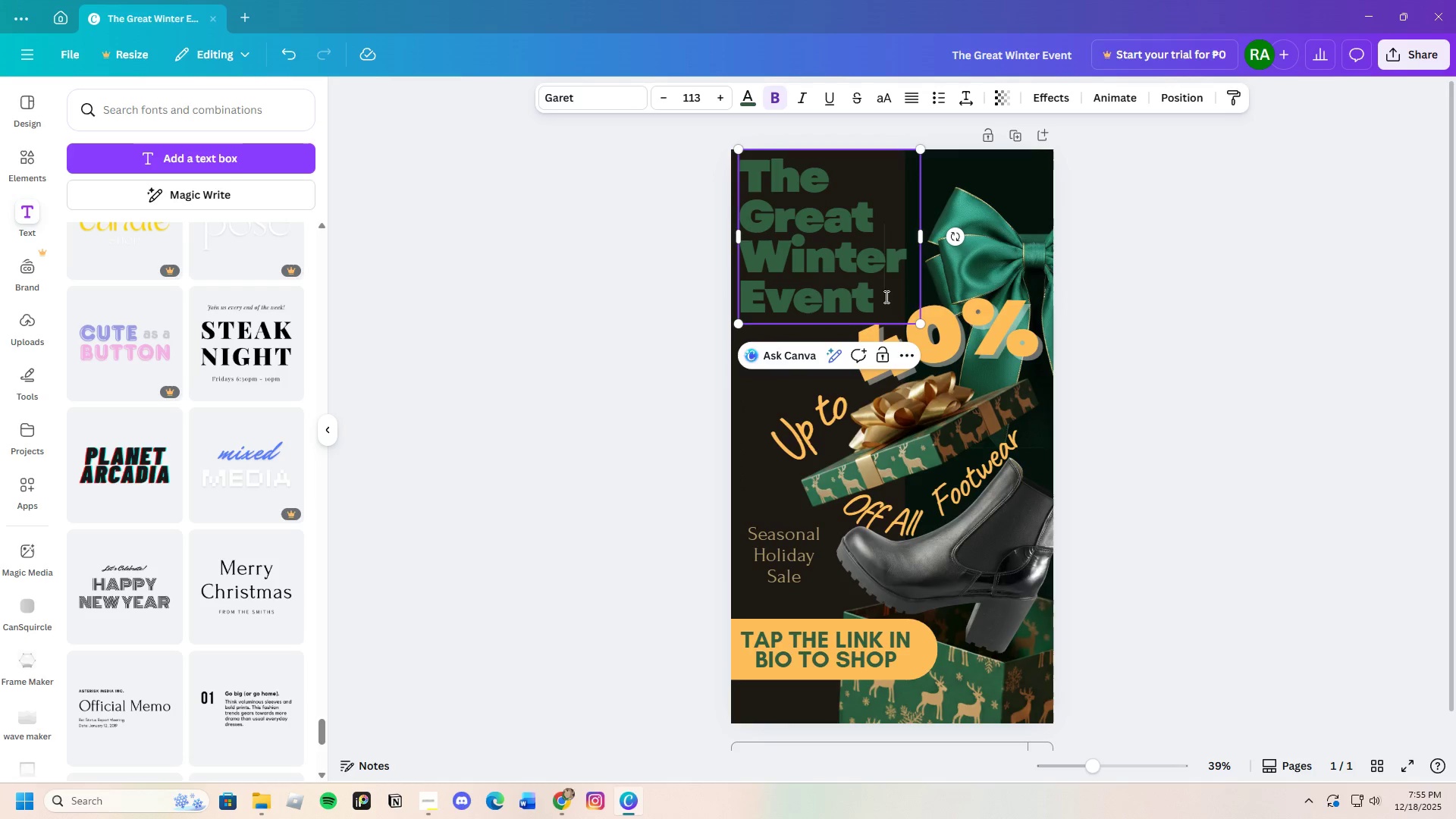 
left_click_drag(start_coordinate=[885, 297], to_coordinate=[713, 165])
 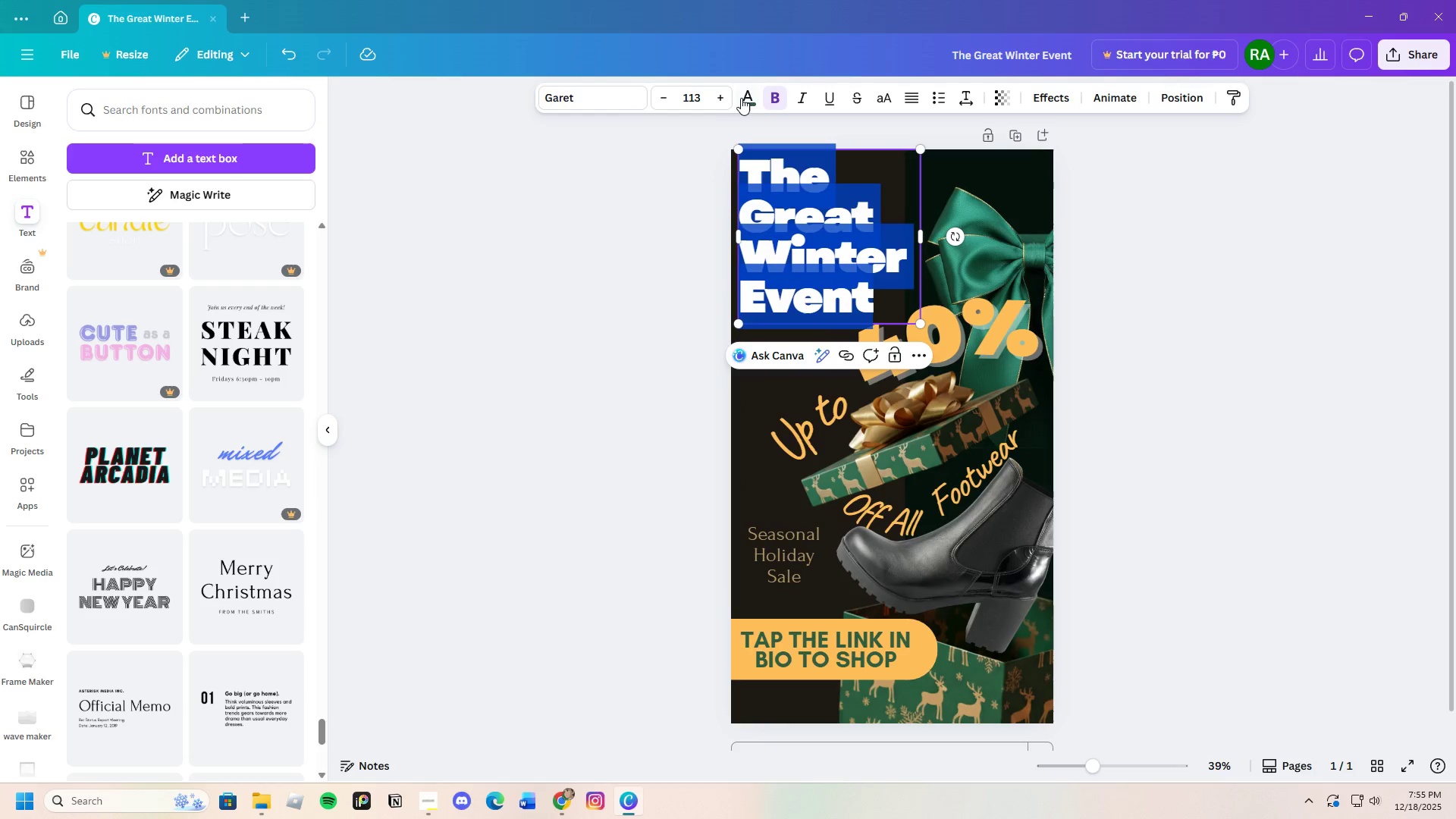 
left_click([742, 98])
 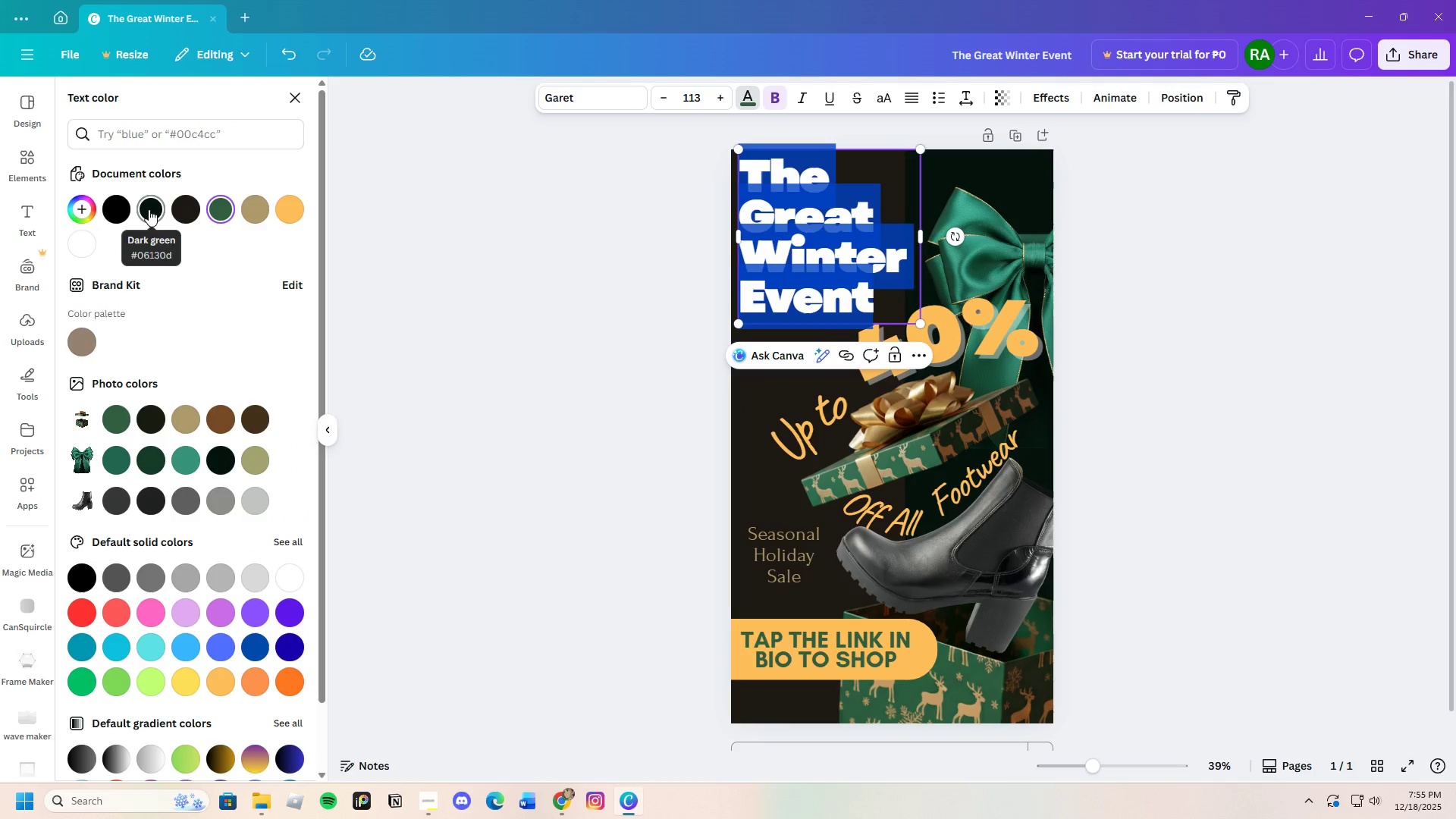 
double_click([454, 286])
 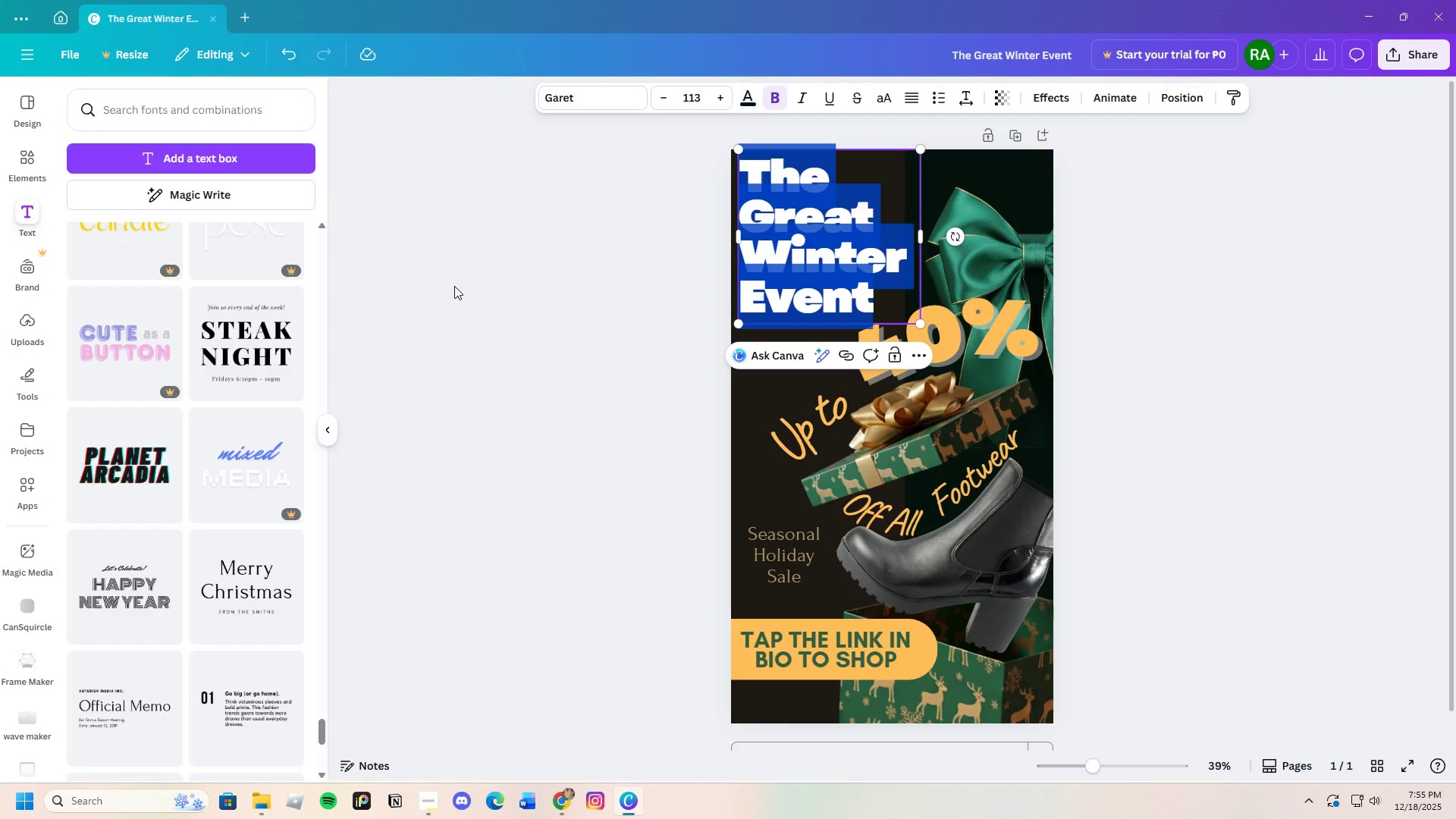 
triple_click([454, 286])
 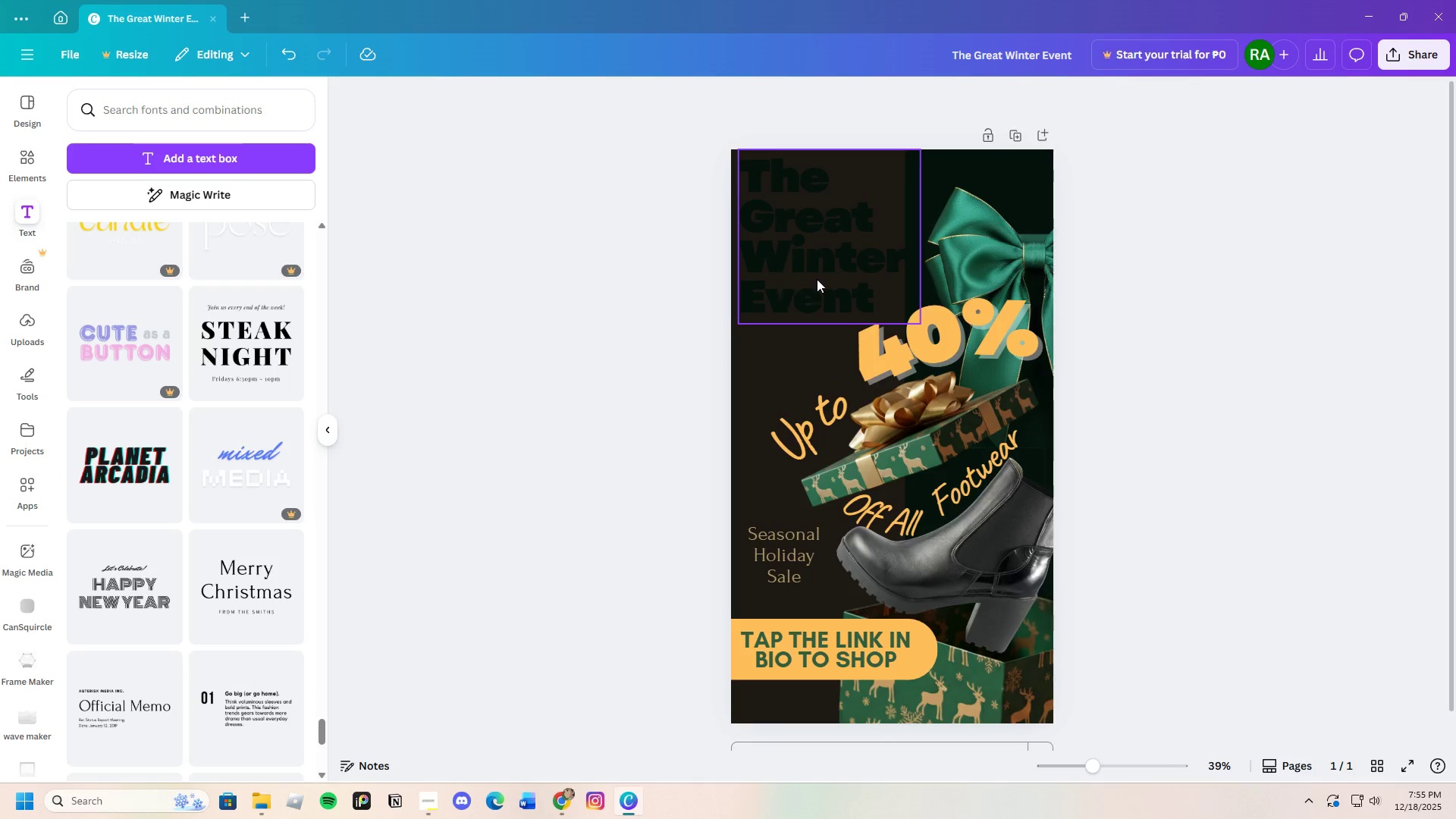 
left_click_drag(start_coordinate=[817, 276], to_coordinate=[817, 283])
 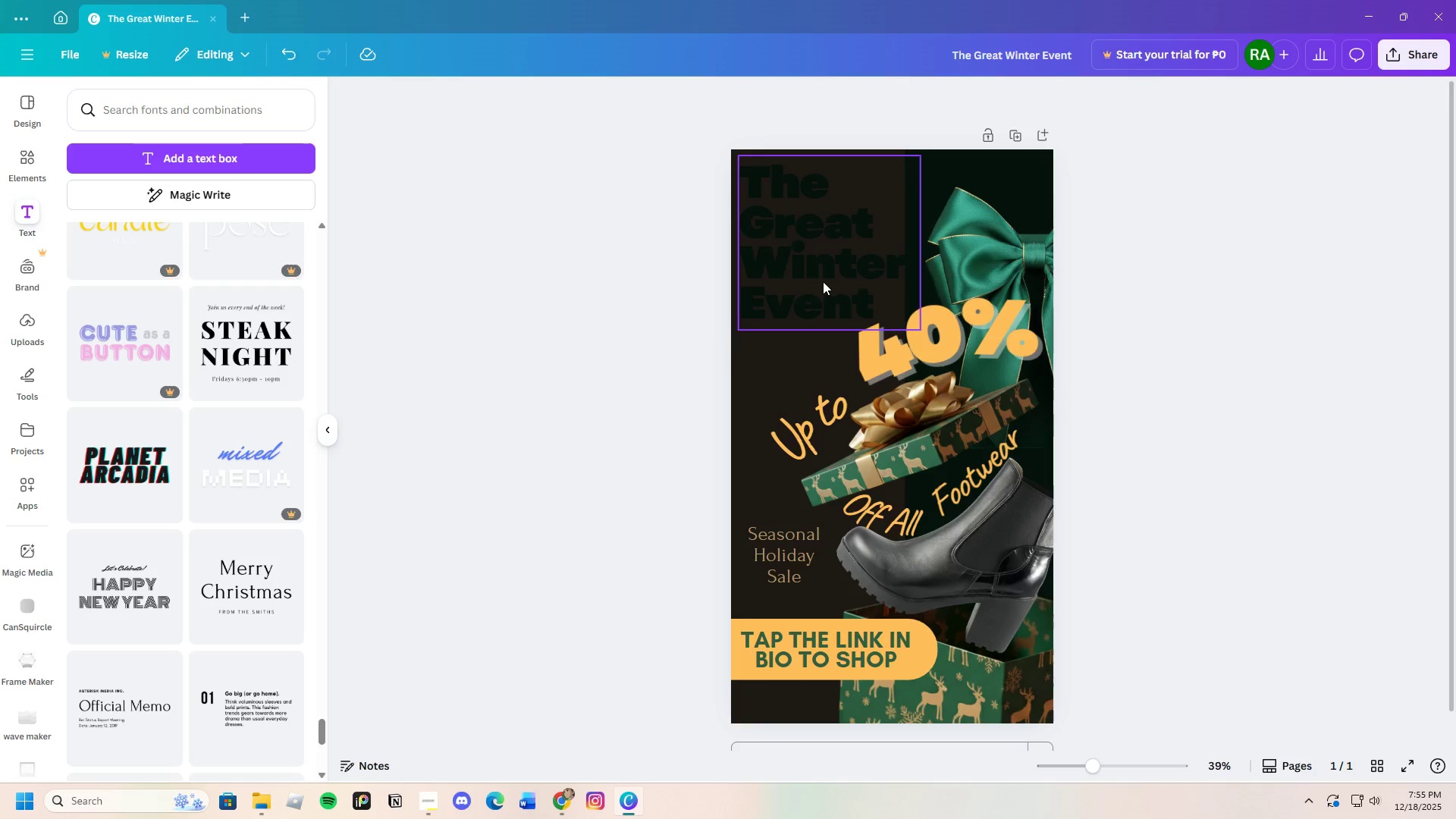 
double_click([836, 245])
 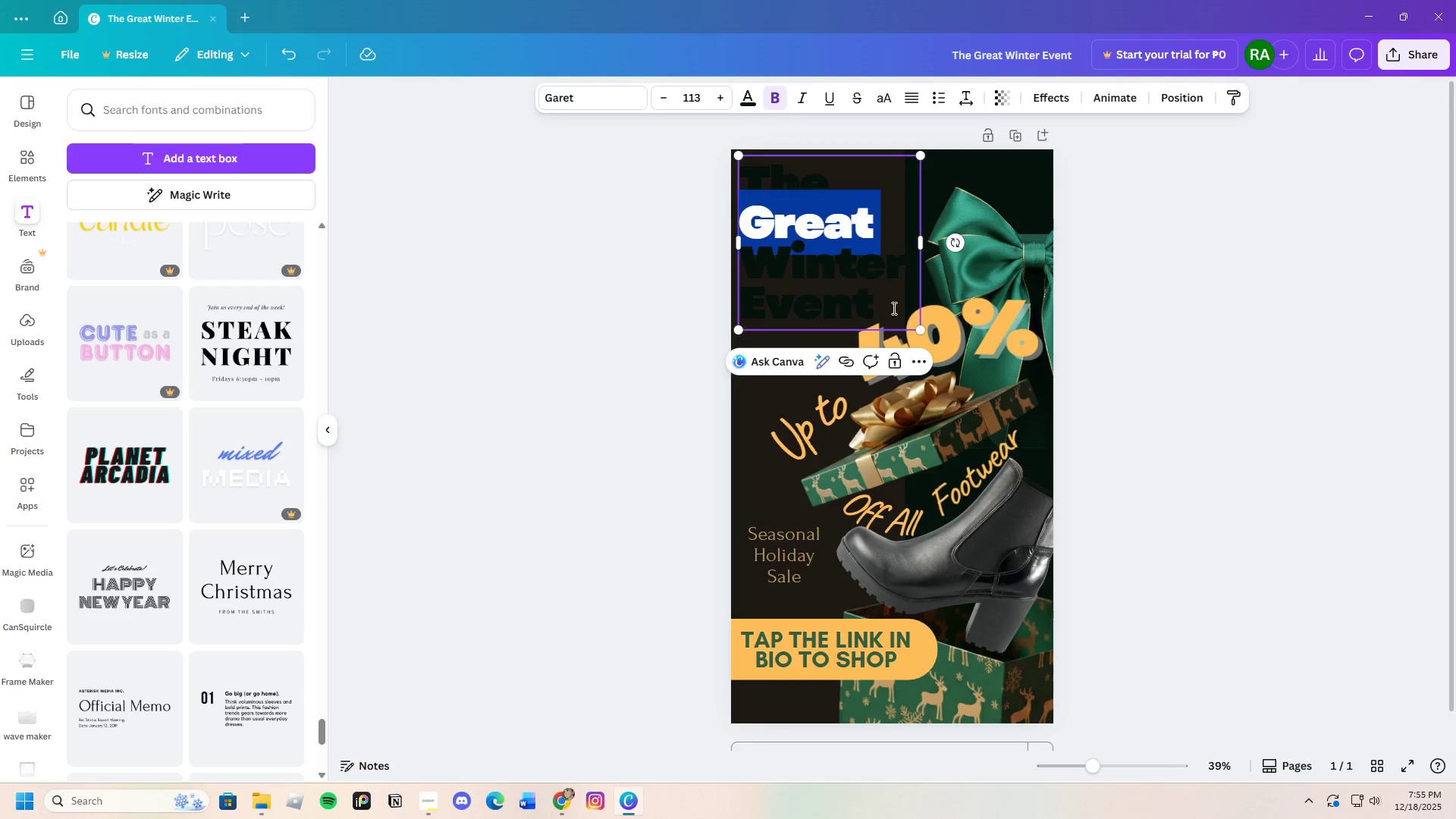 
left_click_drag(start_coordinate=[893, 308], to_coordinate=[744, 181])
 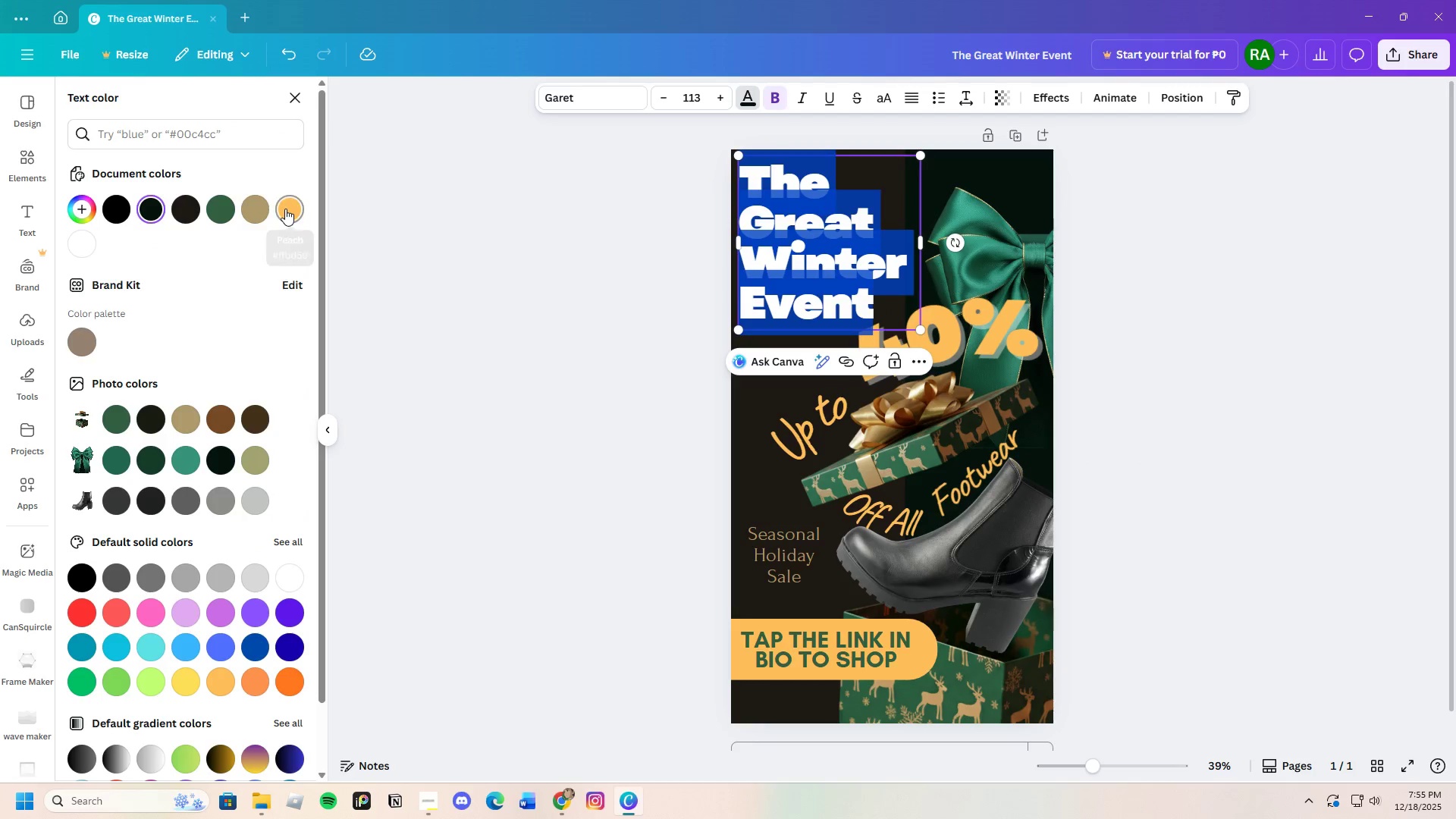 
double_click([554, 295])
 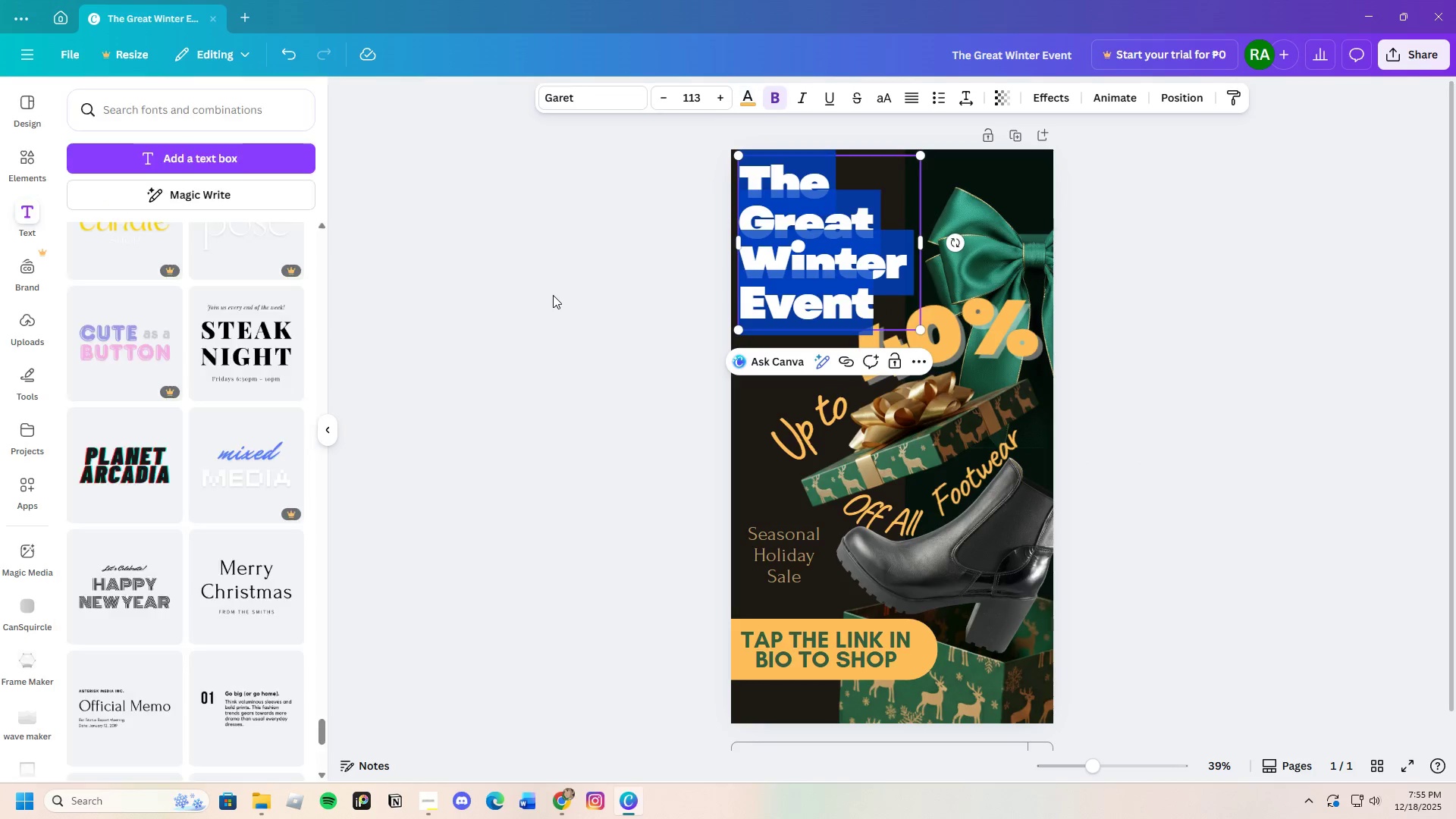 
triple_click([553, 295])
 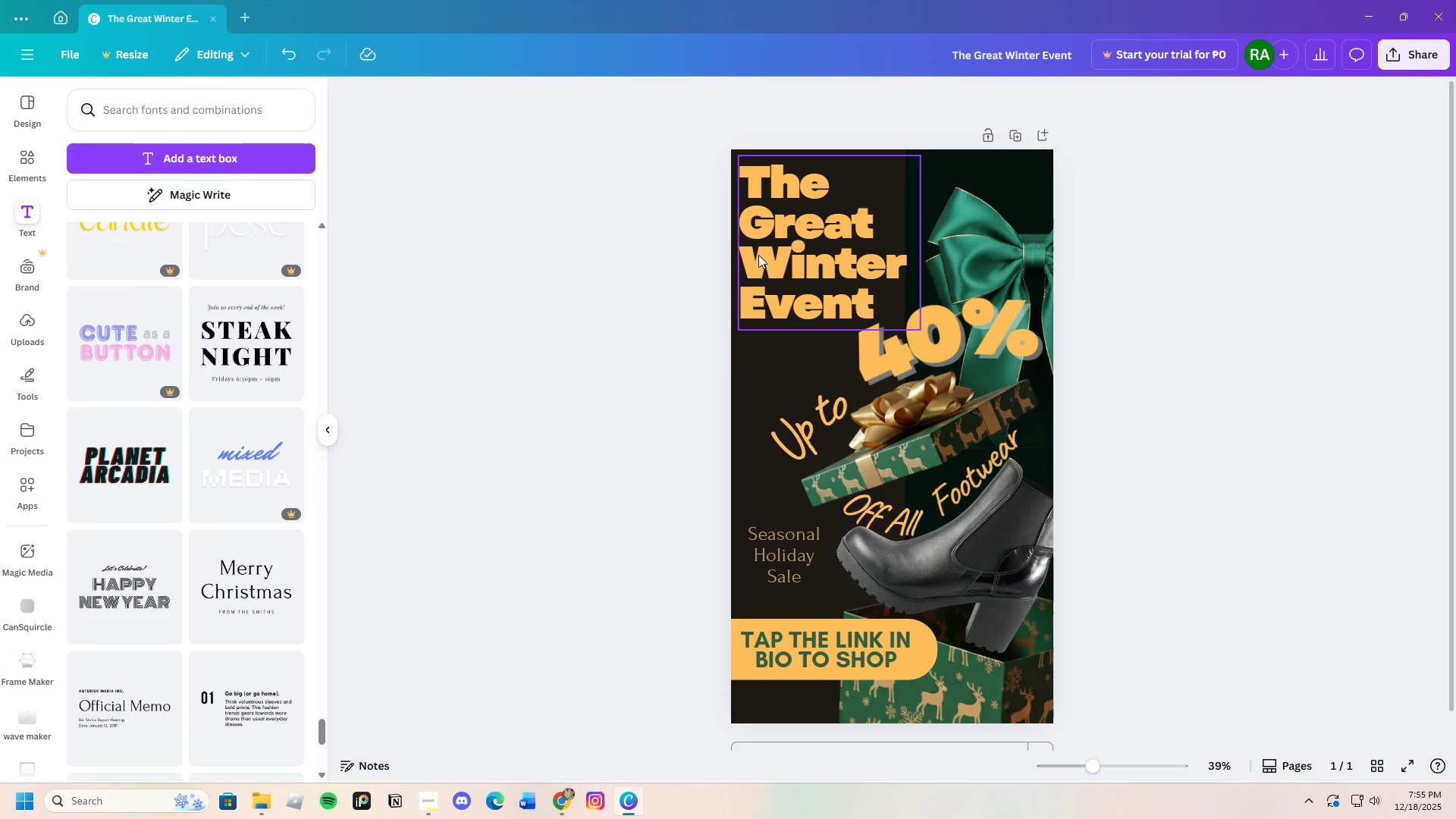 
left_click_drag(start_coordinate=[777, 249], to_coordinate=[792, 243])
 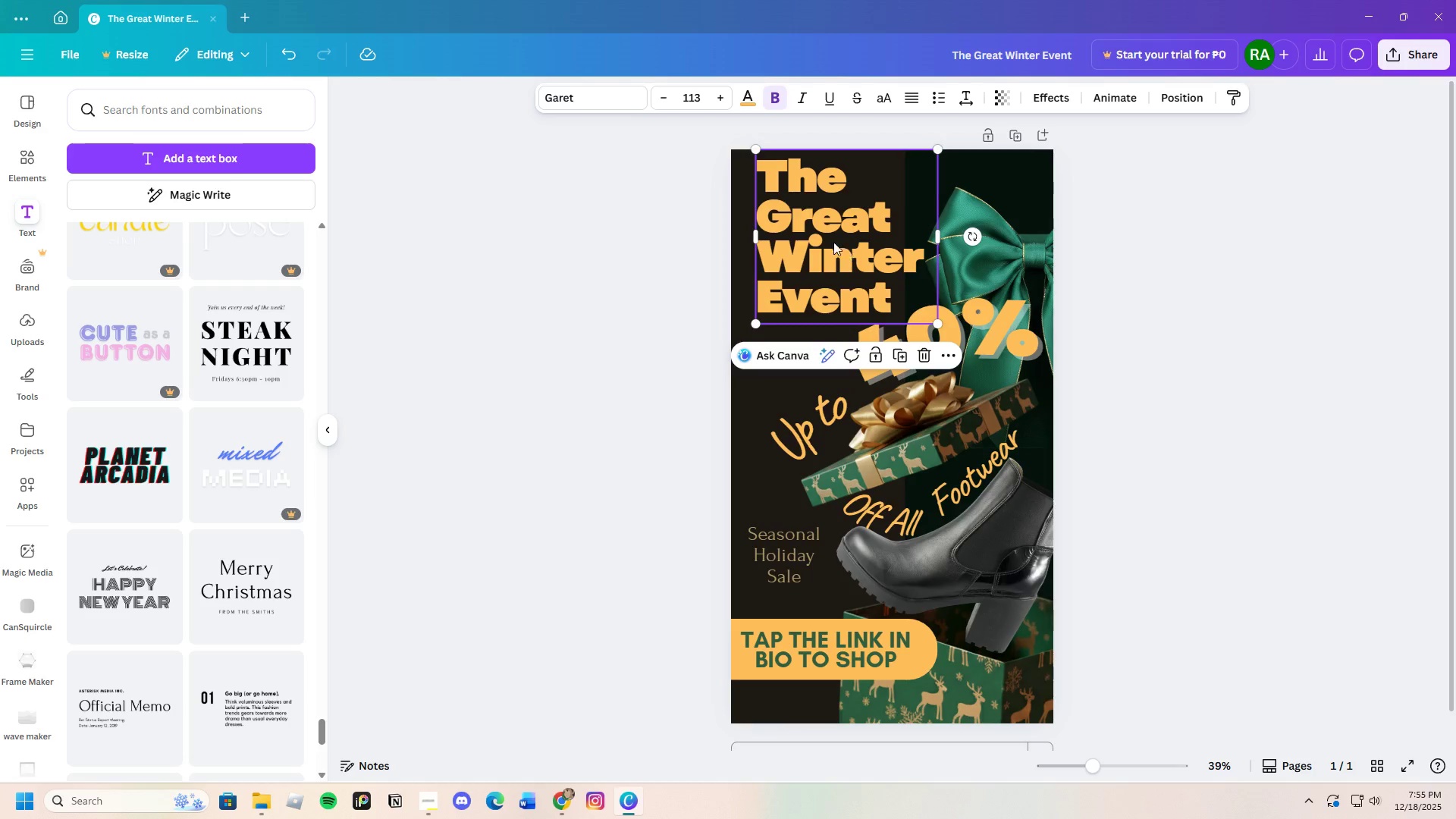 
left_click_drag(start_coordinate=[833, 237], to_coordinate=[826, 246])
 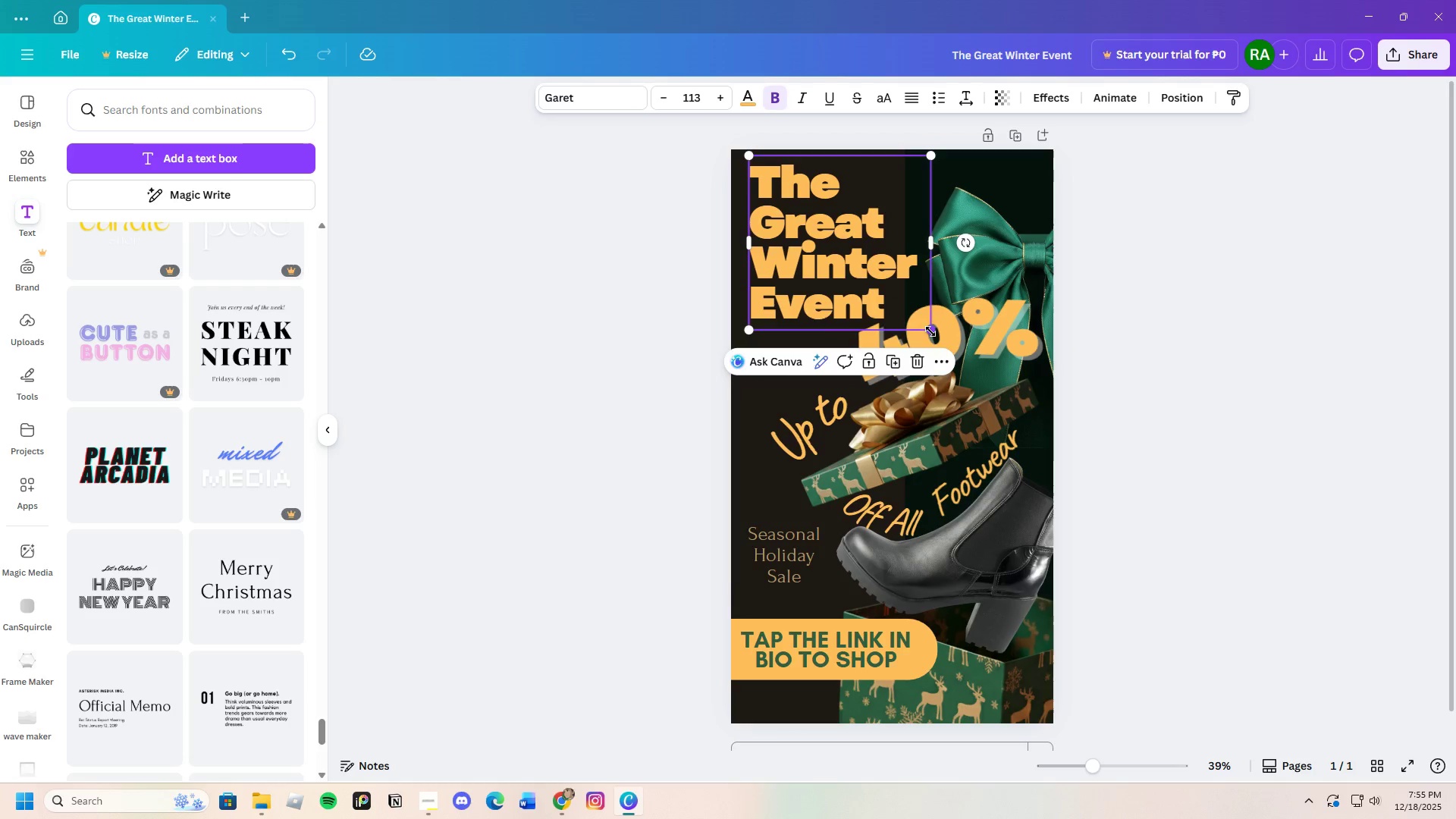 
left_click_drag(start_coordinate=[930, 331], to_coordinate=[996, 353])
 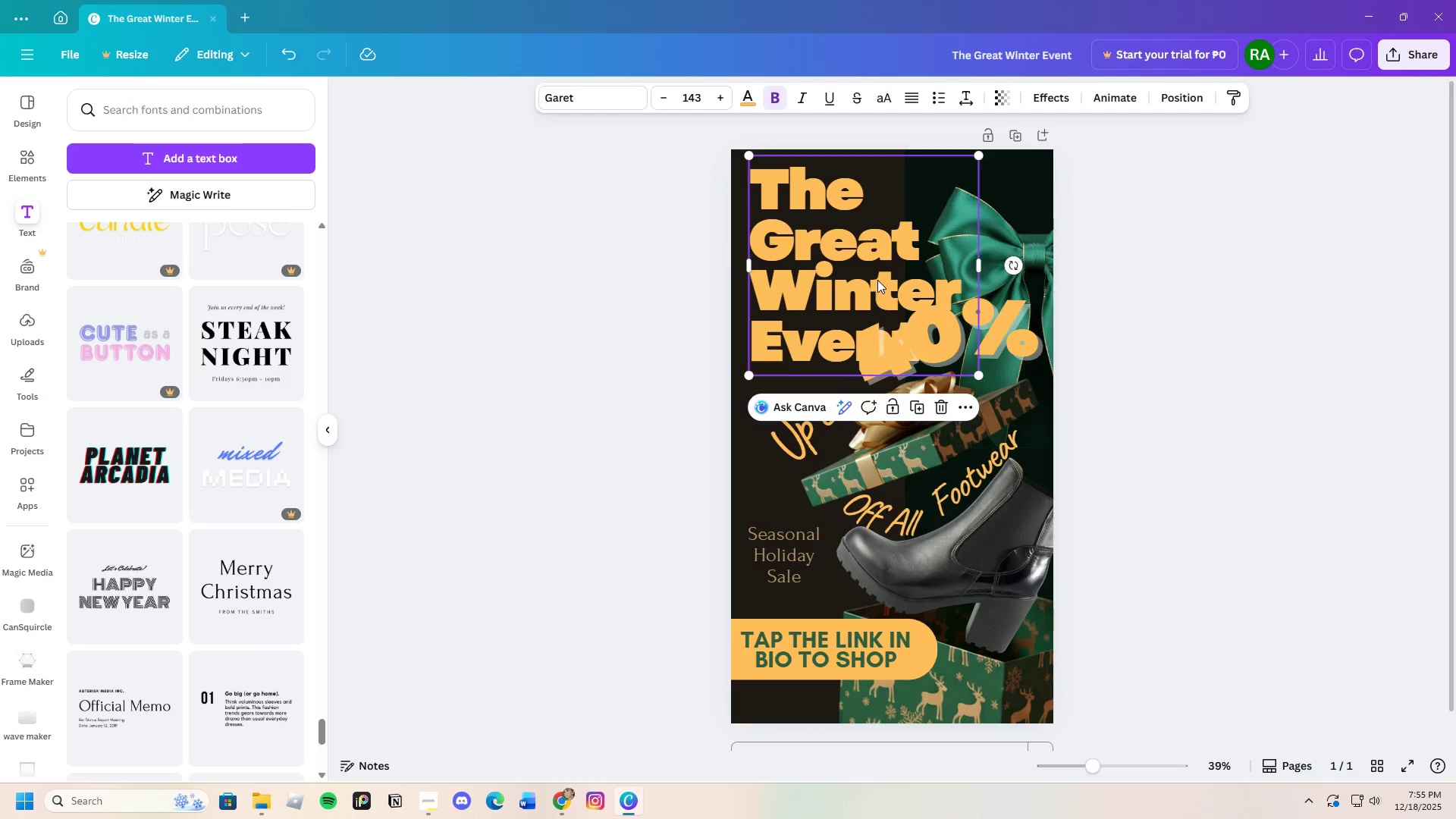 
left_click_drag(start_coordinate=[877, 281], to_coordinate=[864, 261])
 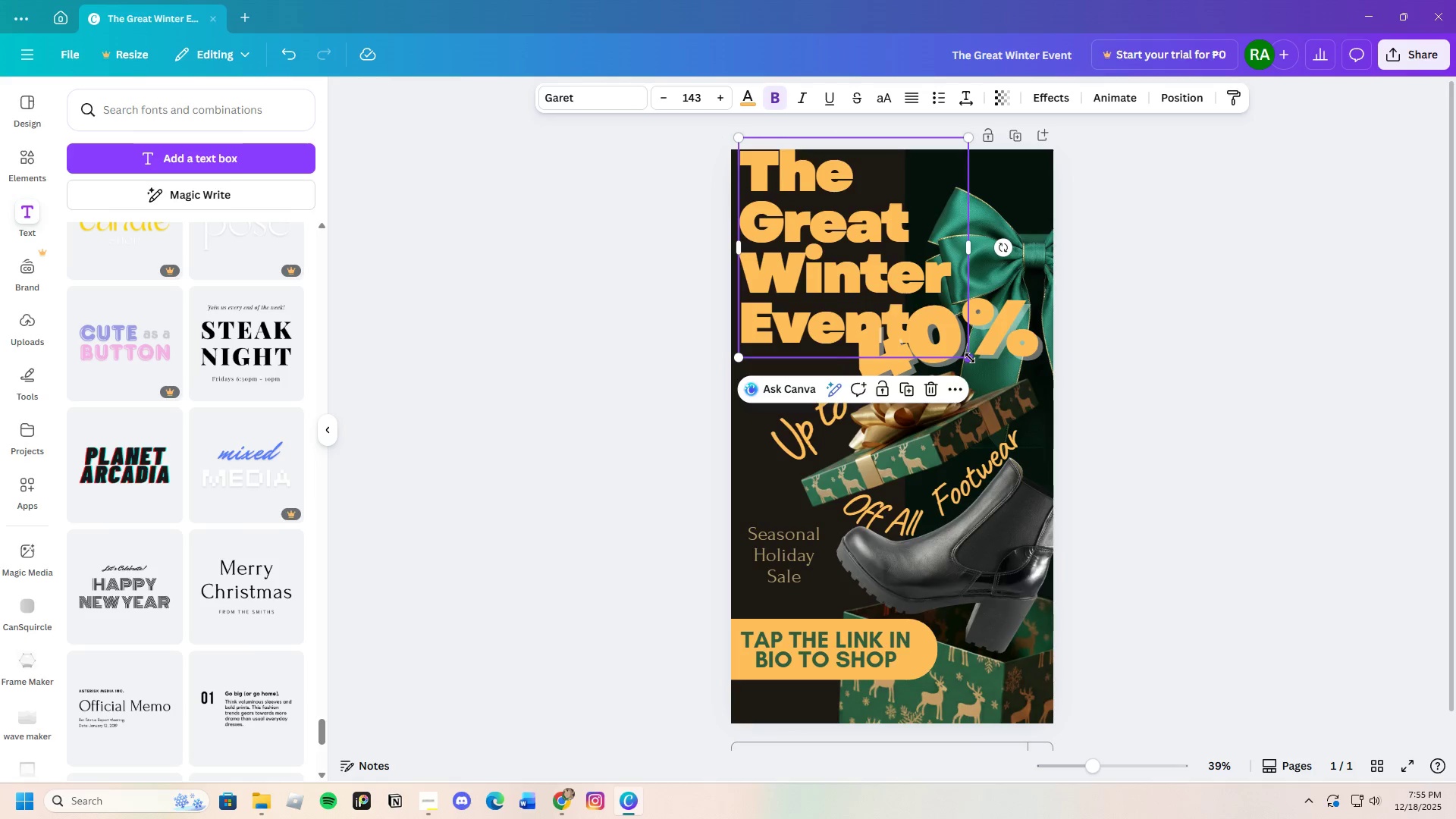 
left_click_drag(start_coordinate=[970, 358], to_coordinate=[881, 293])
 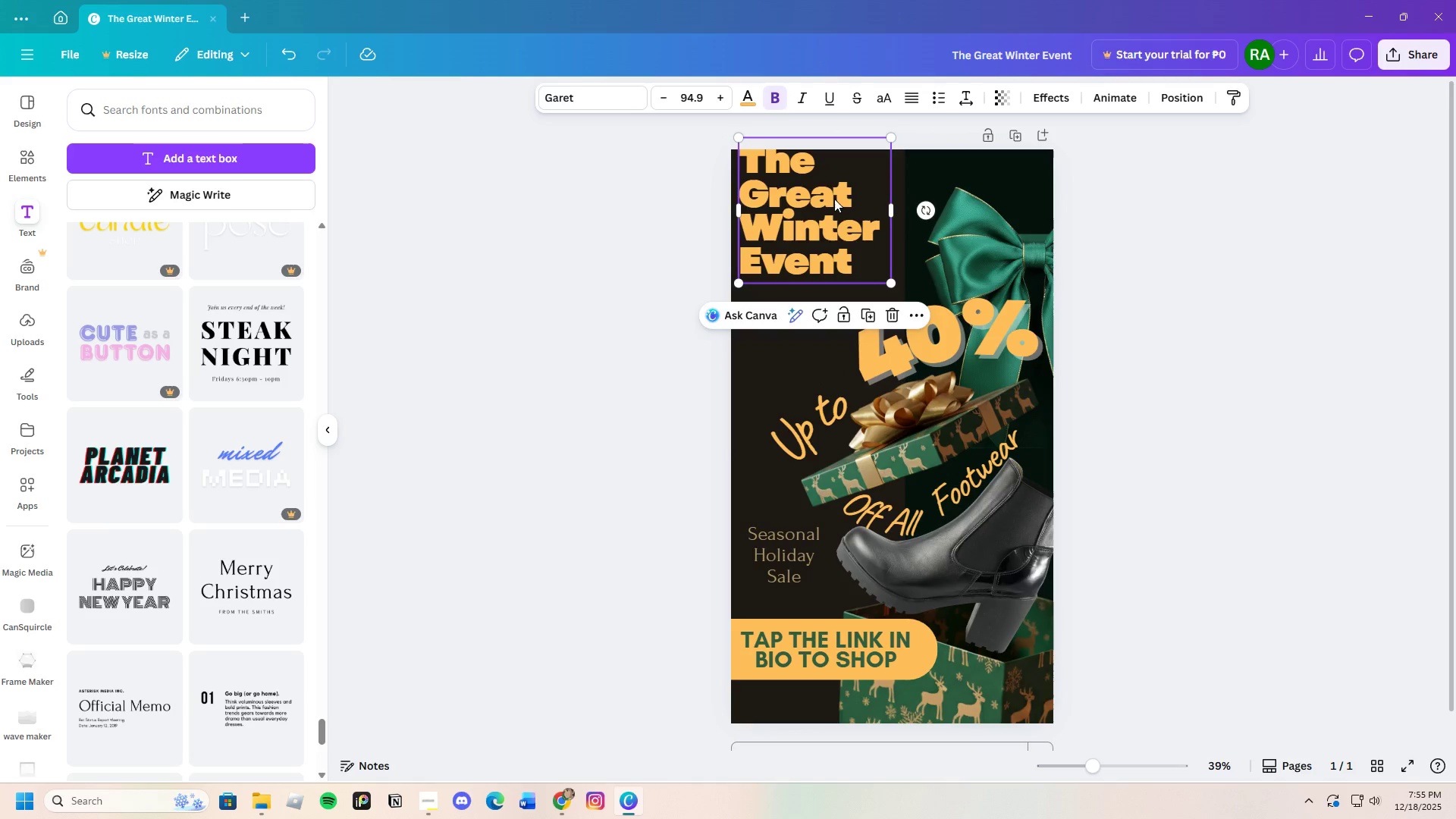 
left_click_drag(start_coordinate=[834, 199], to_coordinate=[843, 221])
 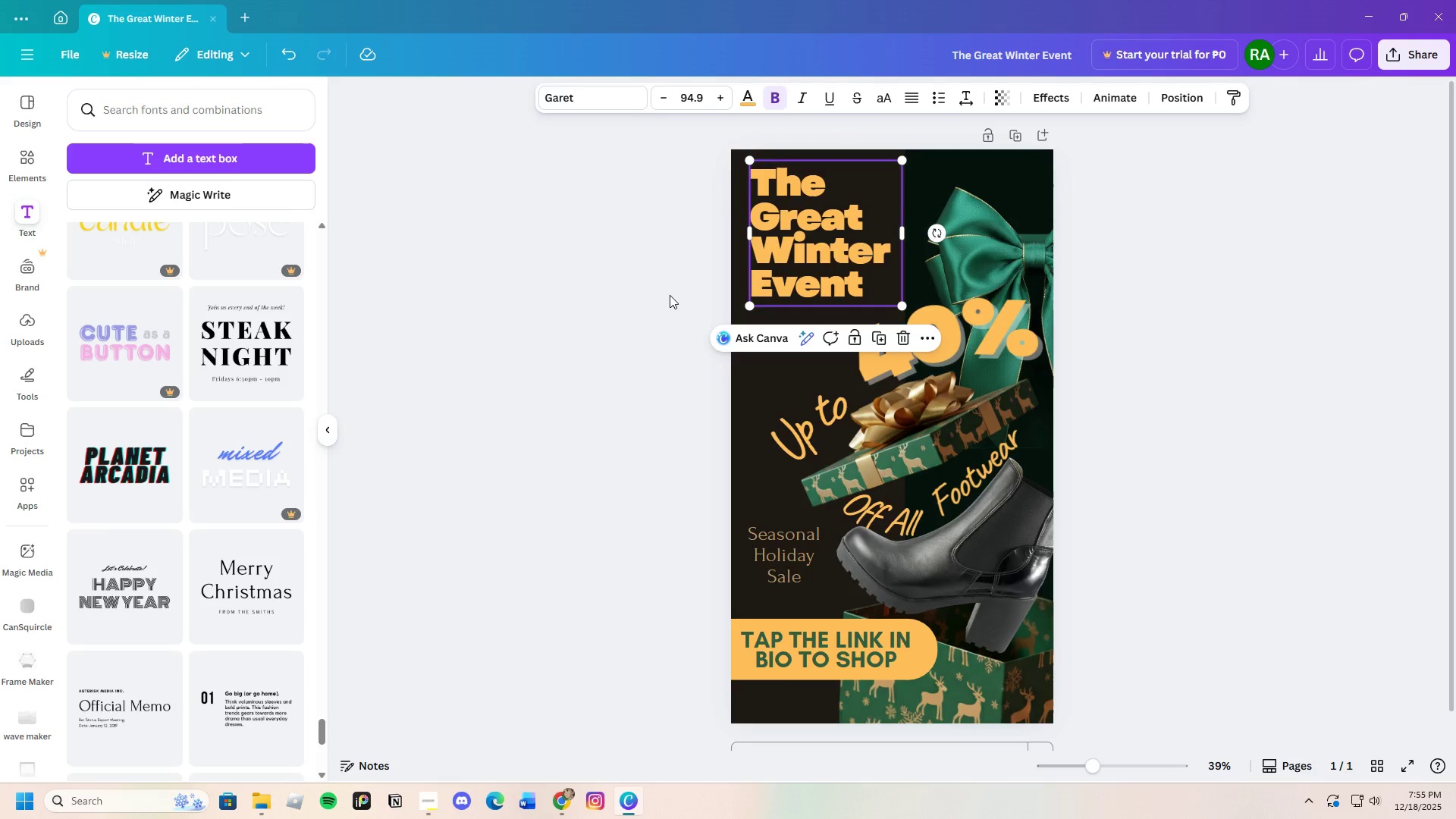 
left_click([667, 296])
 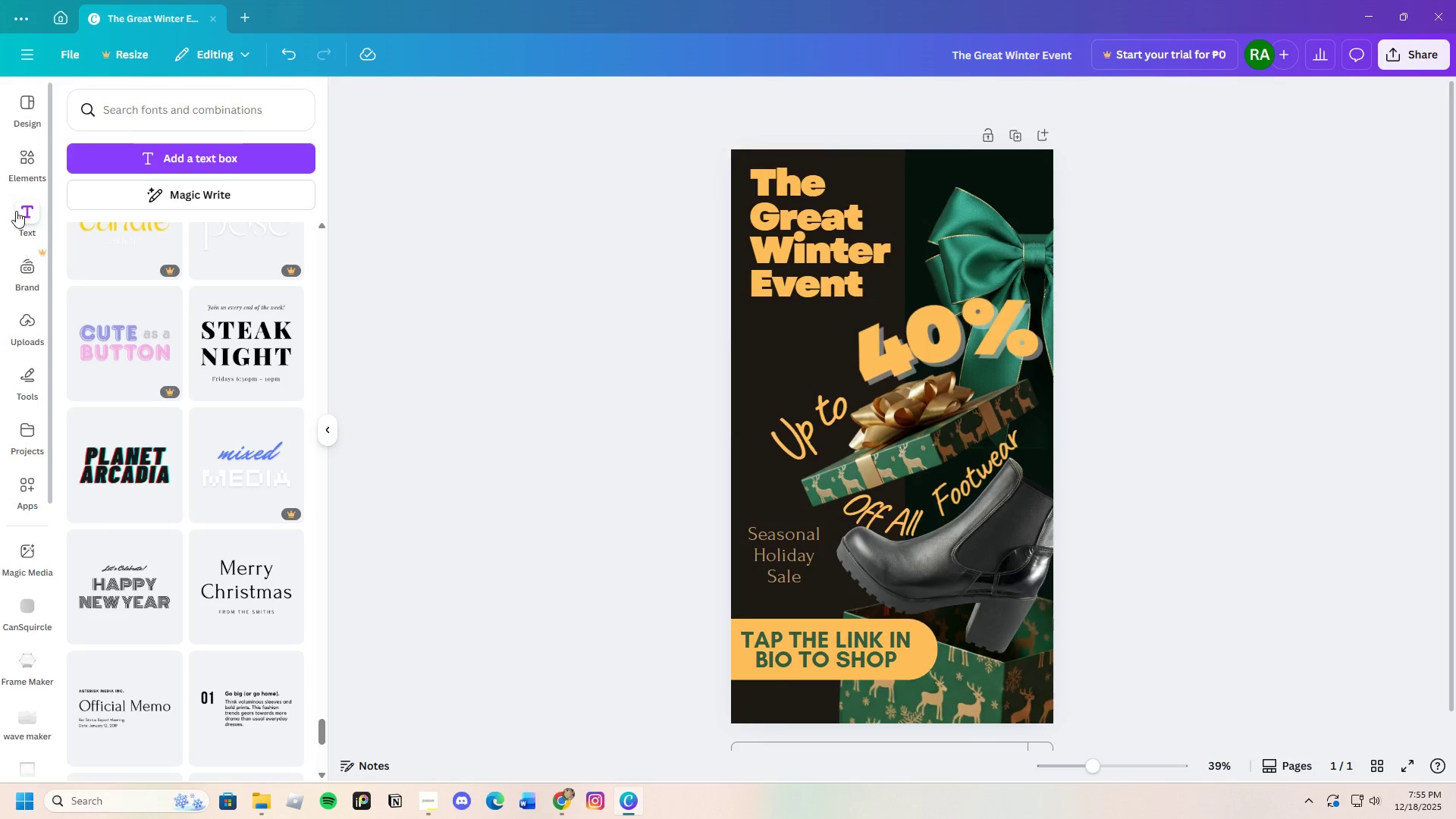 
left_click([30, 158])
 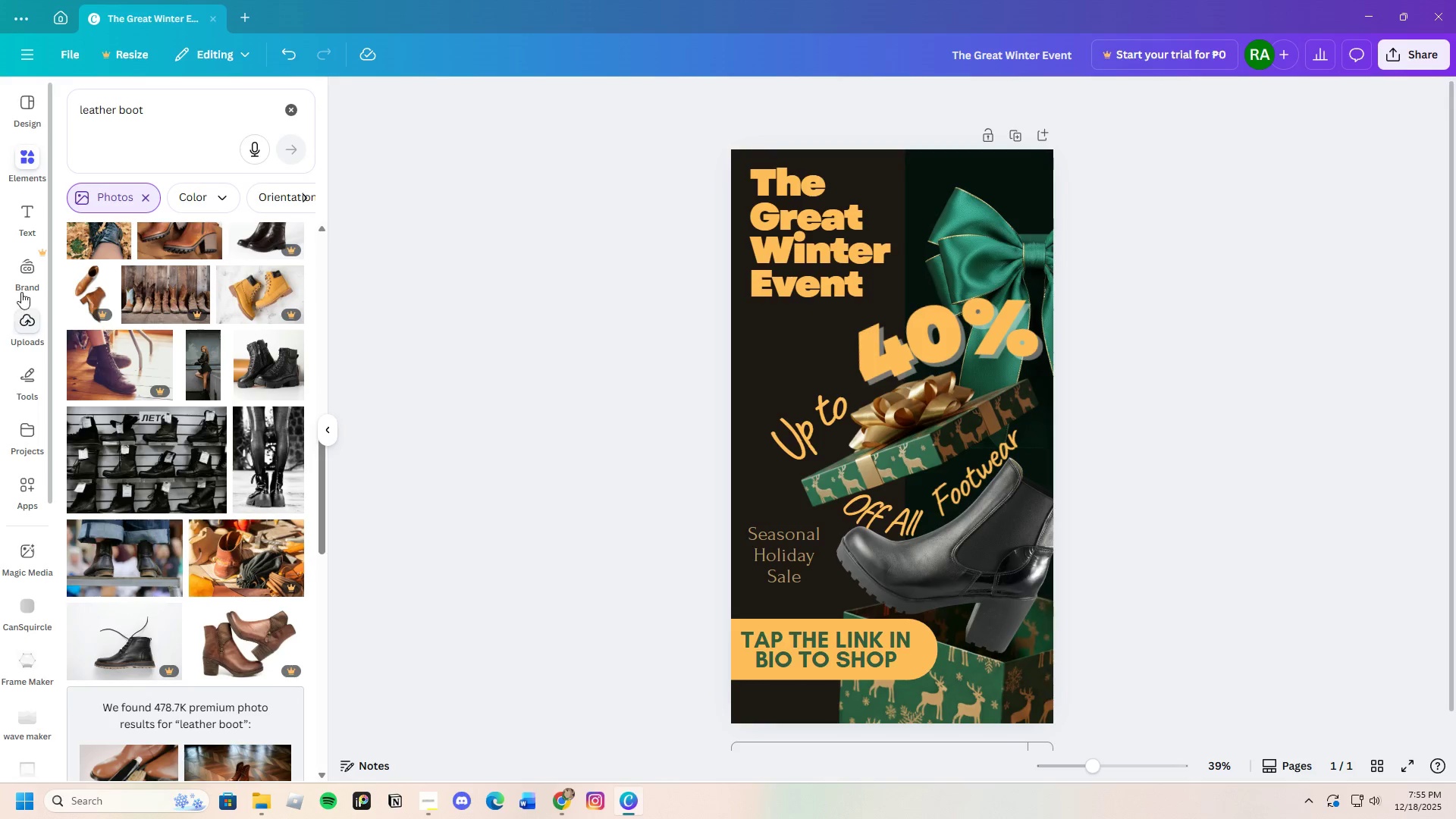 
left_click([27, 381])
 